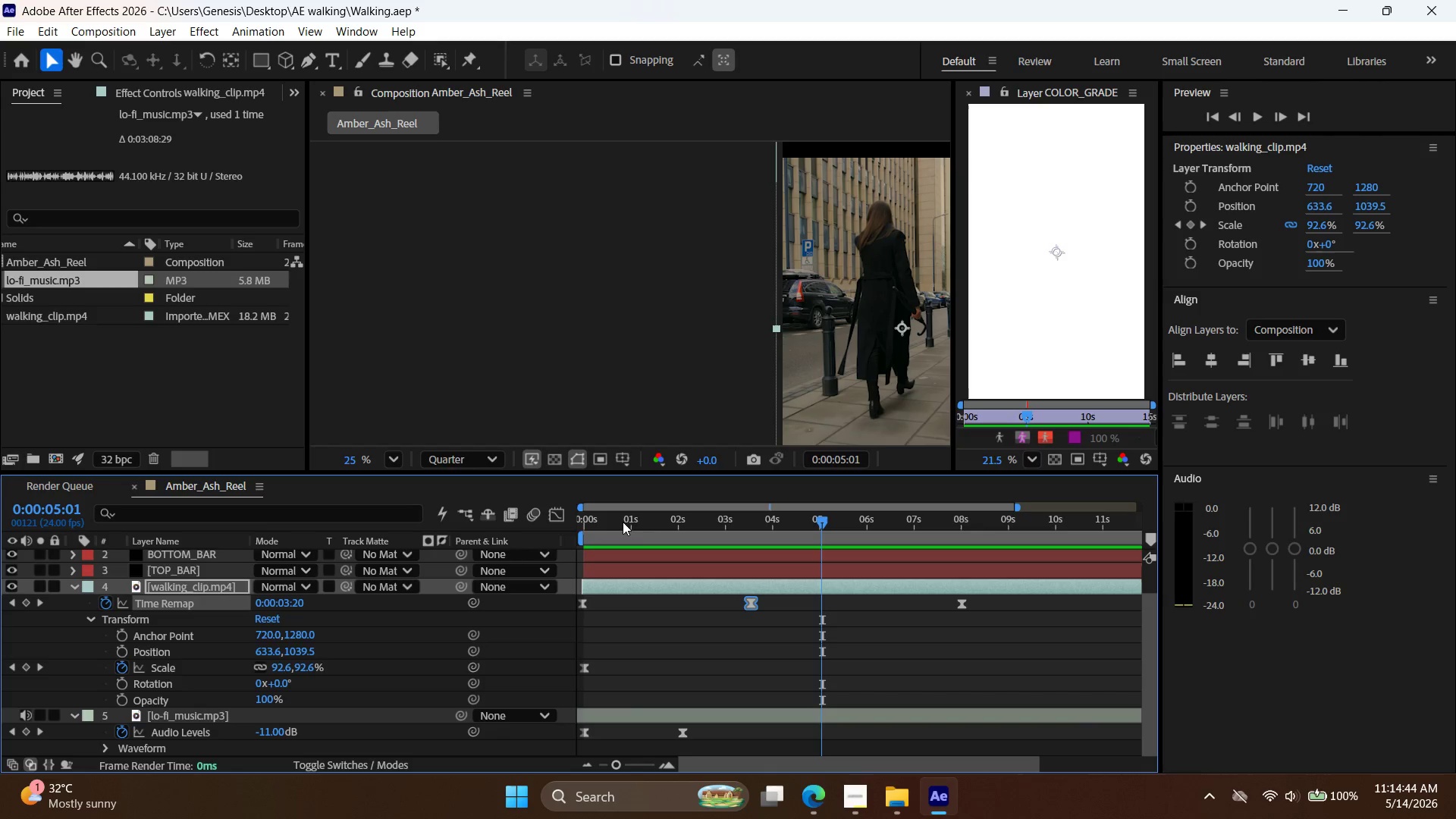 
wait(22.49)
 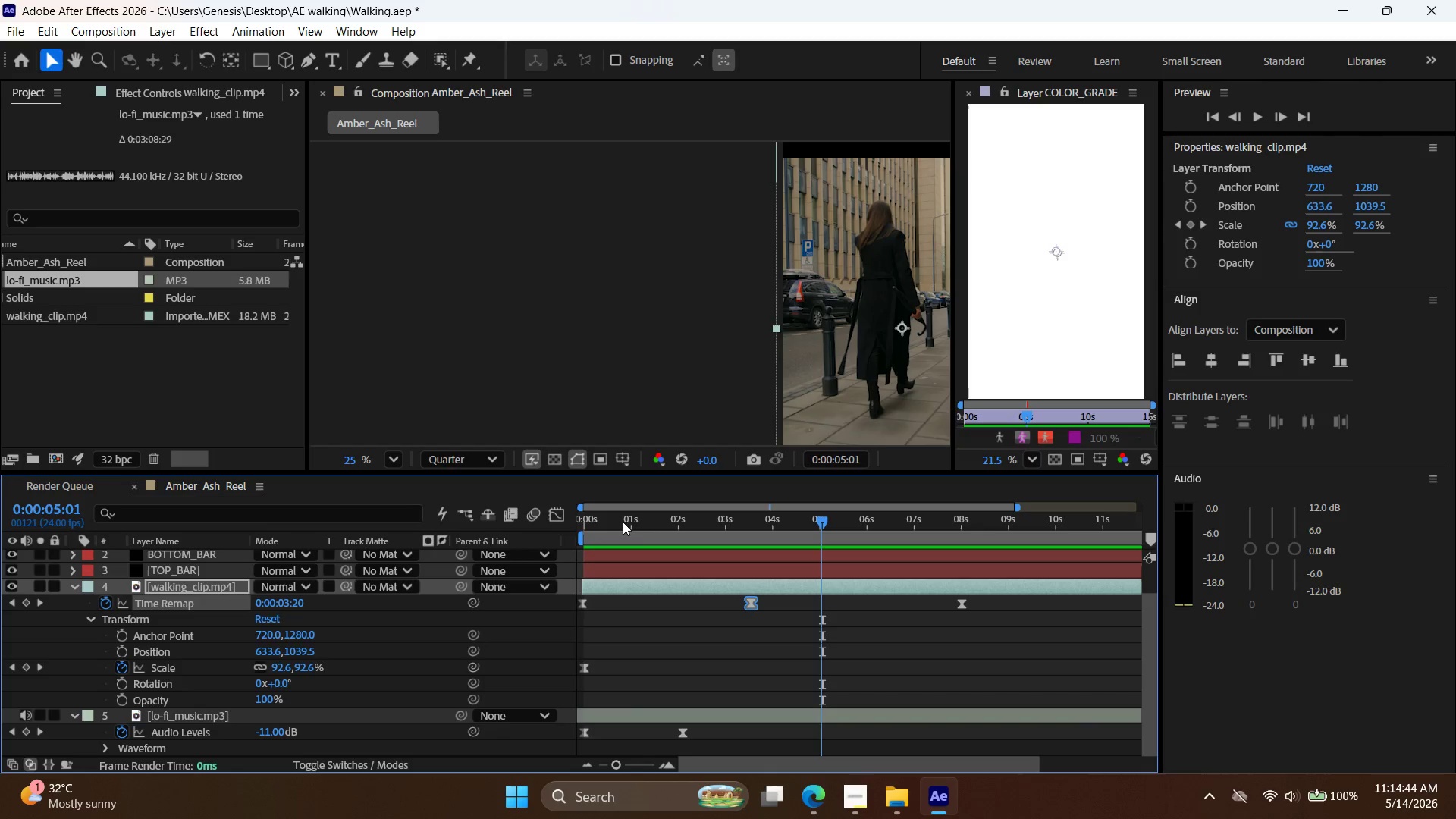 
key(F4)
 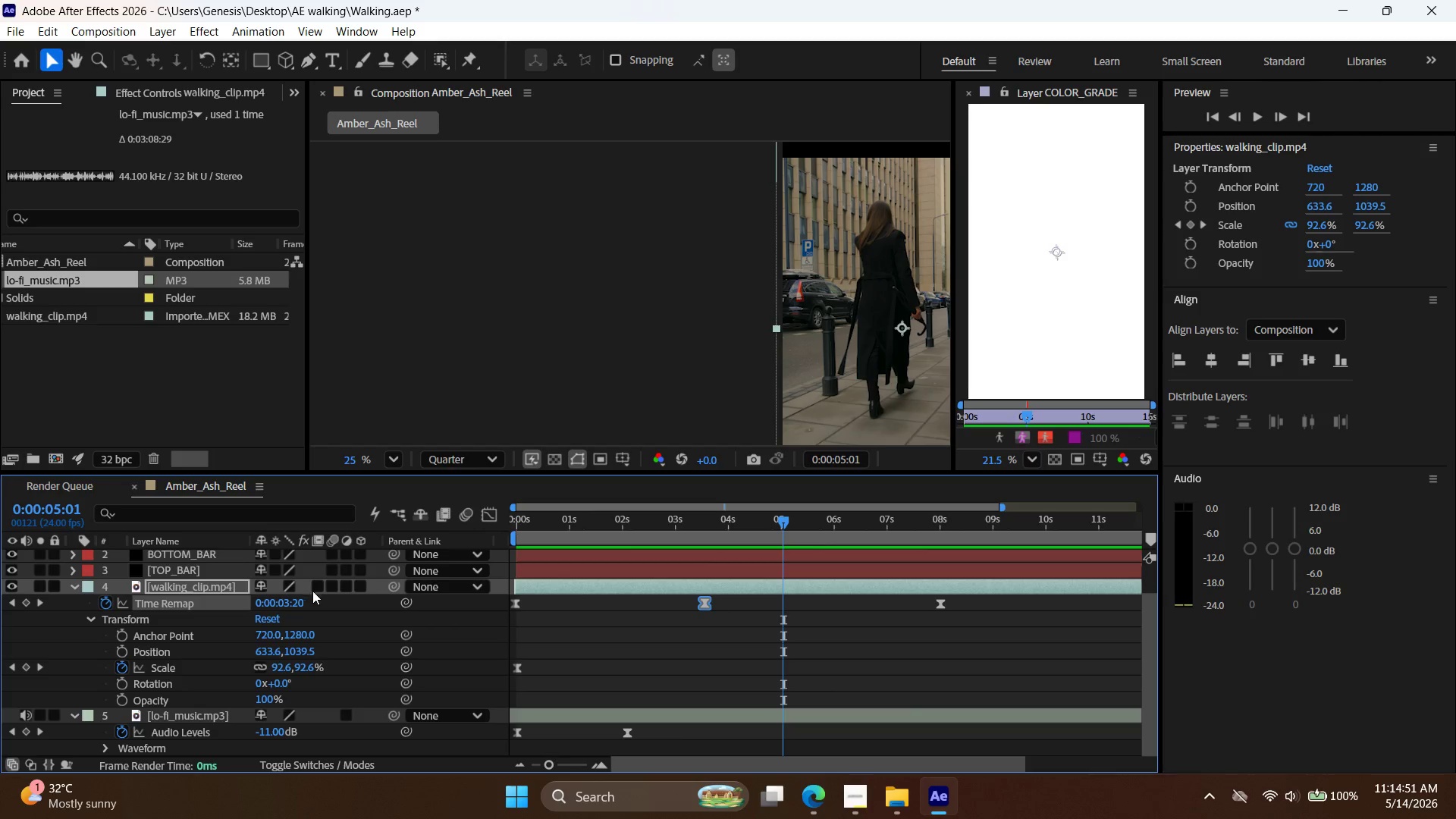 
left_click([322, 588])
 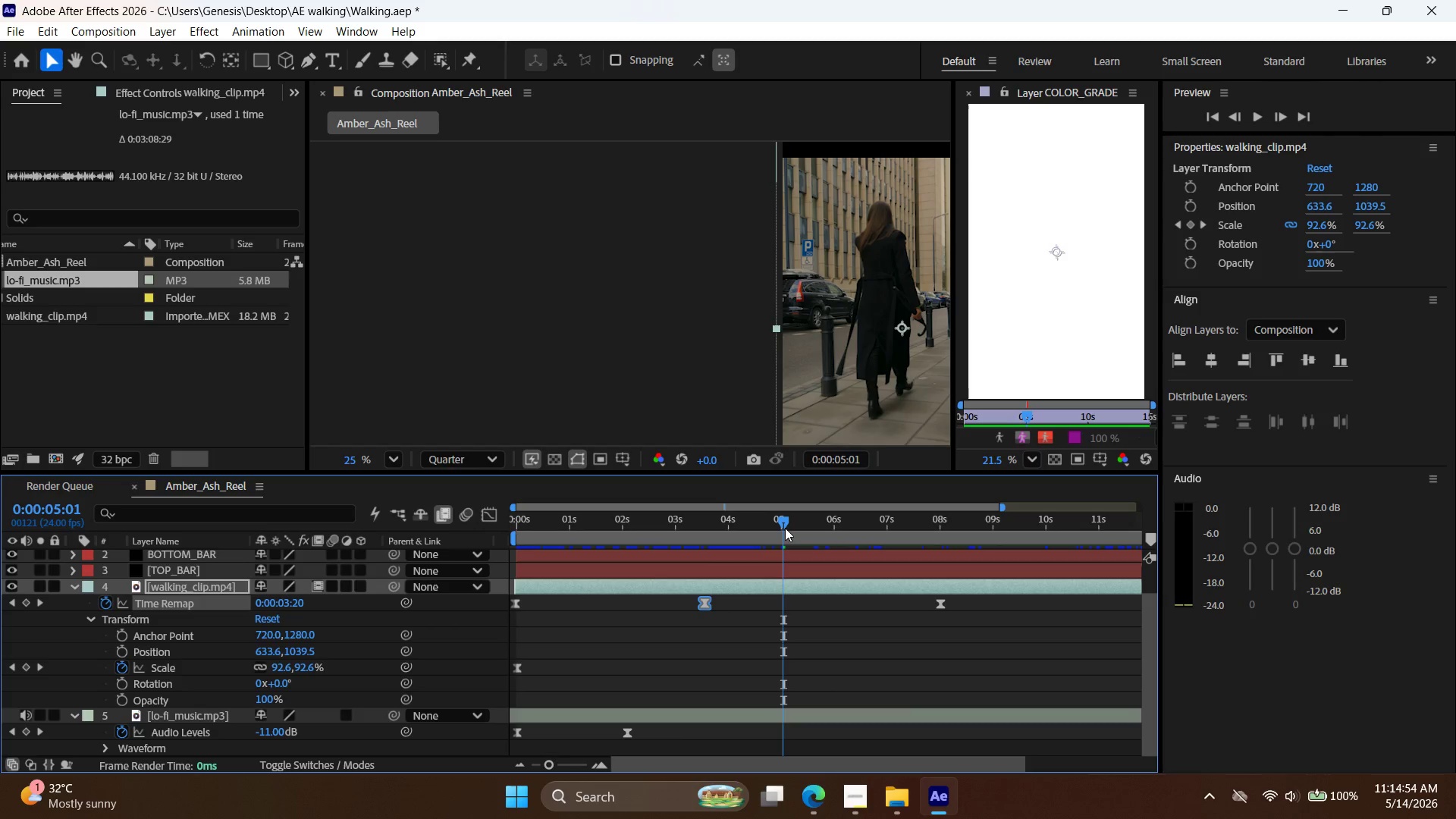 
left_click_drag(start_coordinate=[785, 528], to_coordinate=[701, 533])
 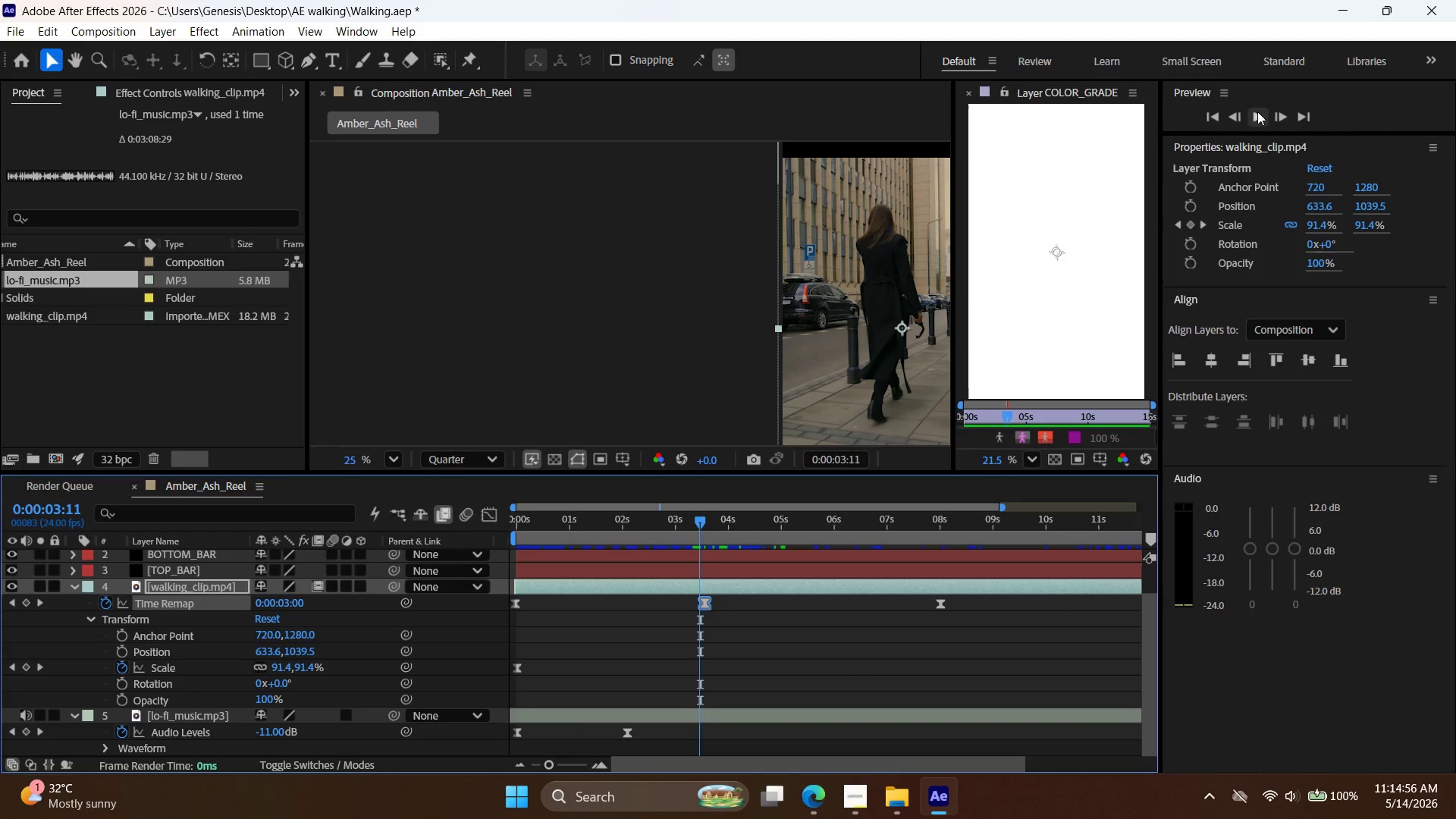 
left_click([1257, 111])
 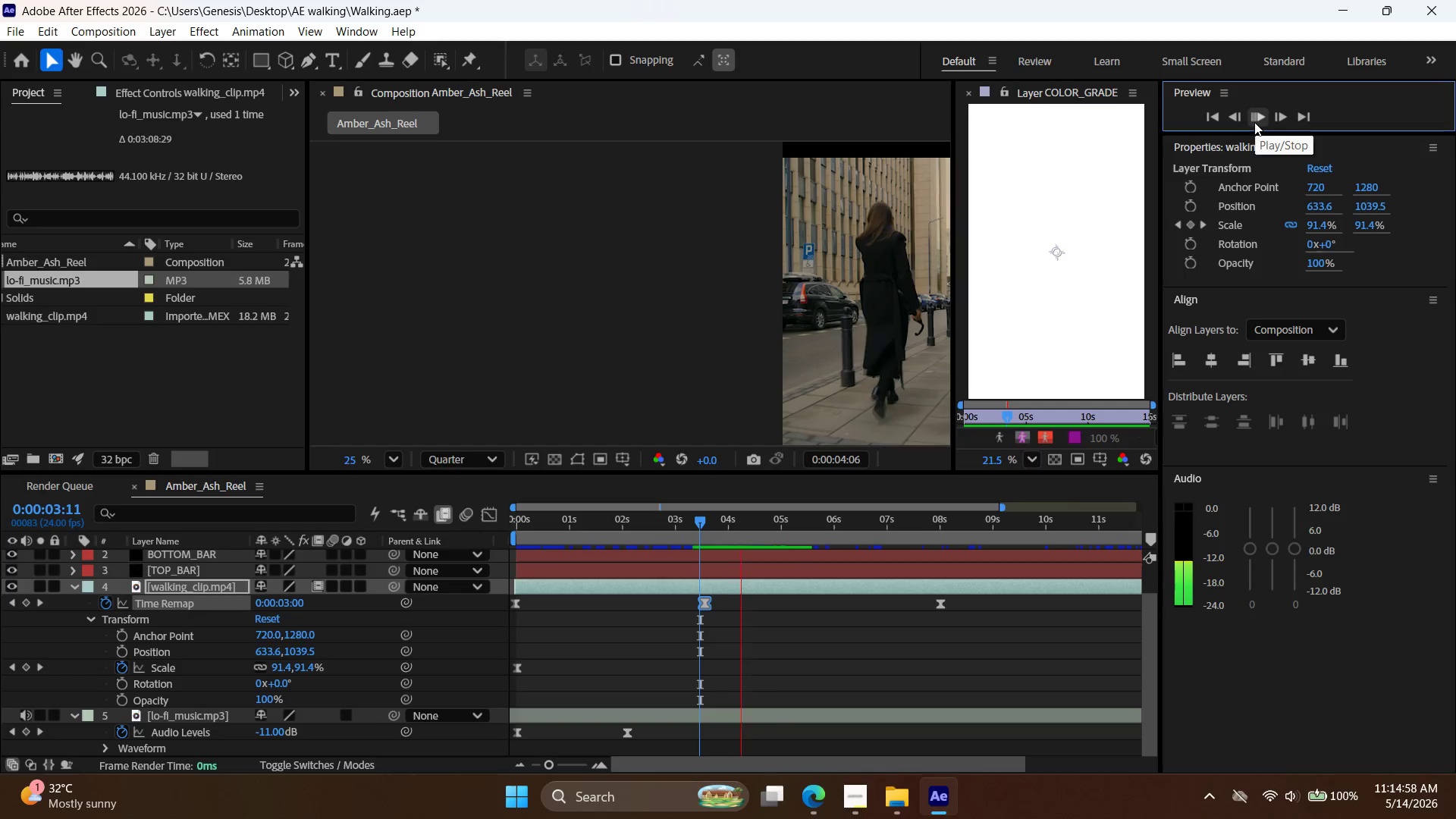 
left_click([1254, 122])
 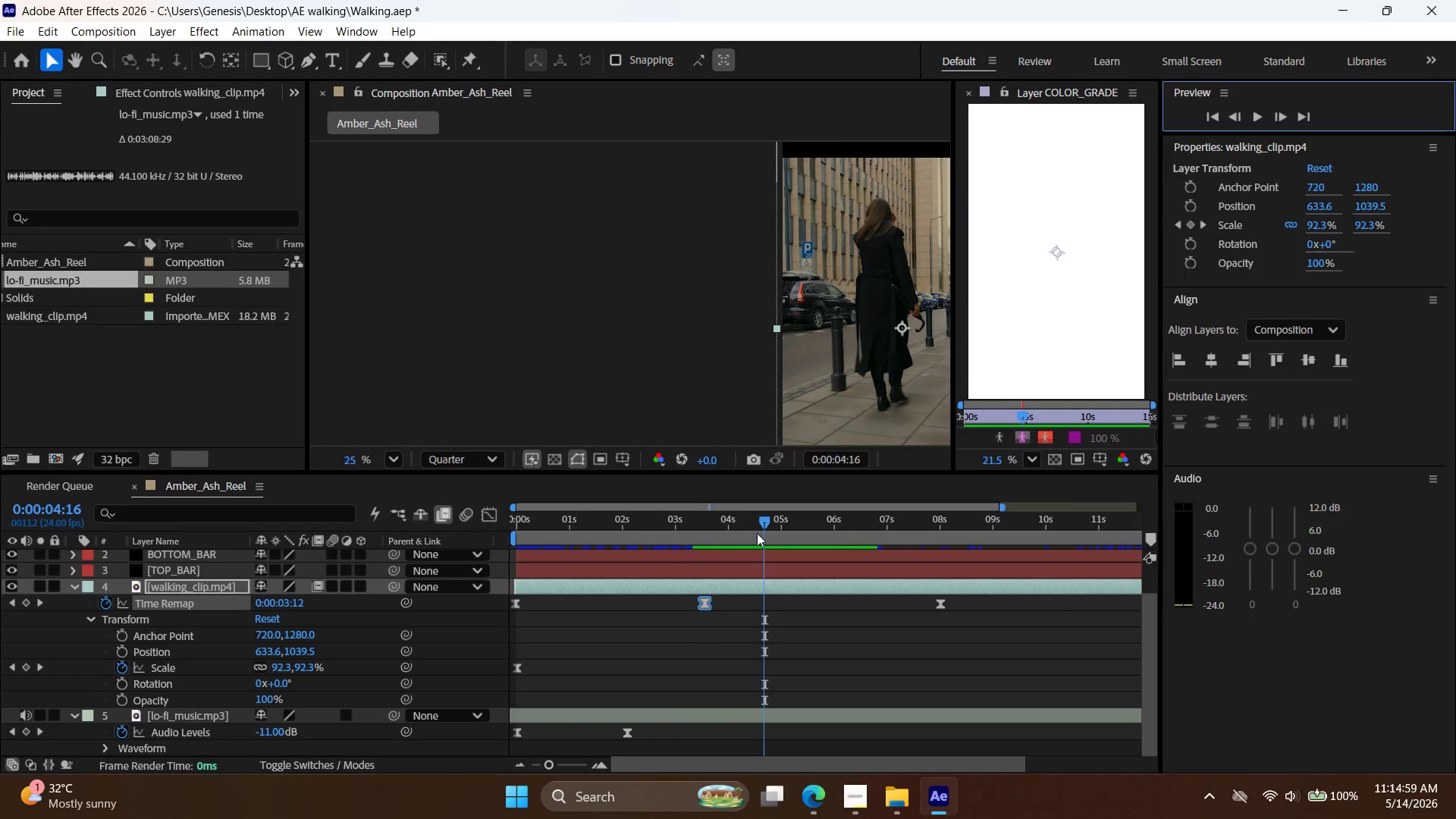 
left_click_drag(start_coordinate=[767, 526], to_coordinate=[413, 533])
 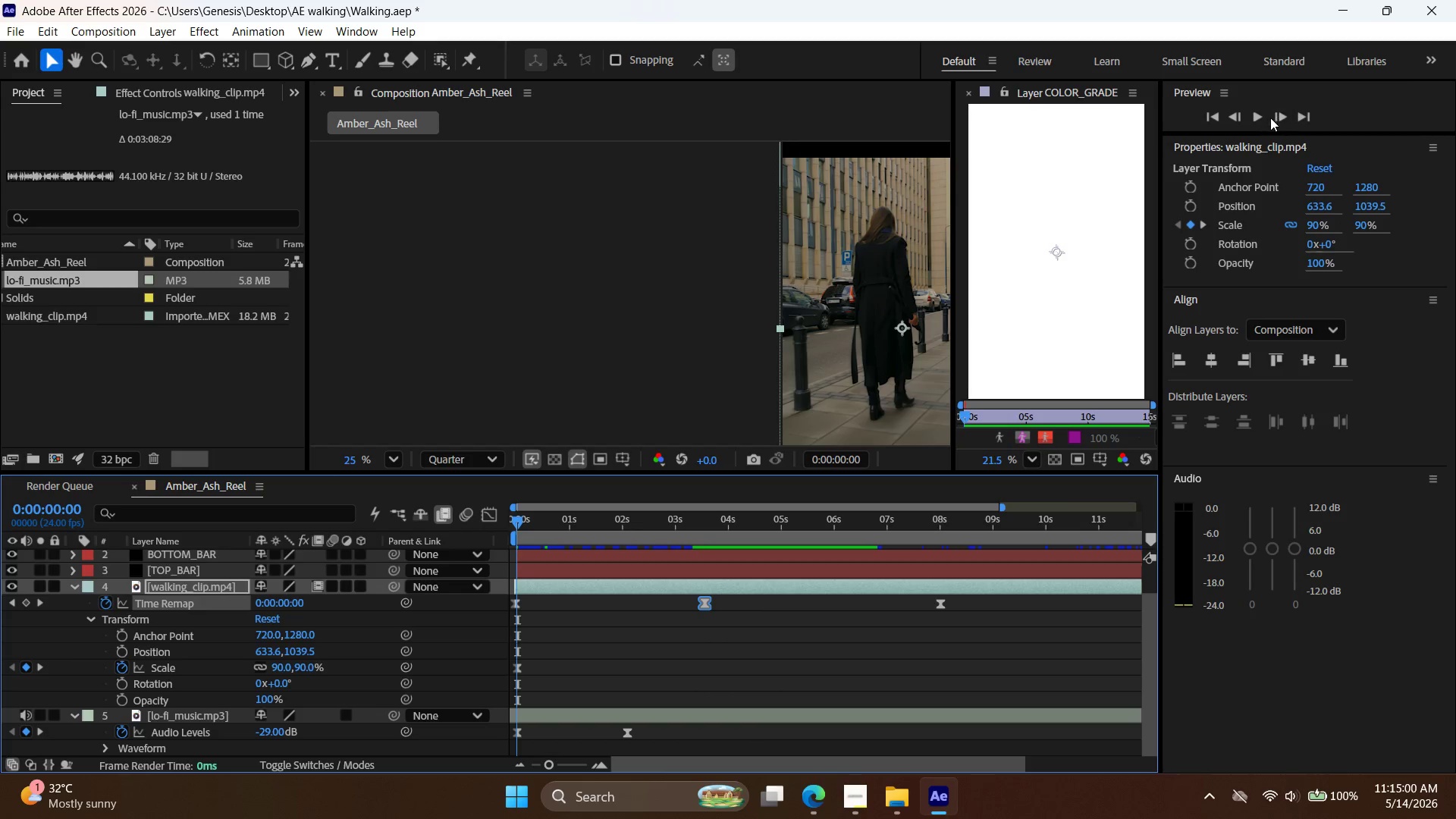 
left_click([1255, 113])
 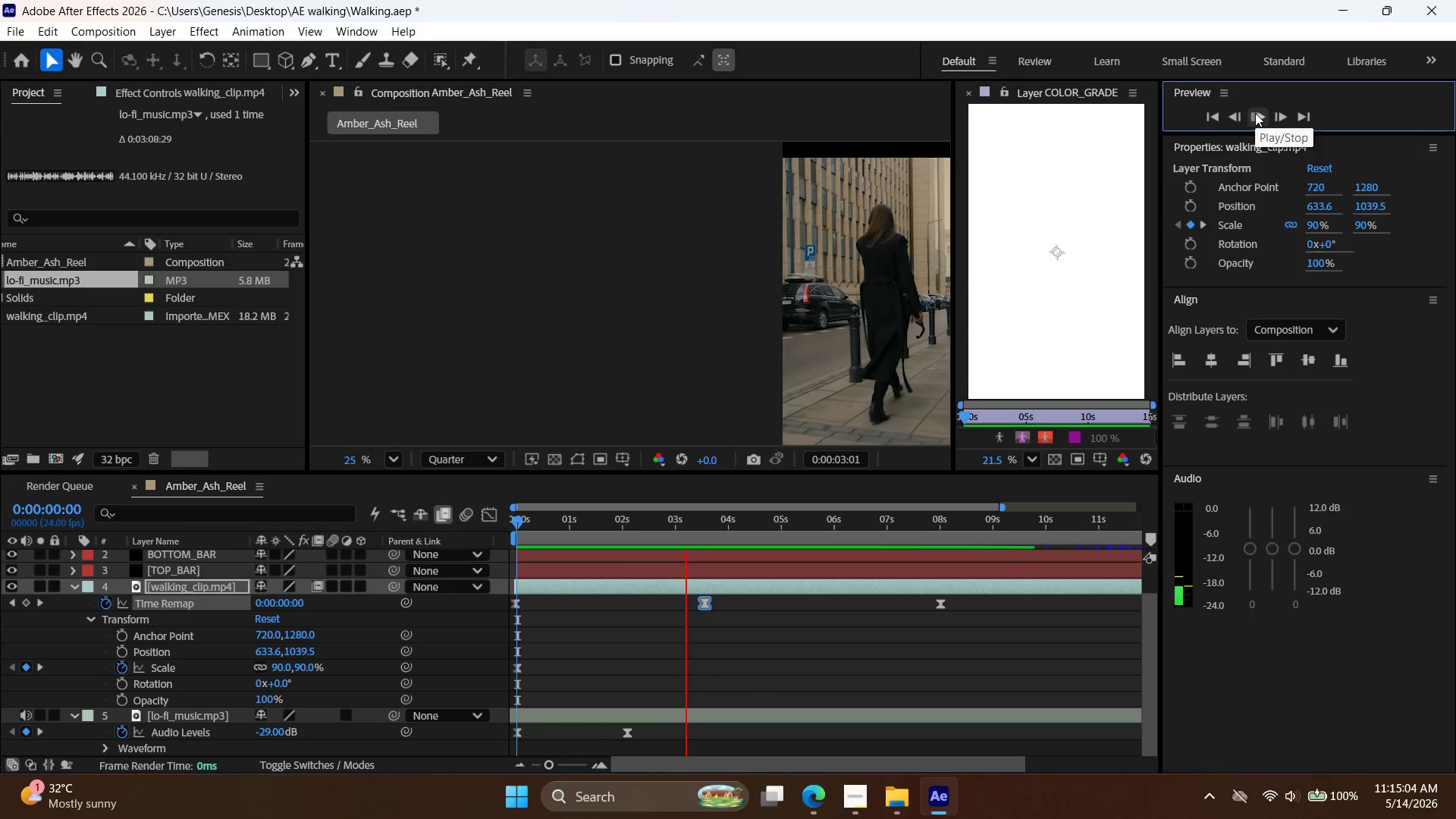 
left_click([1258, 112])
 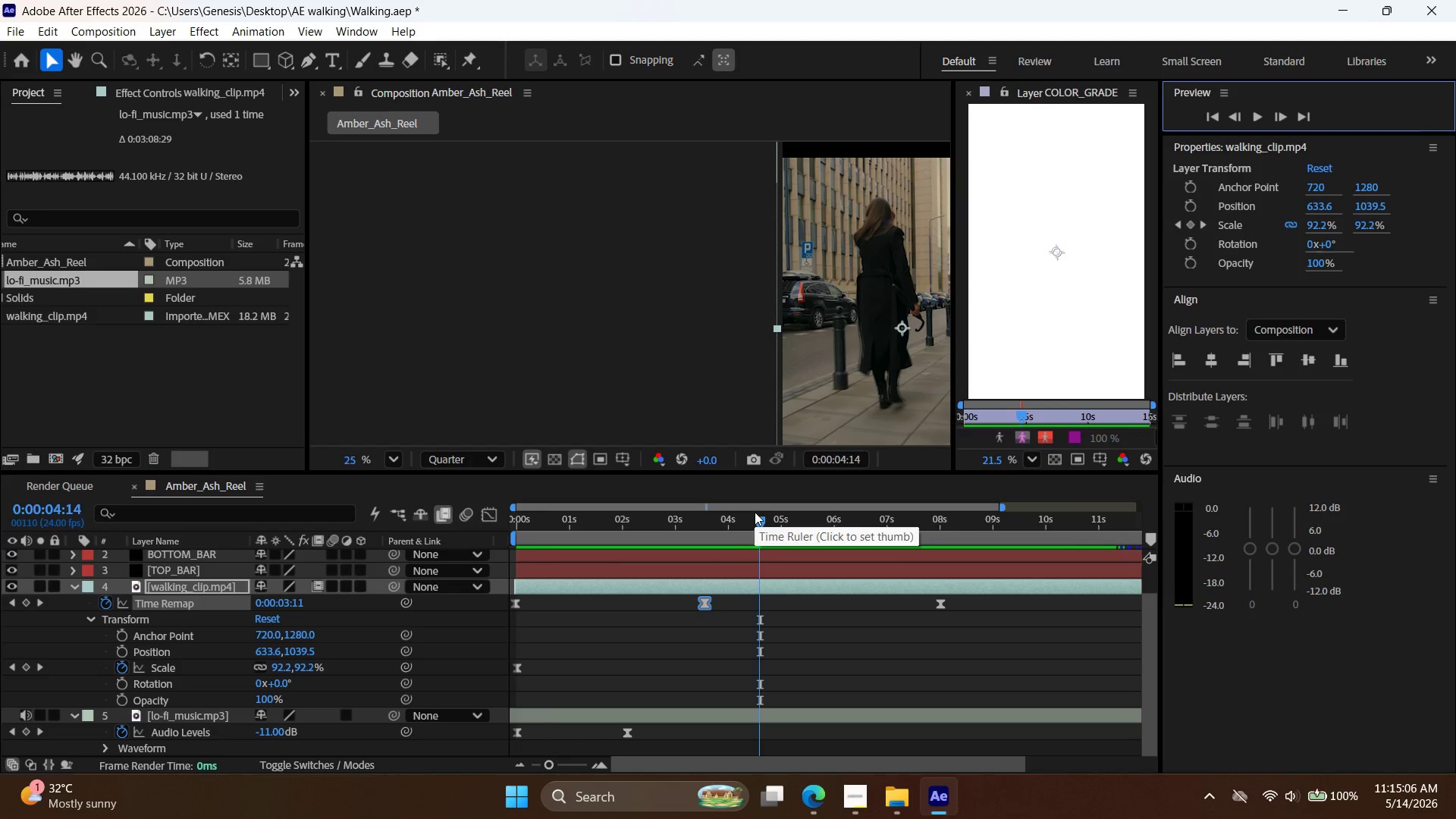 
left_click_drag(start_coordinate=[759, 518], to_coordinate=[613, 529])
 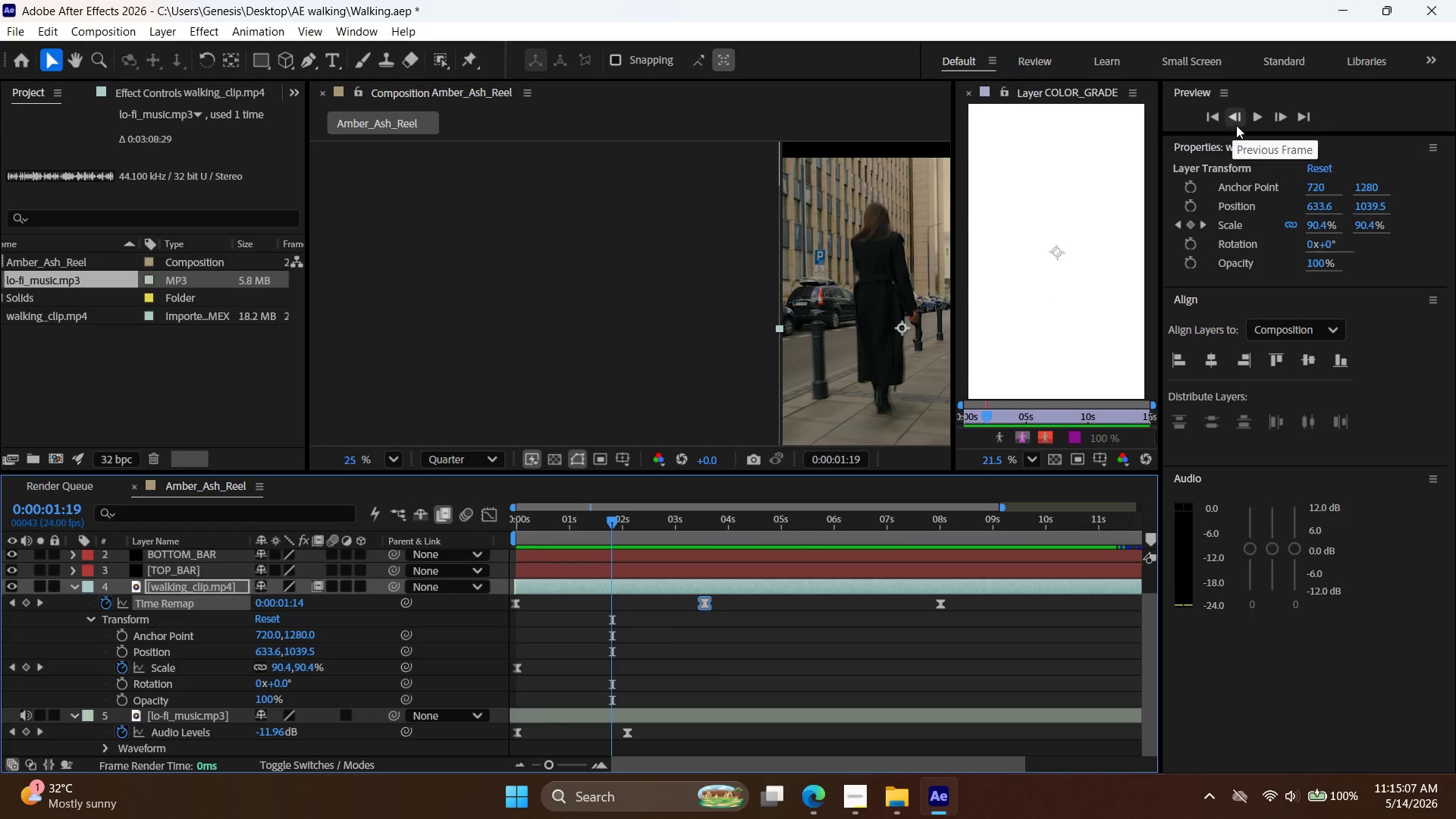 
left_click([1257, 118])
 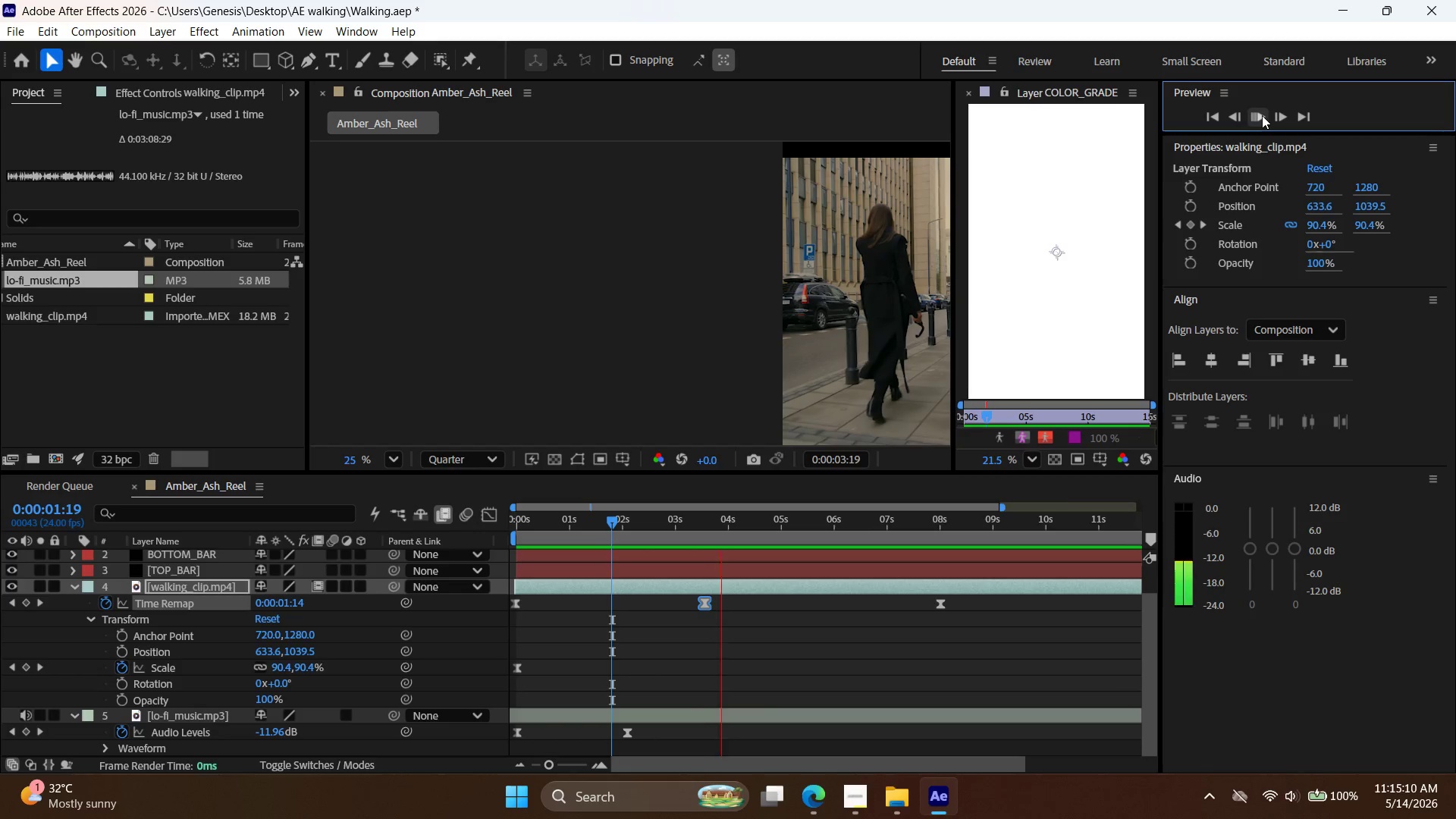 
left_click([1262, 115])
 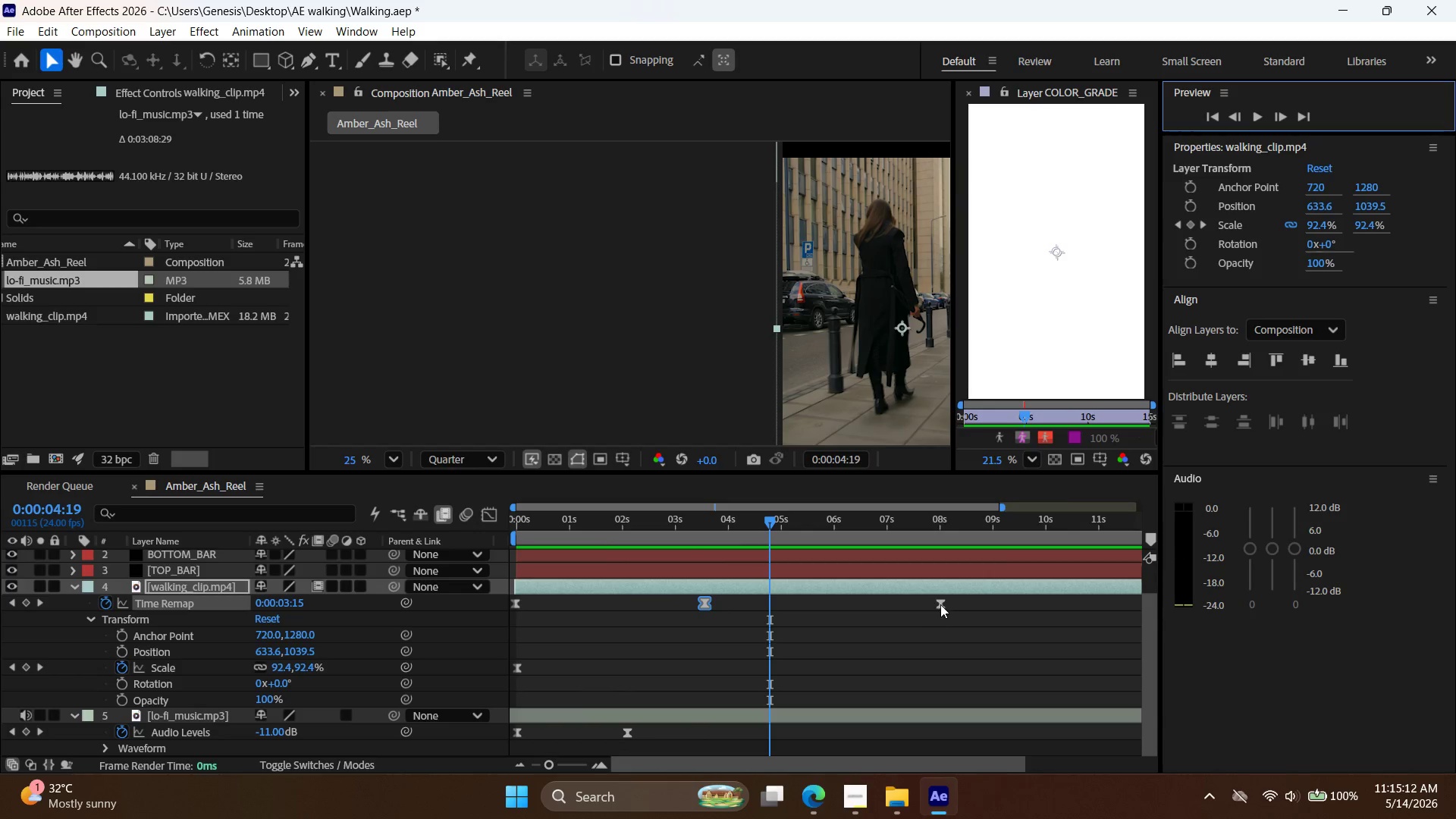 
left_click_drag(start_coordinate=[943, 604], to_coordinate=[949, 604])
 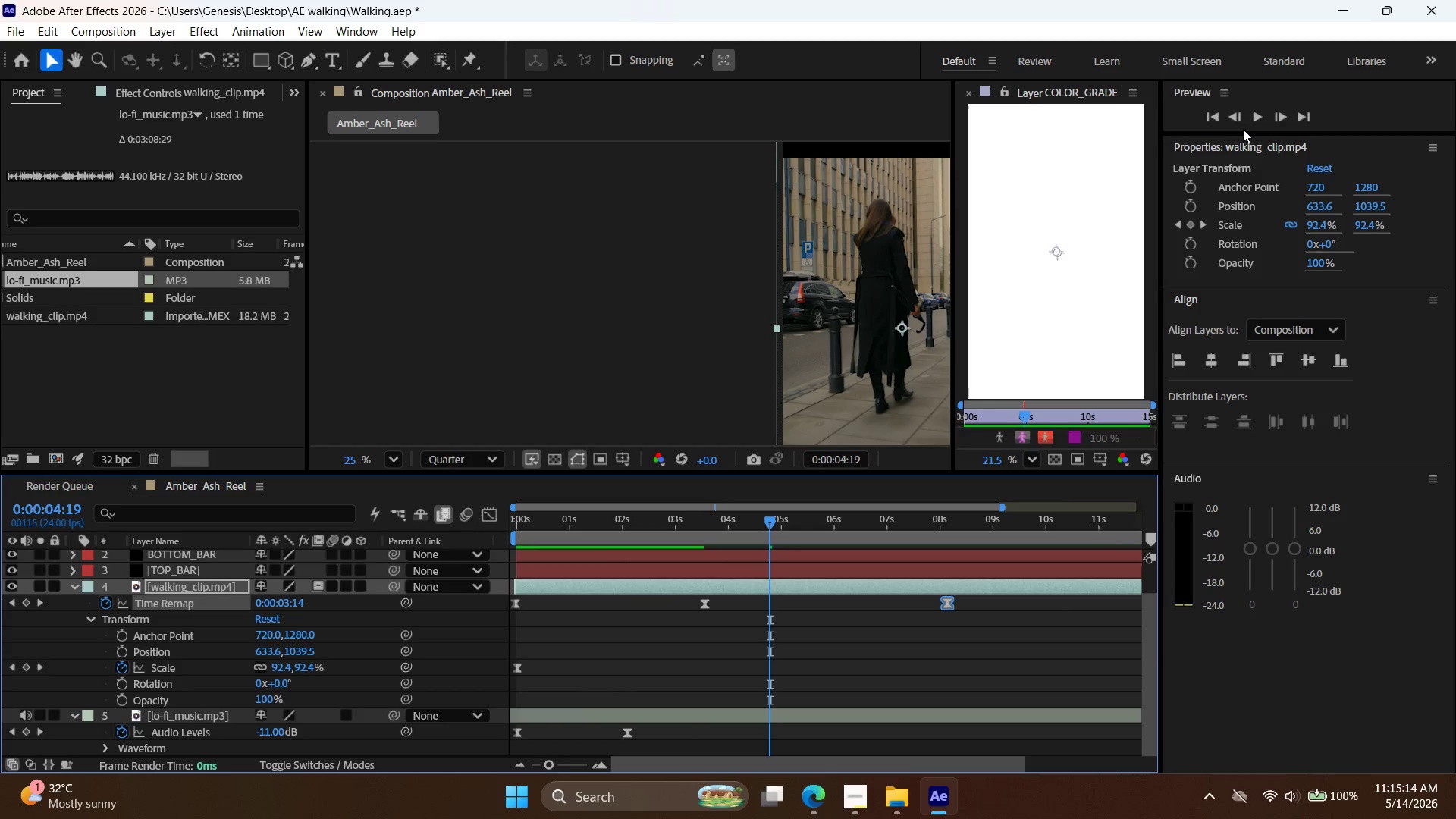 
left_click([1254, 120])
 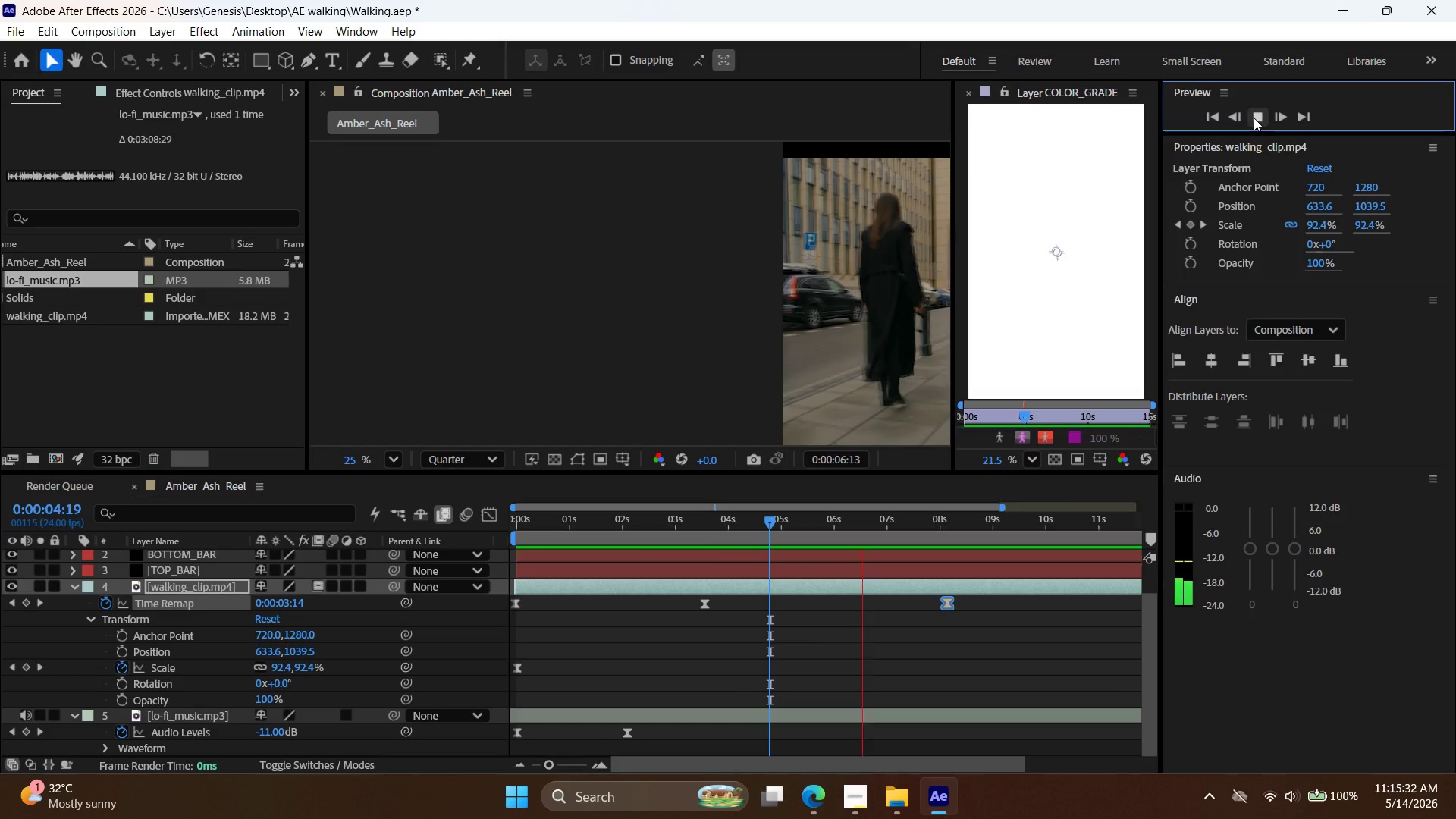 
wait(23.34)
 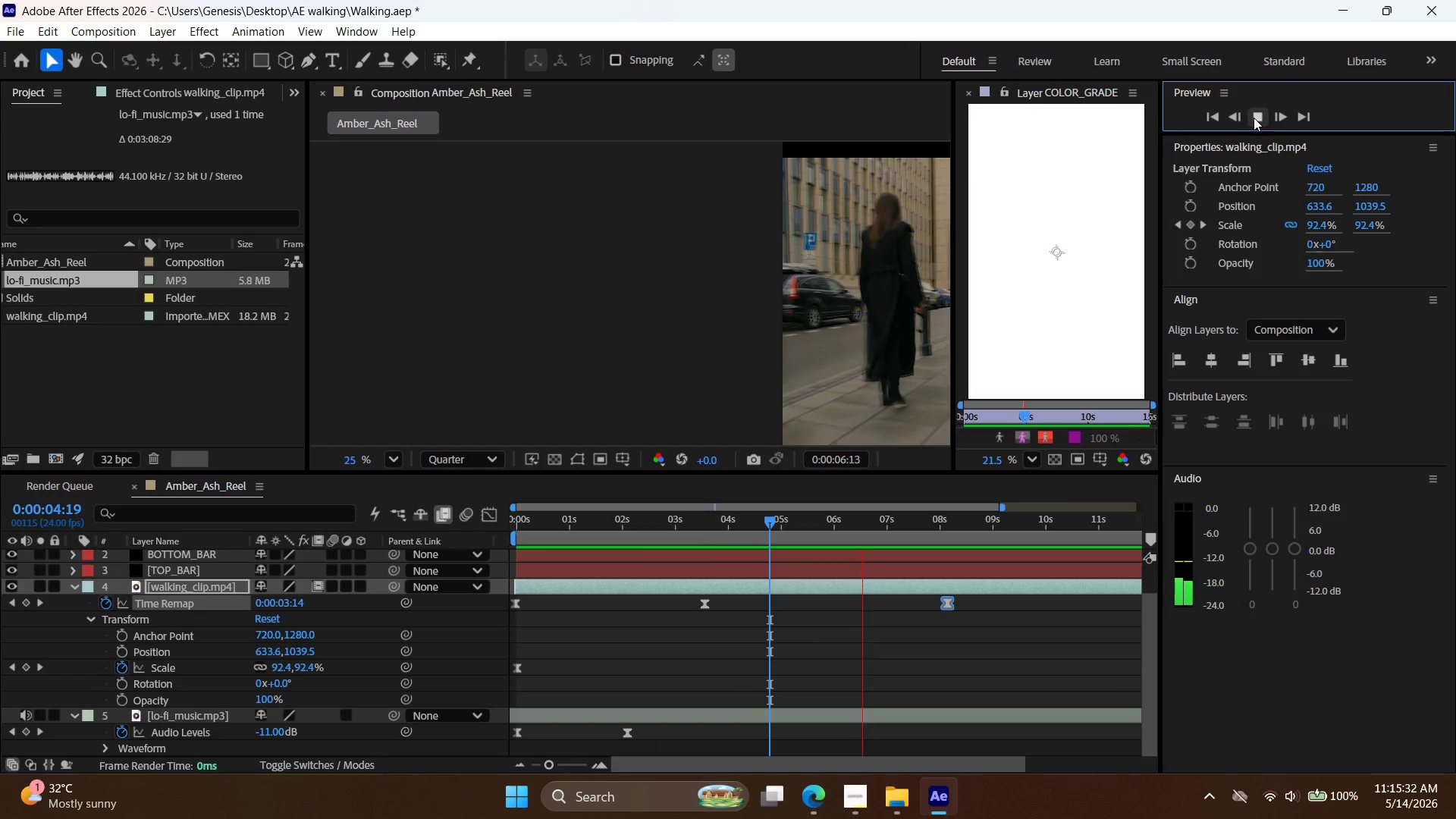 
left_click([1252, 115])
 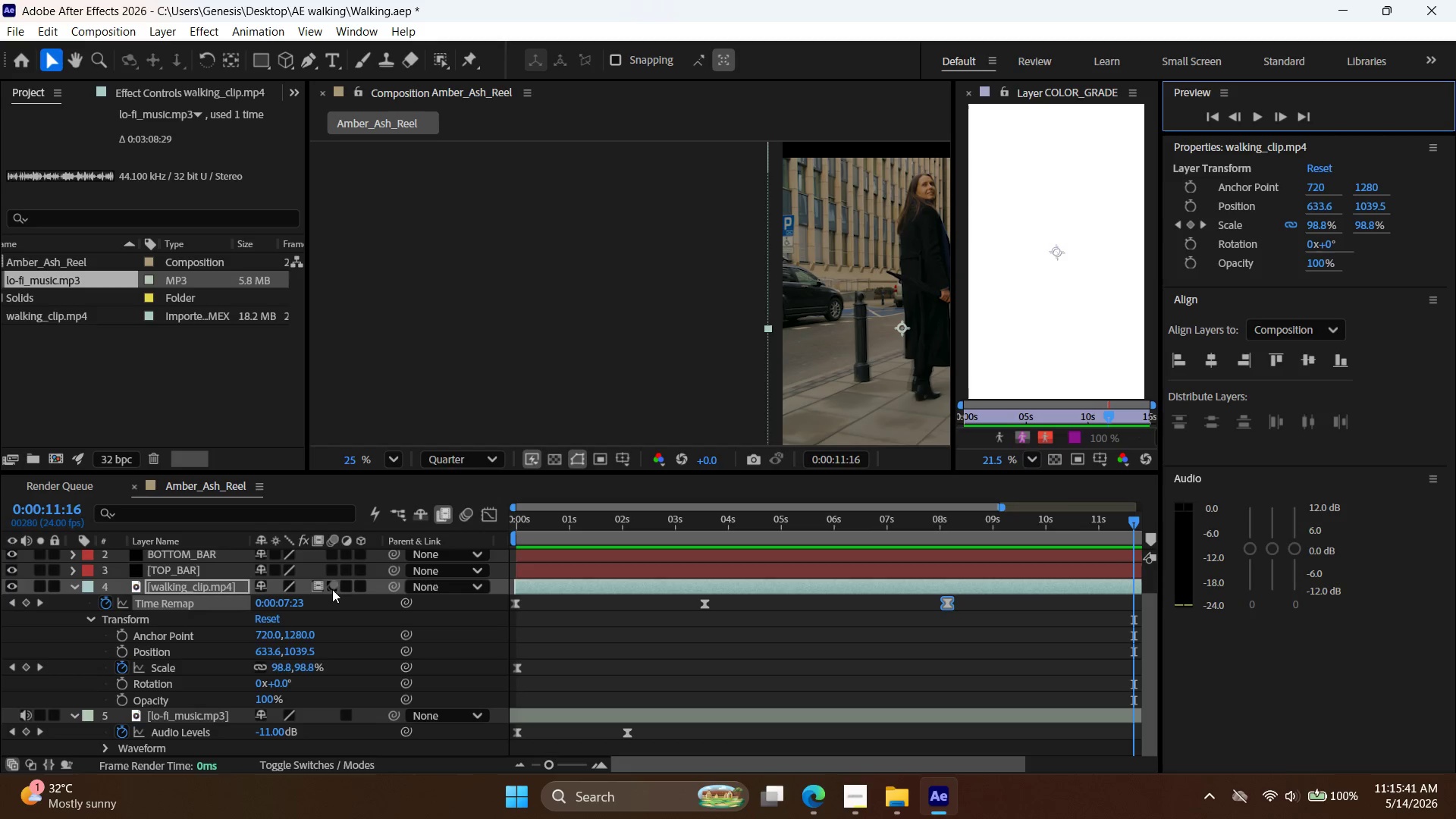 
wait(5.45)
 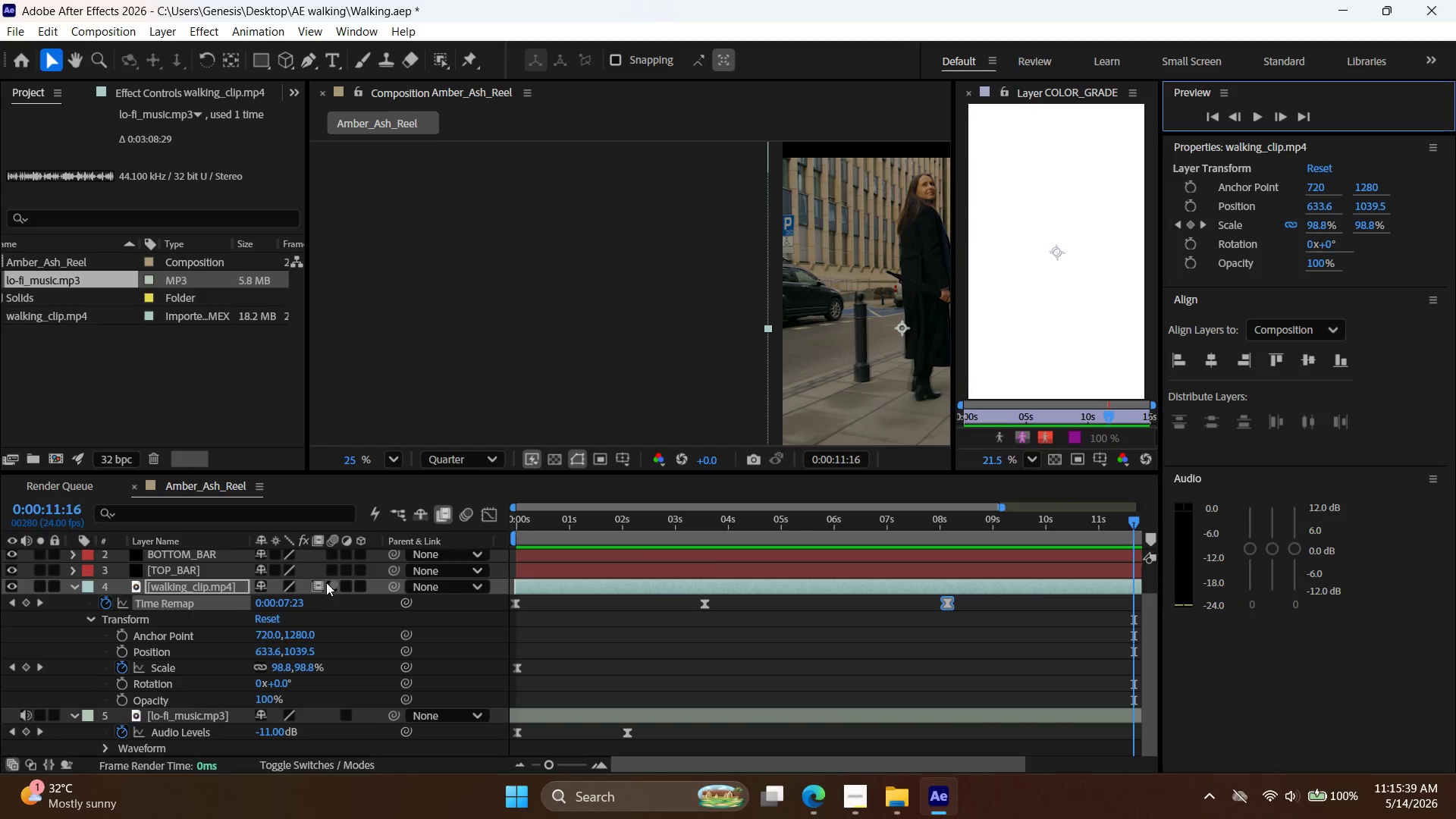 
left_click([468, 514])
 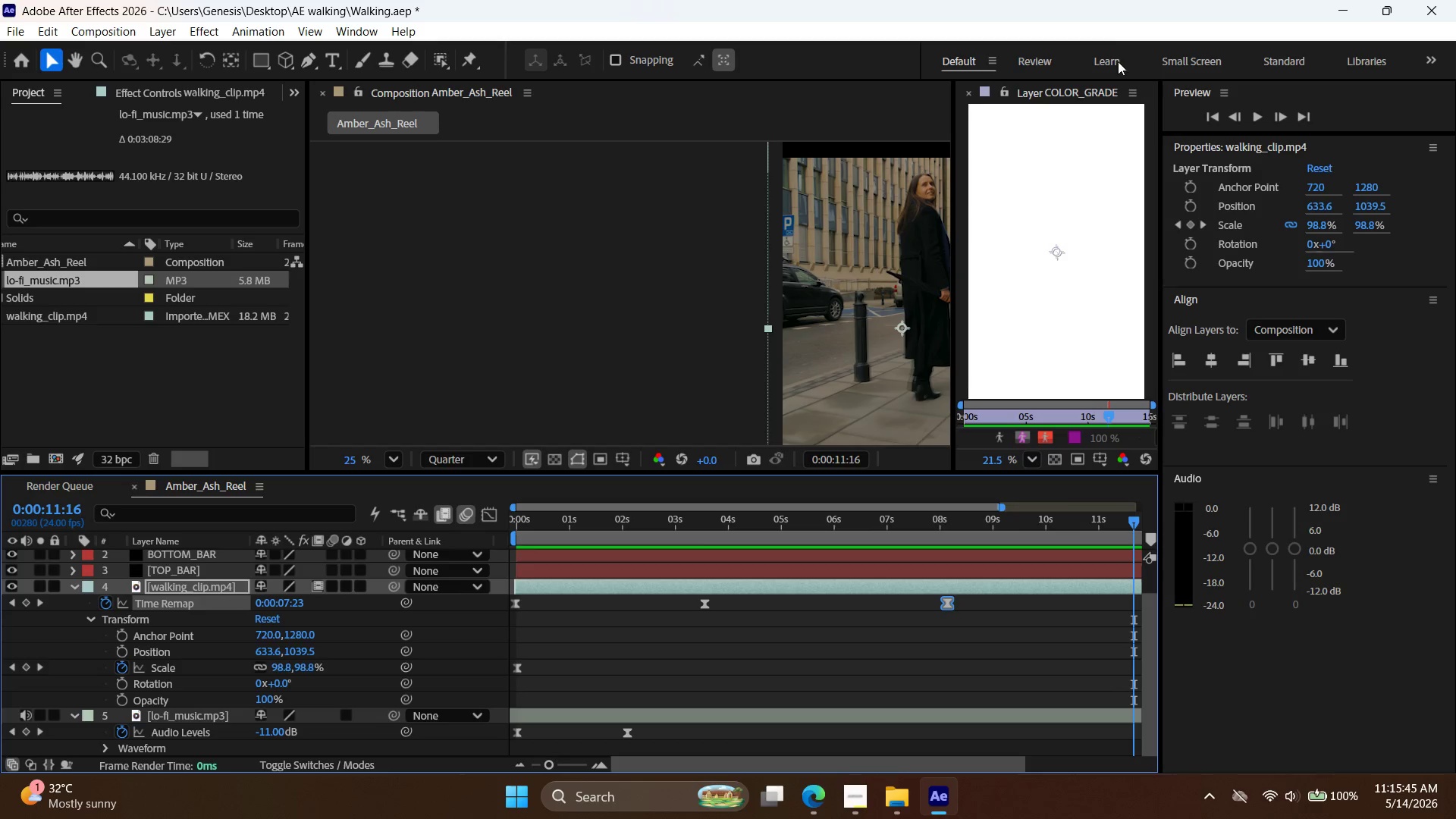 
left_click([1216, 114])
 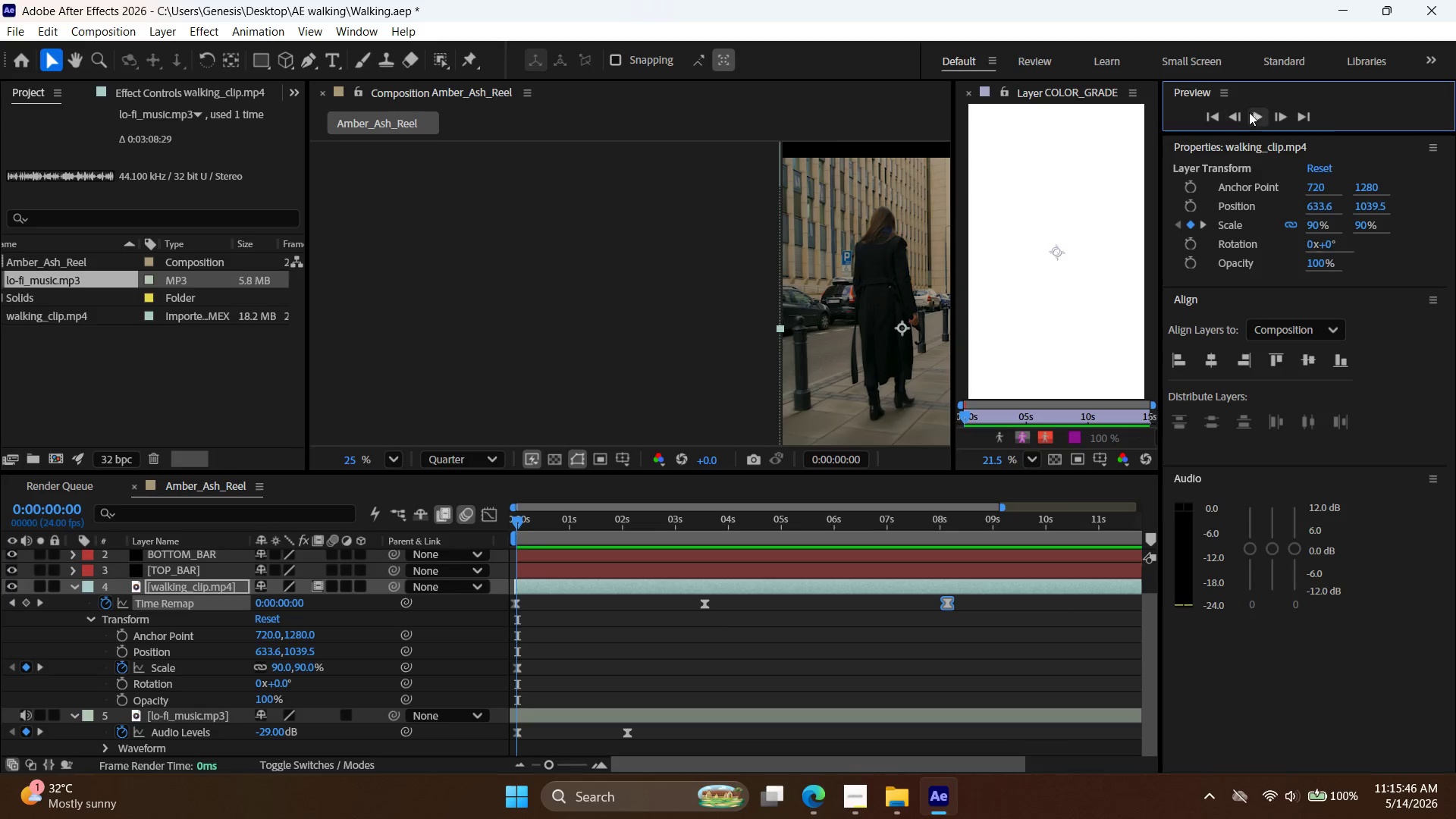 
left_click([1258, 113])
 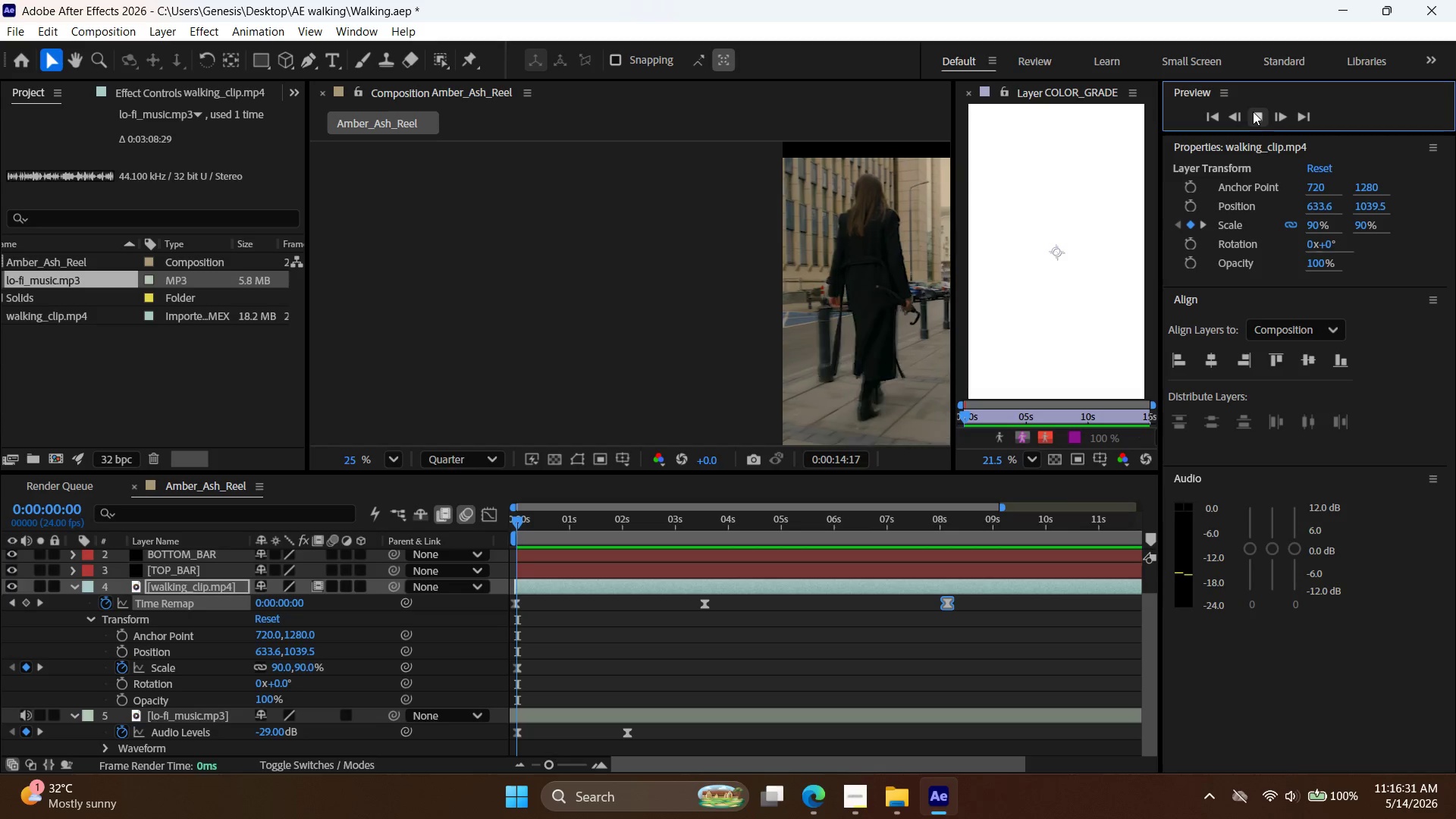 
wait(50.05)
 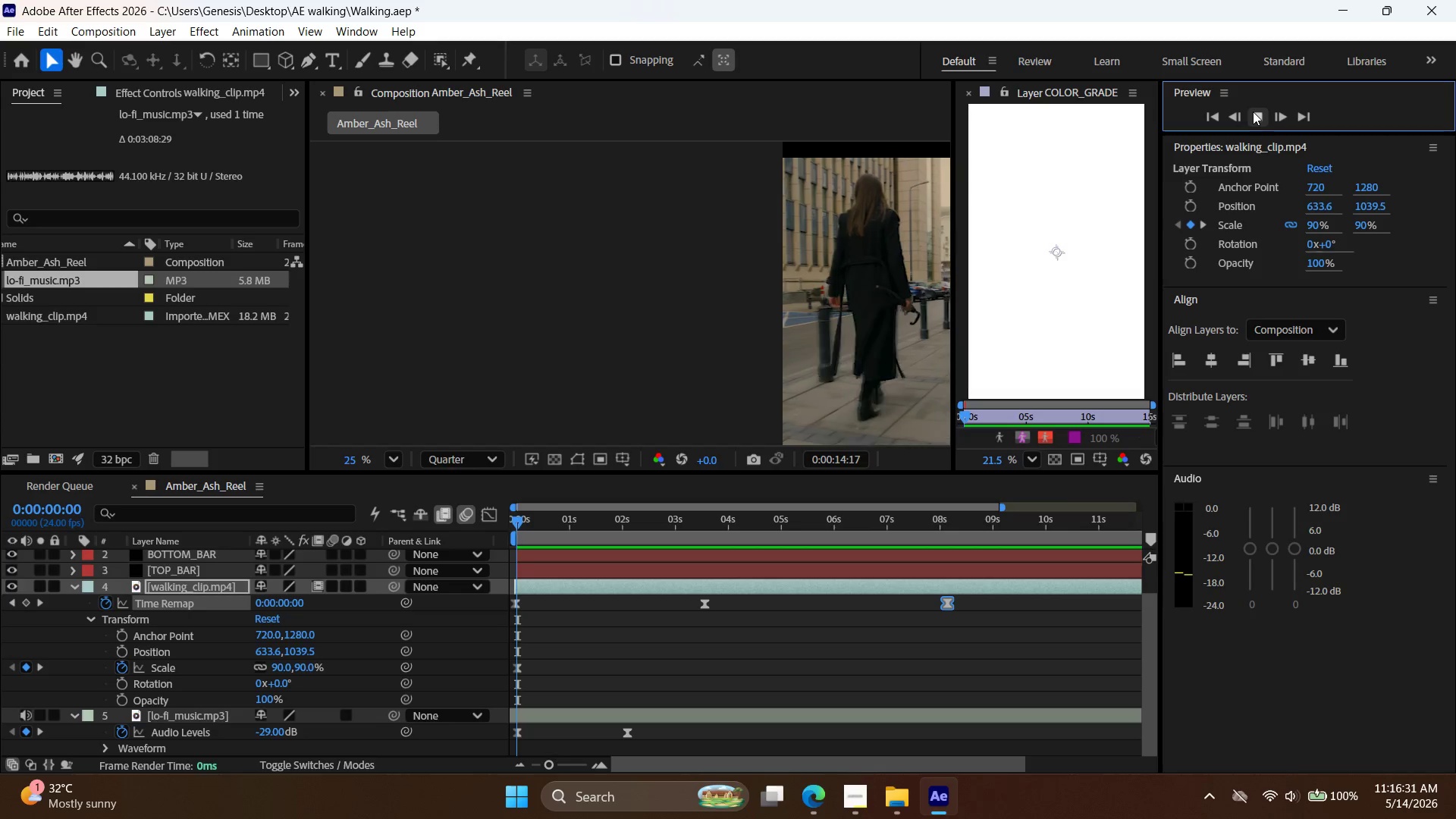 
left_click([1257, 115])
 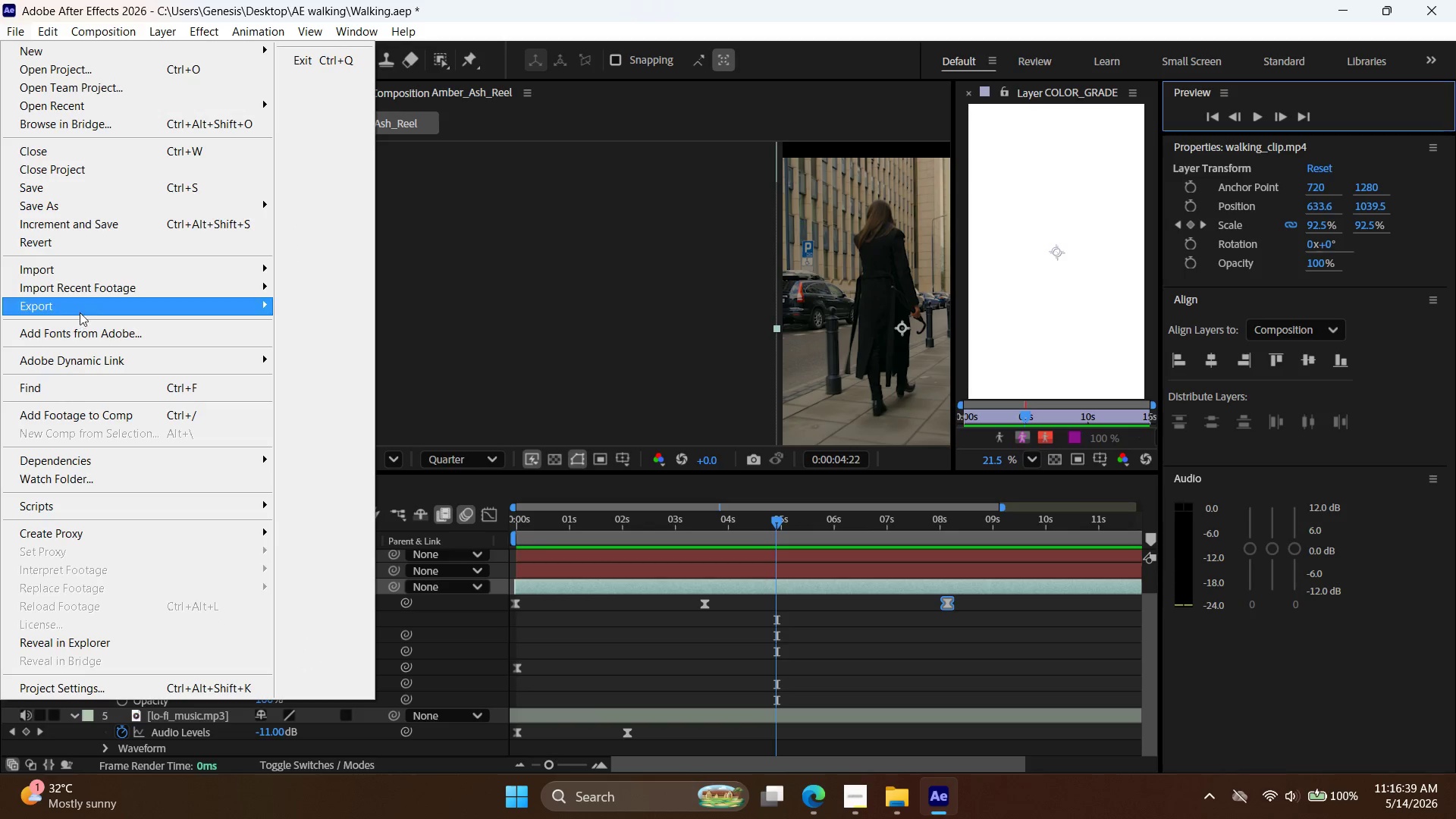 
left_click([315, 331])
 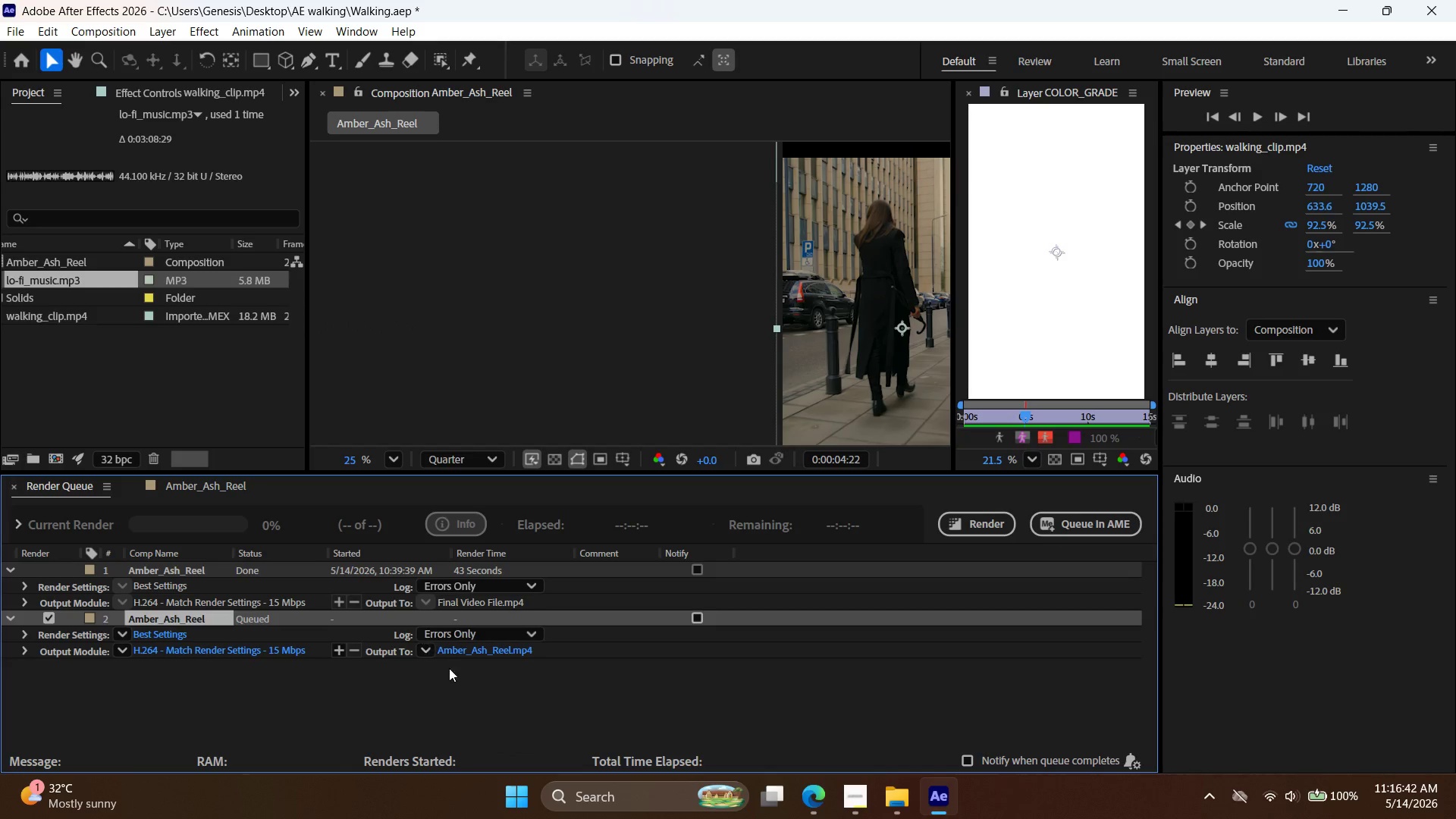 
left_click([474, 657])
 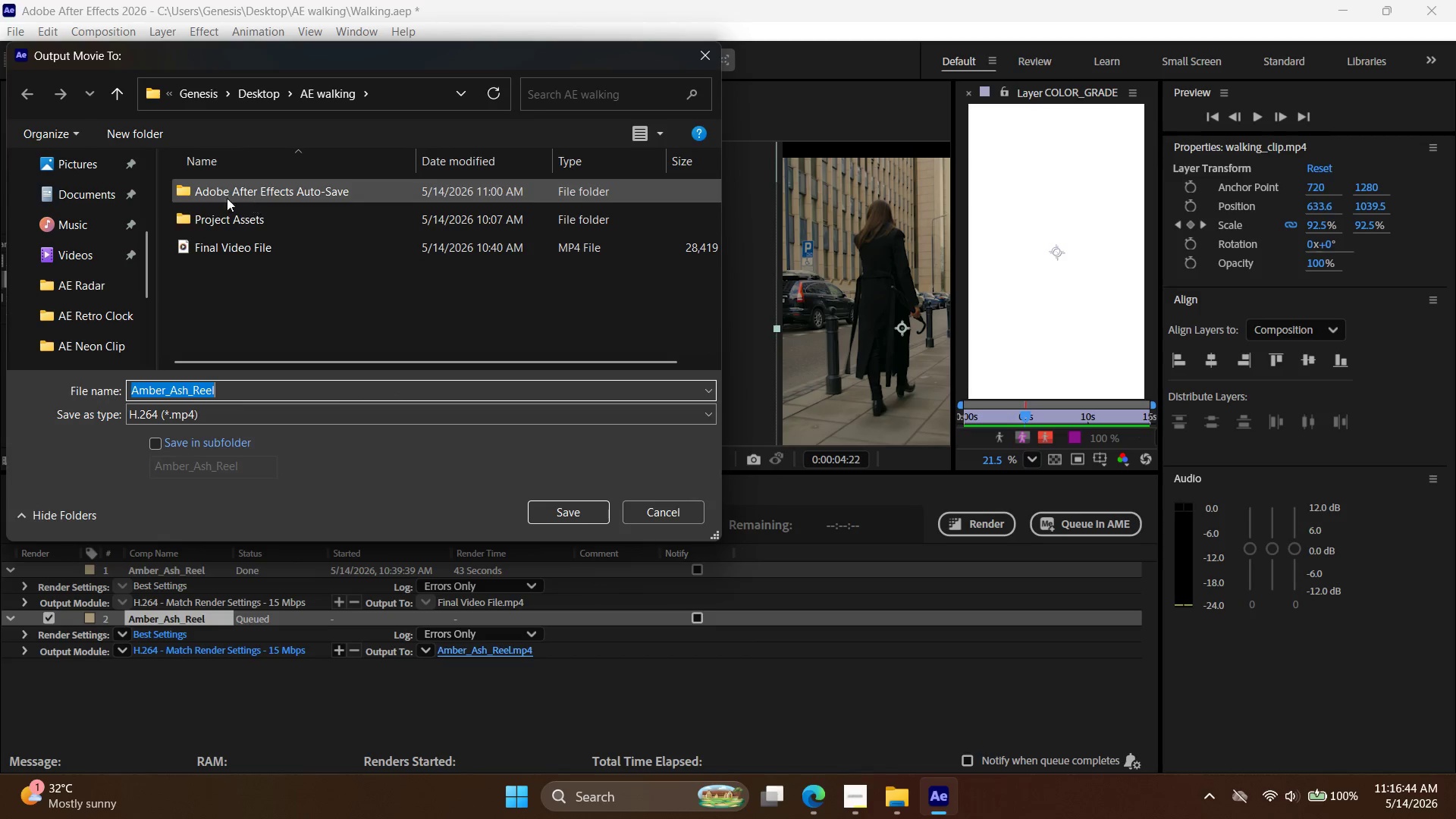 
left_click([237, 253])
 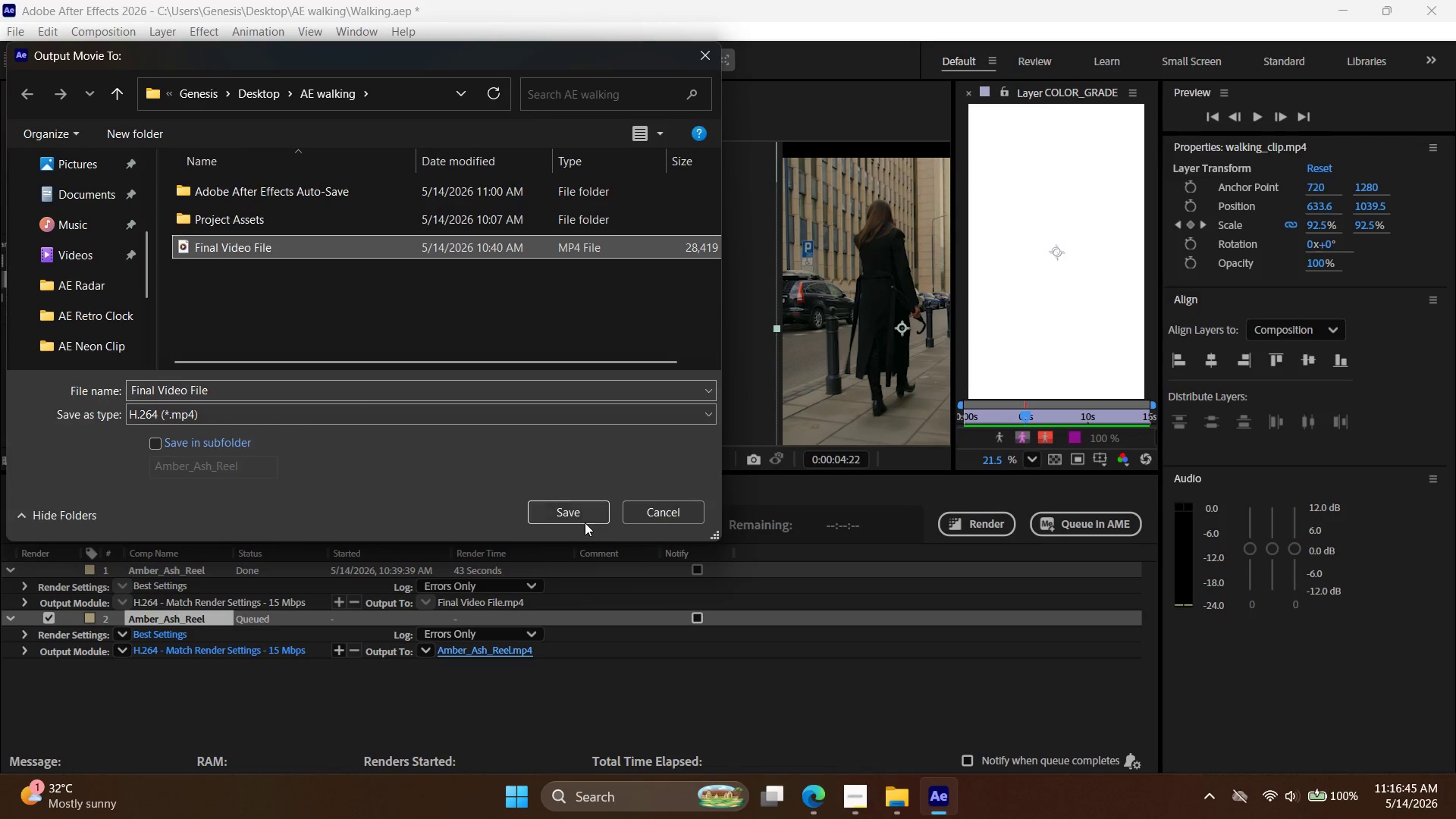 
left_click([577, 511])
 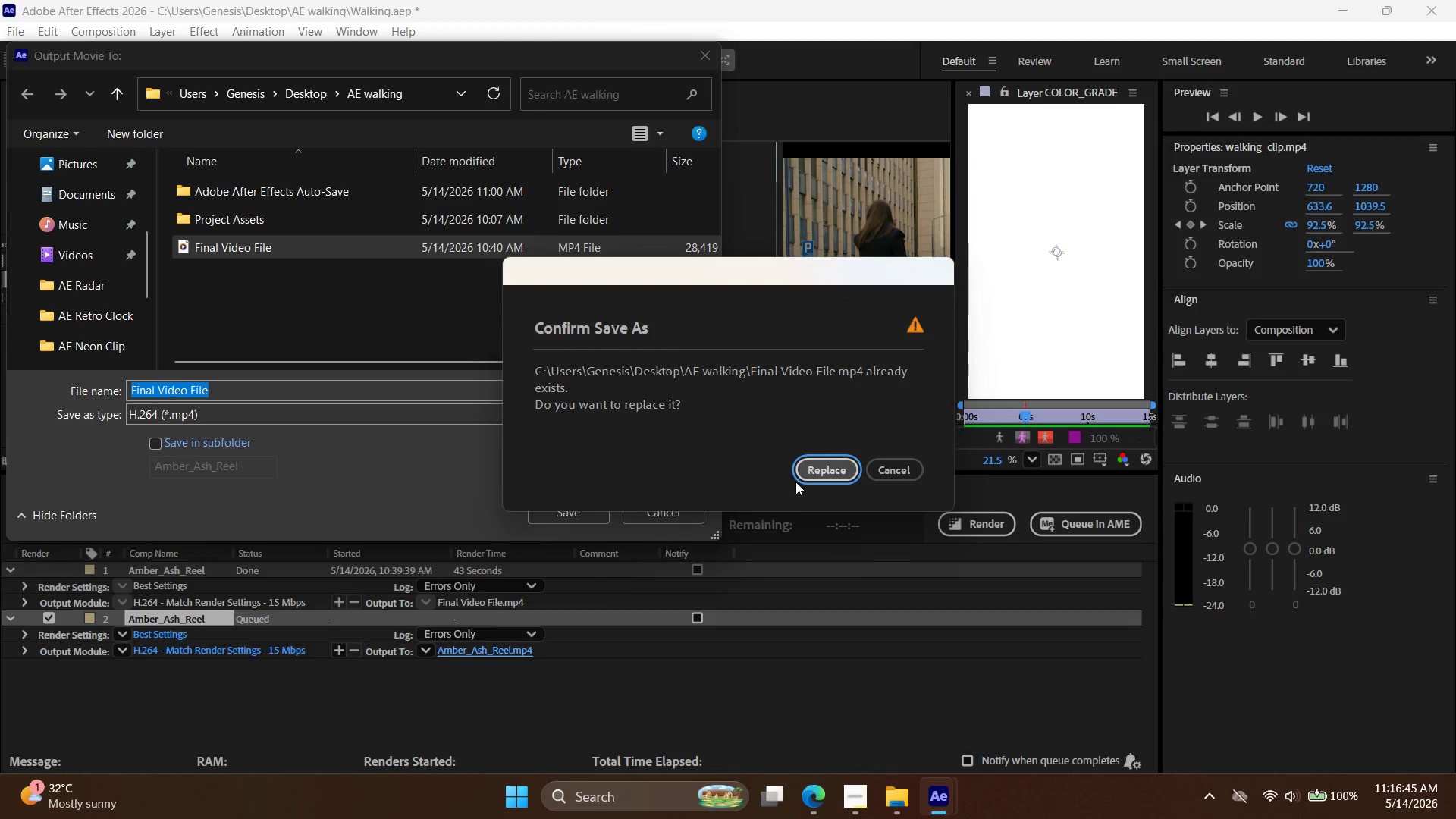 
left_click([811, 467])
 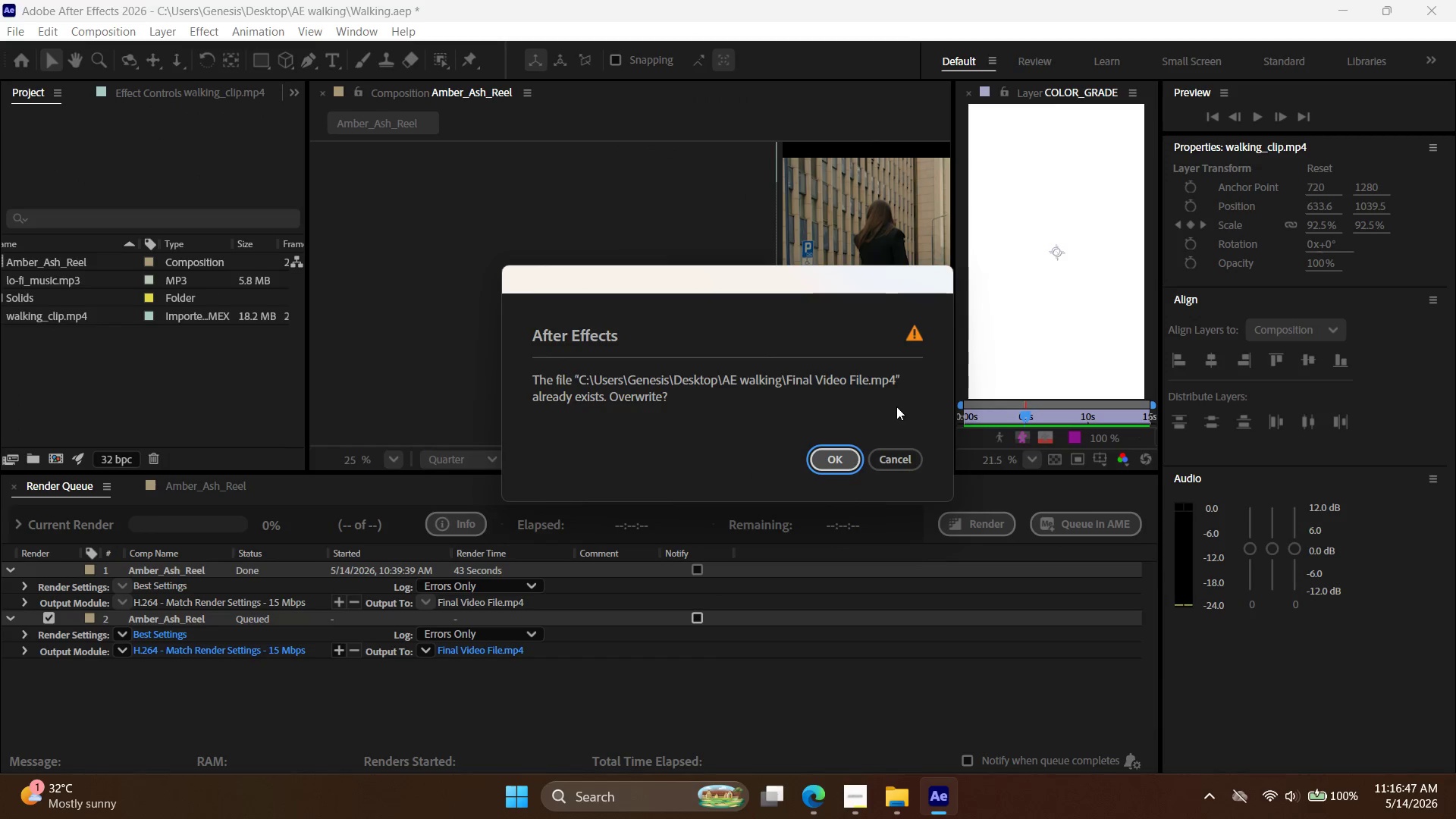 
left_click([829, 466])
 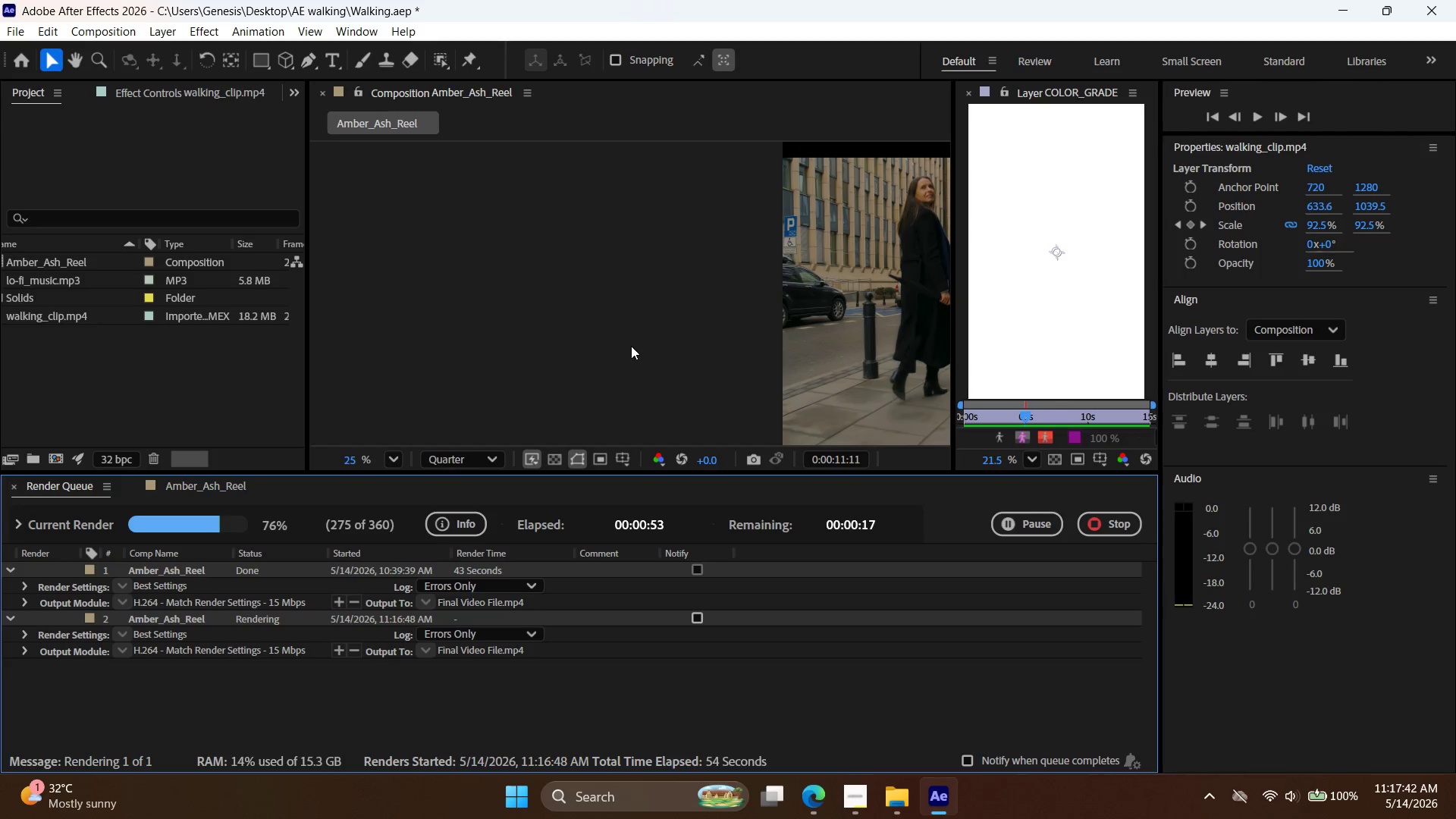 
wait(58.62)
 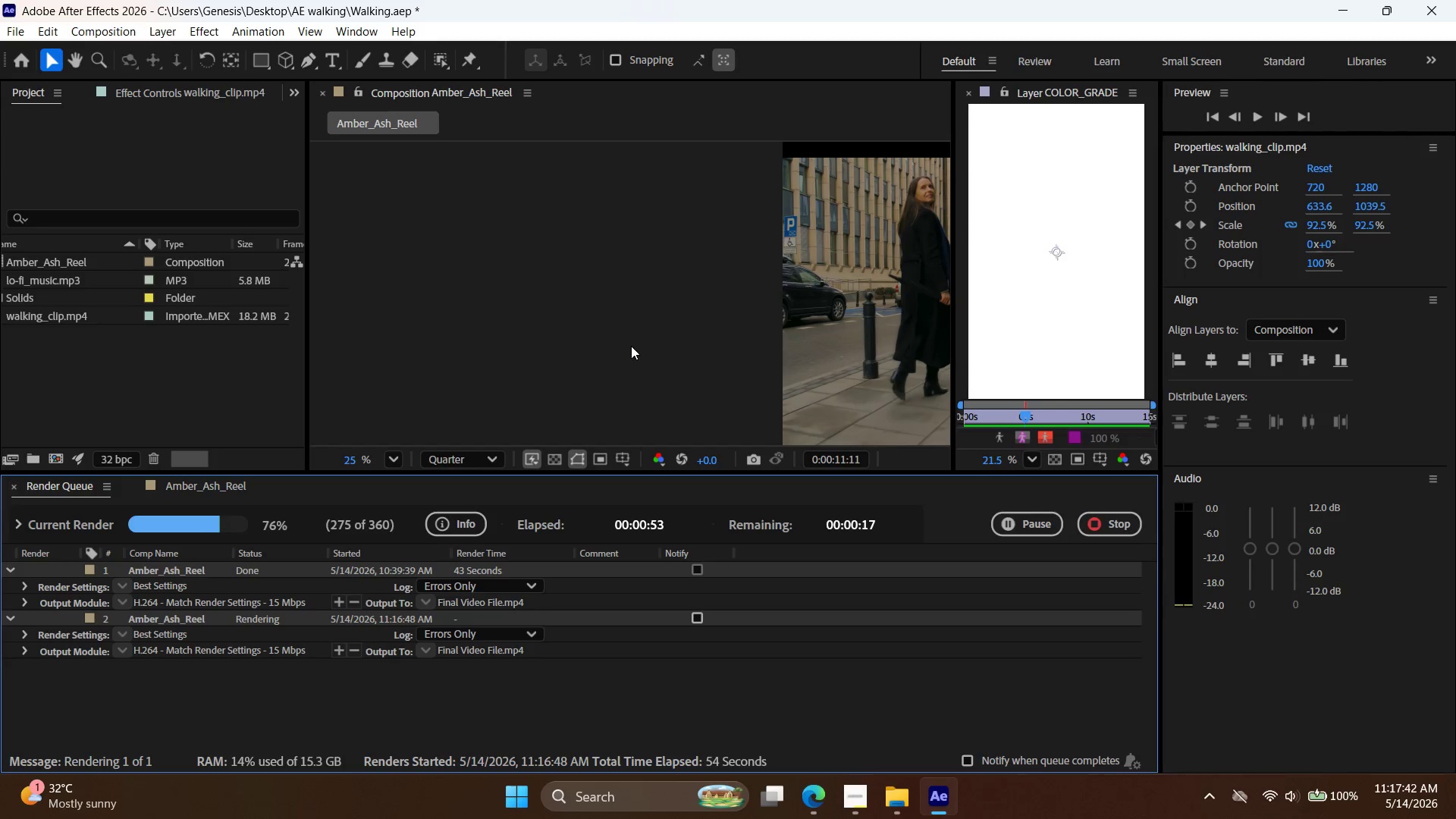 
left_click([599, 359])
 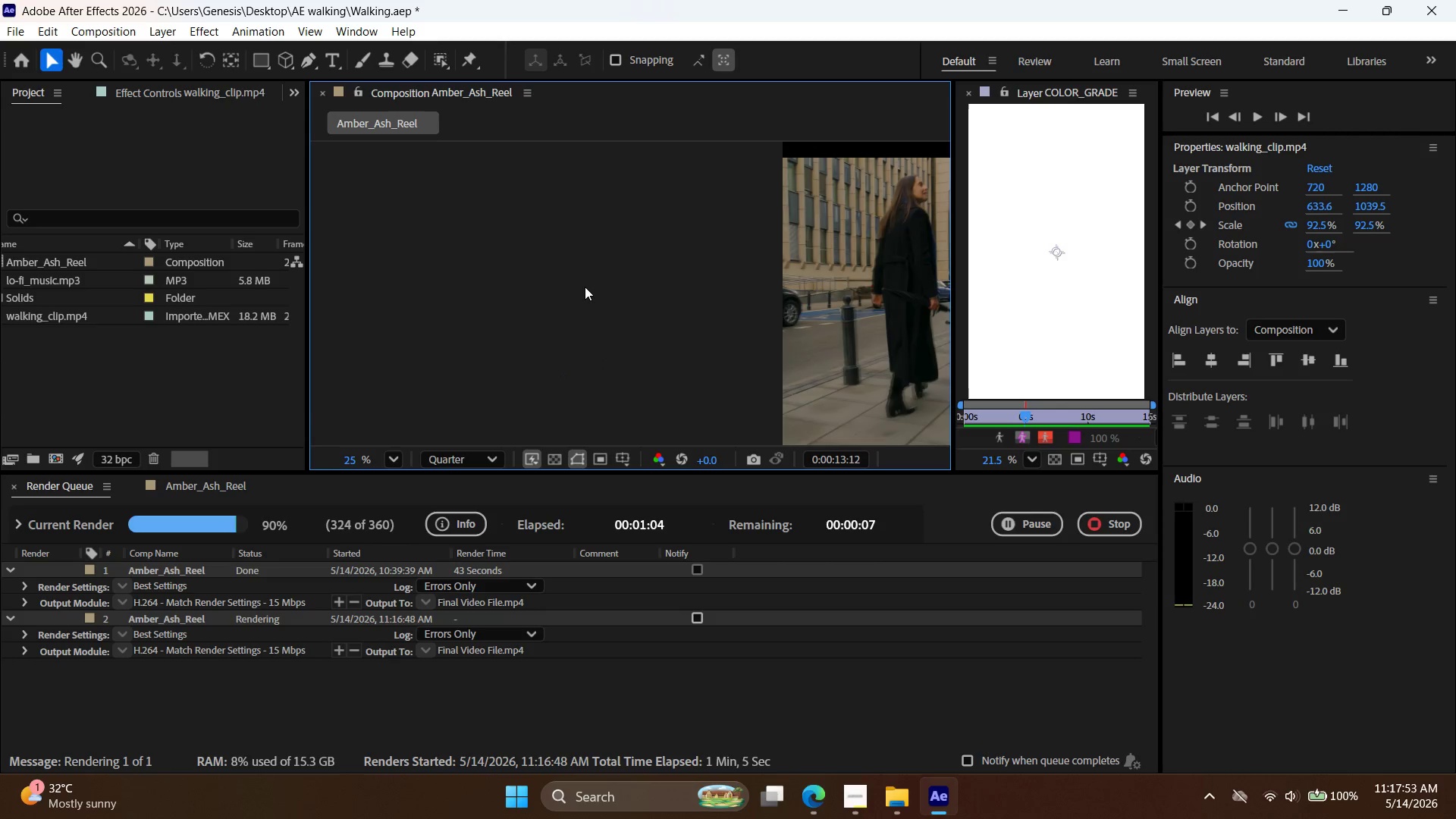 
wait(11.72)
 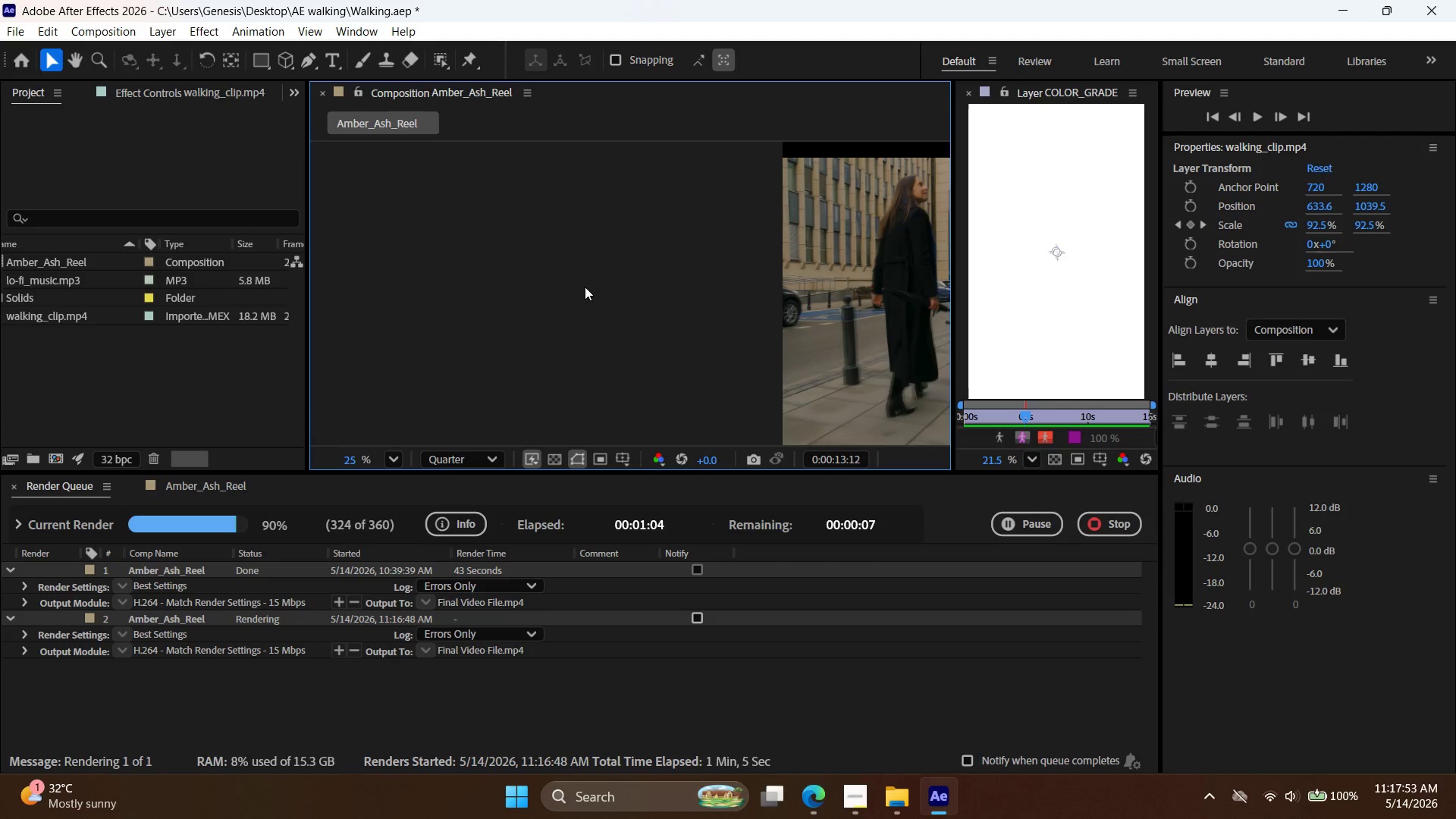 
left_click([585, 284])
 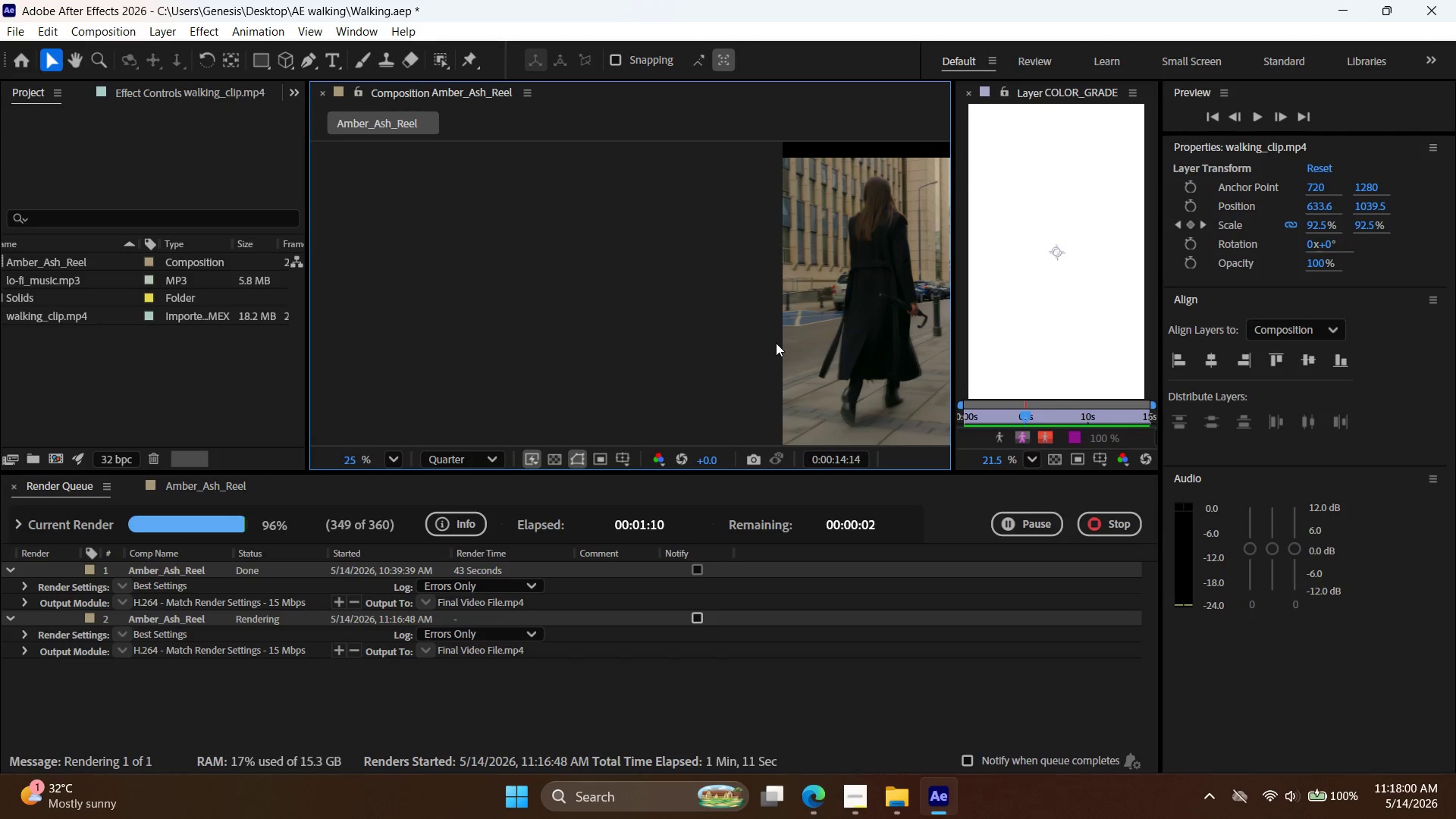 
hold_key(key=Space, duration=1.09)
 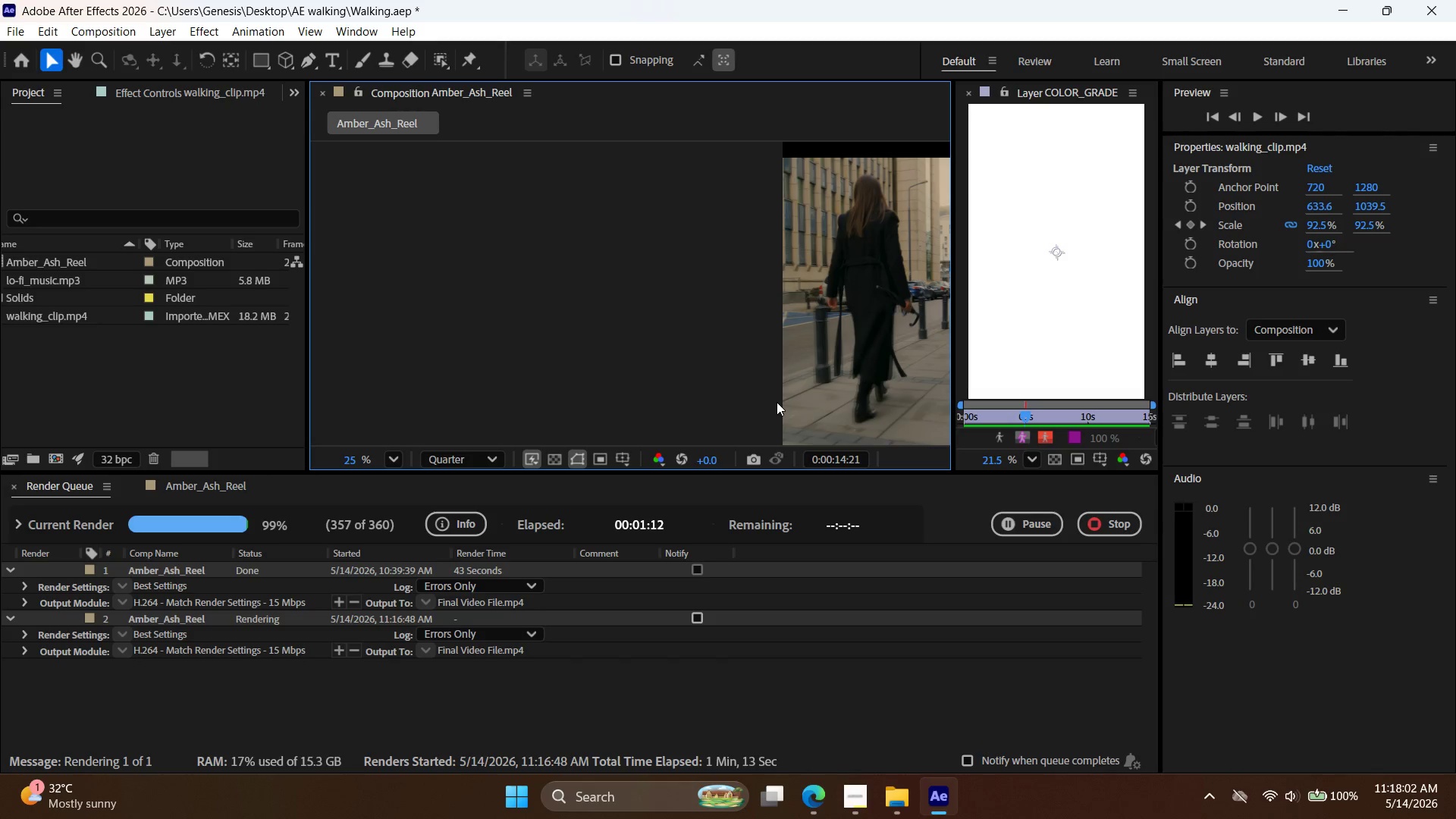 
left_click_drag(start_coordinate=[833, 348], to_coordinate=[661, 294])
 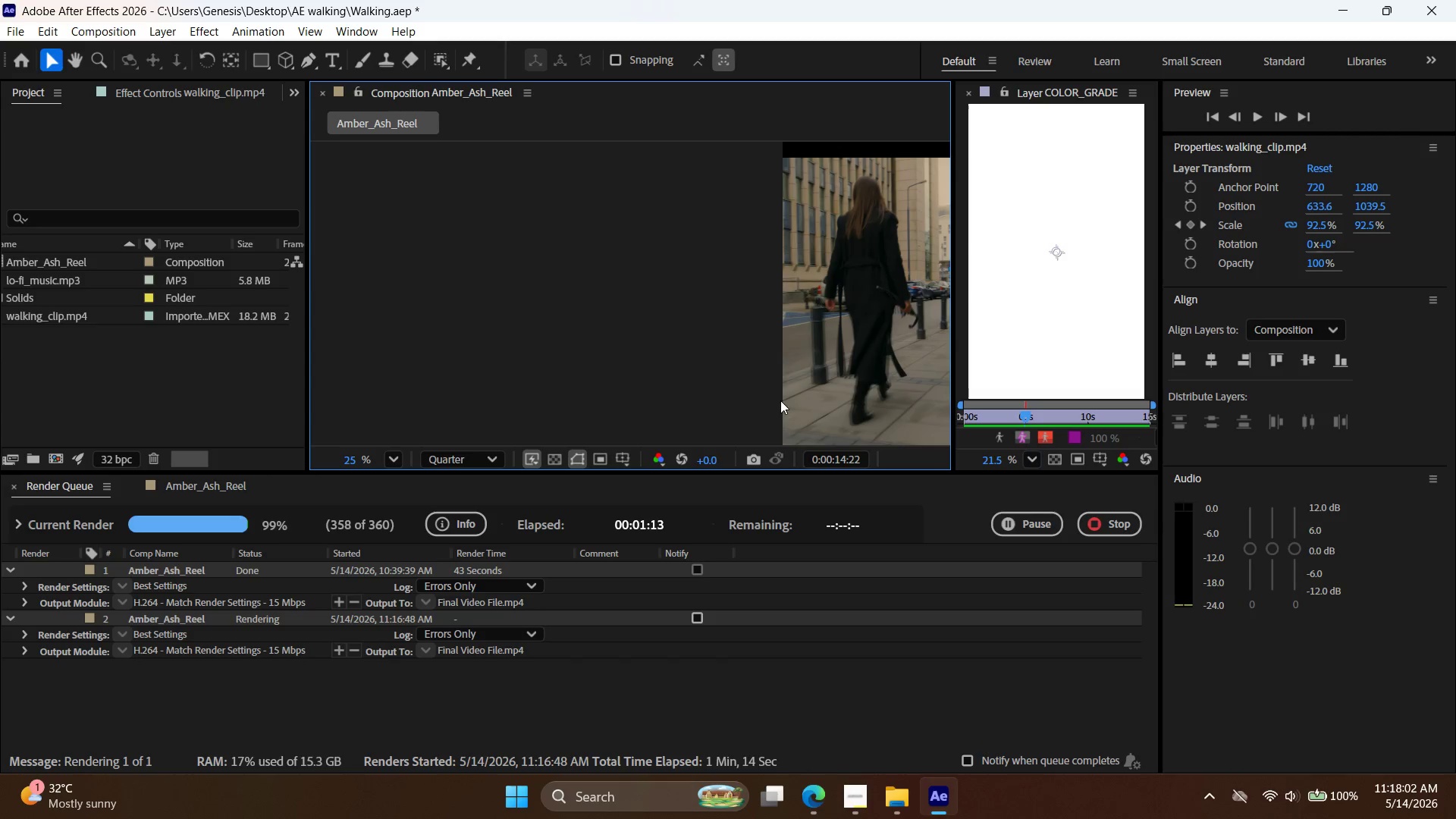 
hold_key(key=Space, duration=0.45)
 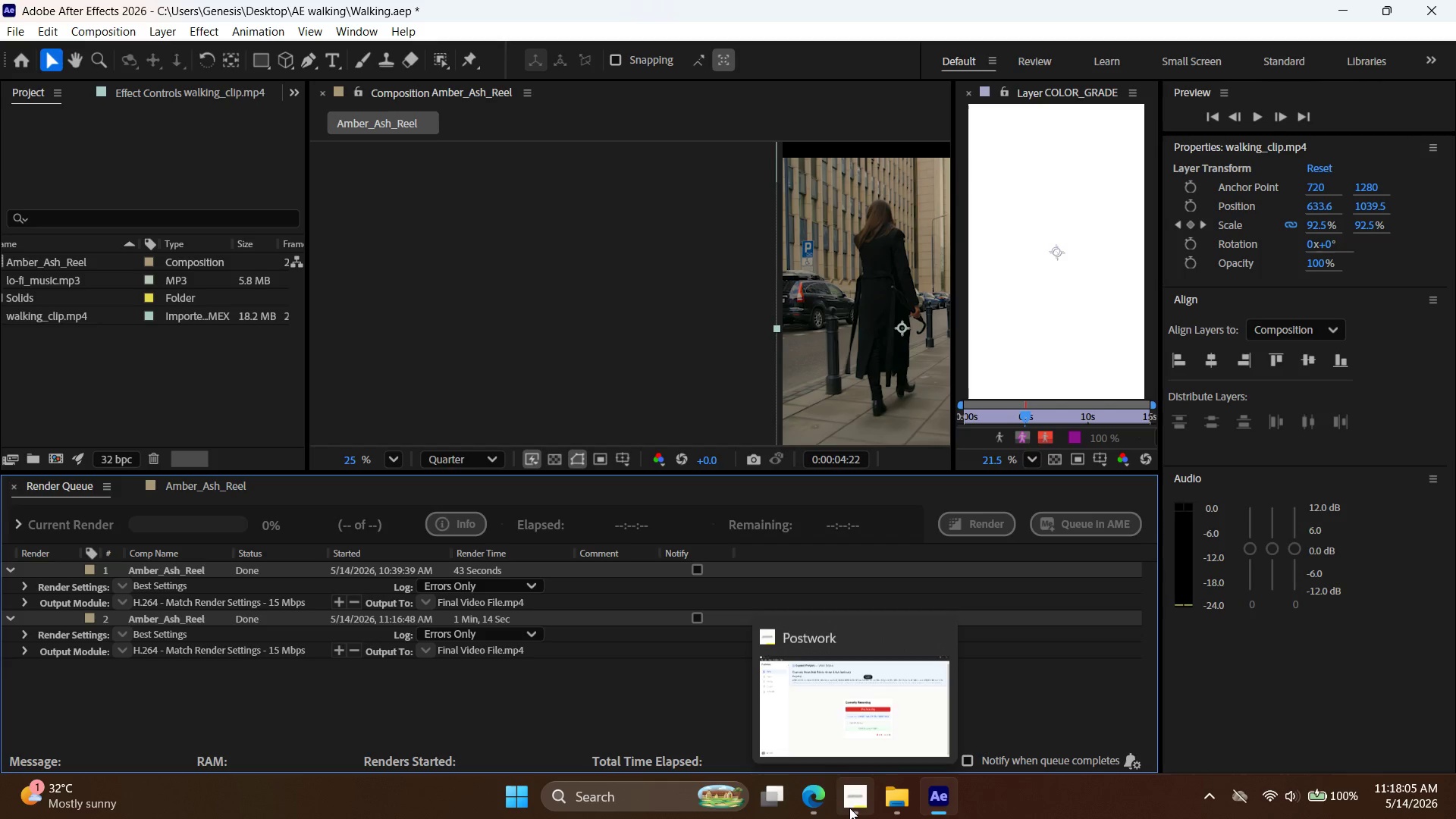 
left_click([880, 799])
 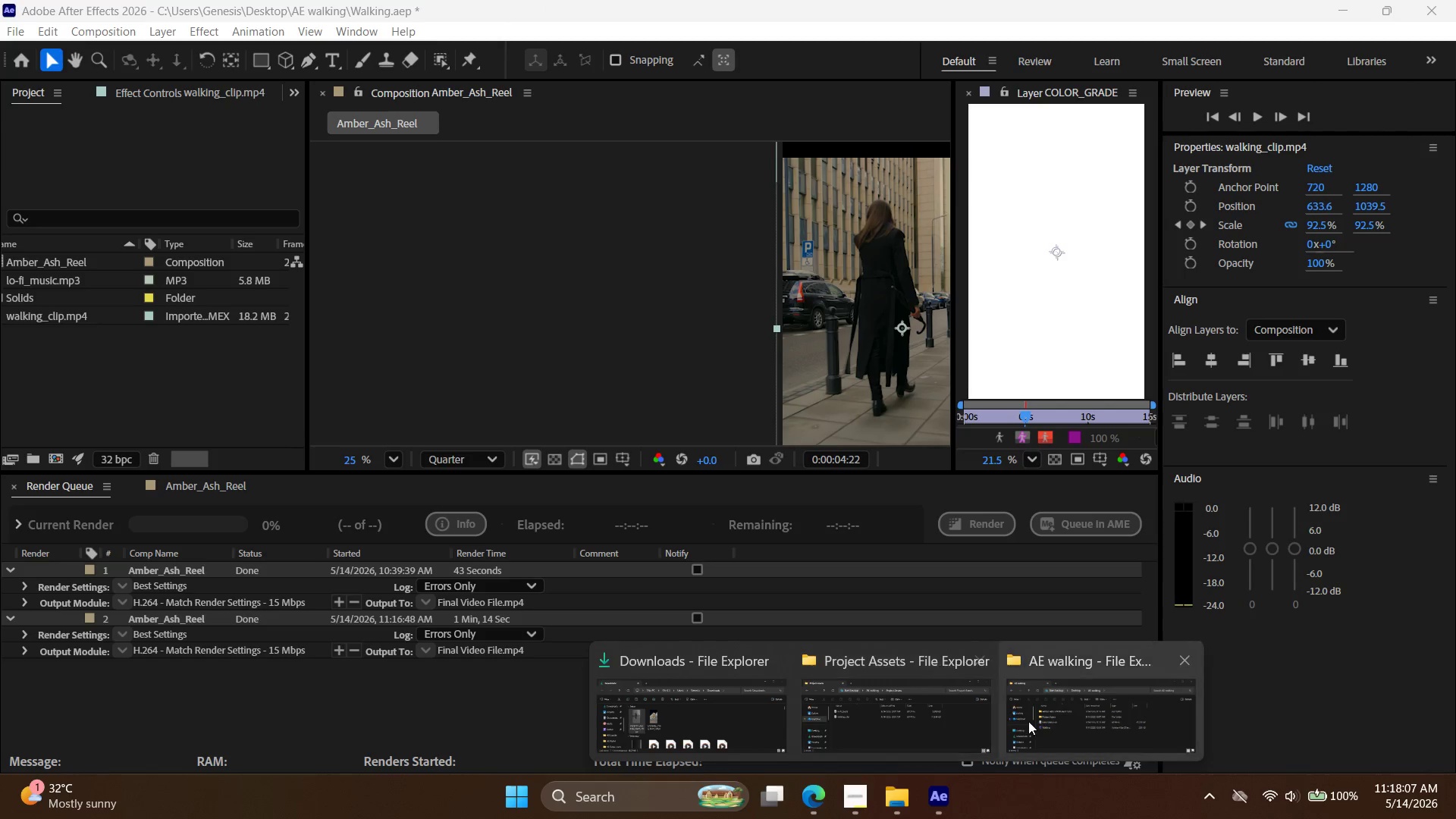 
left_click([1043, 720])
 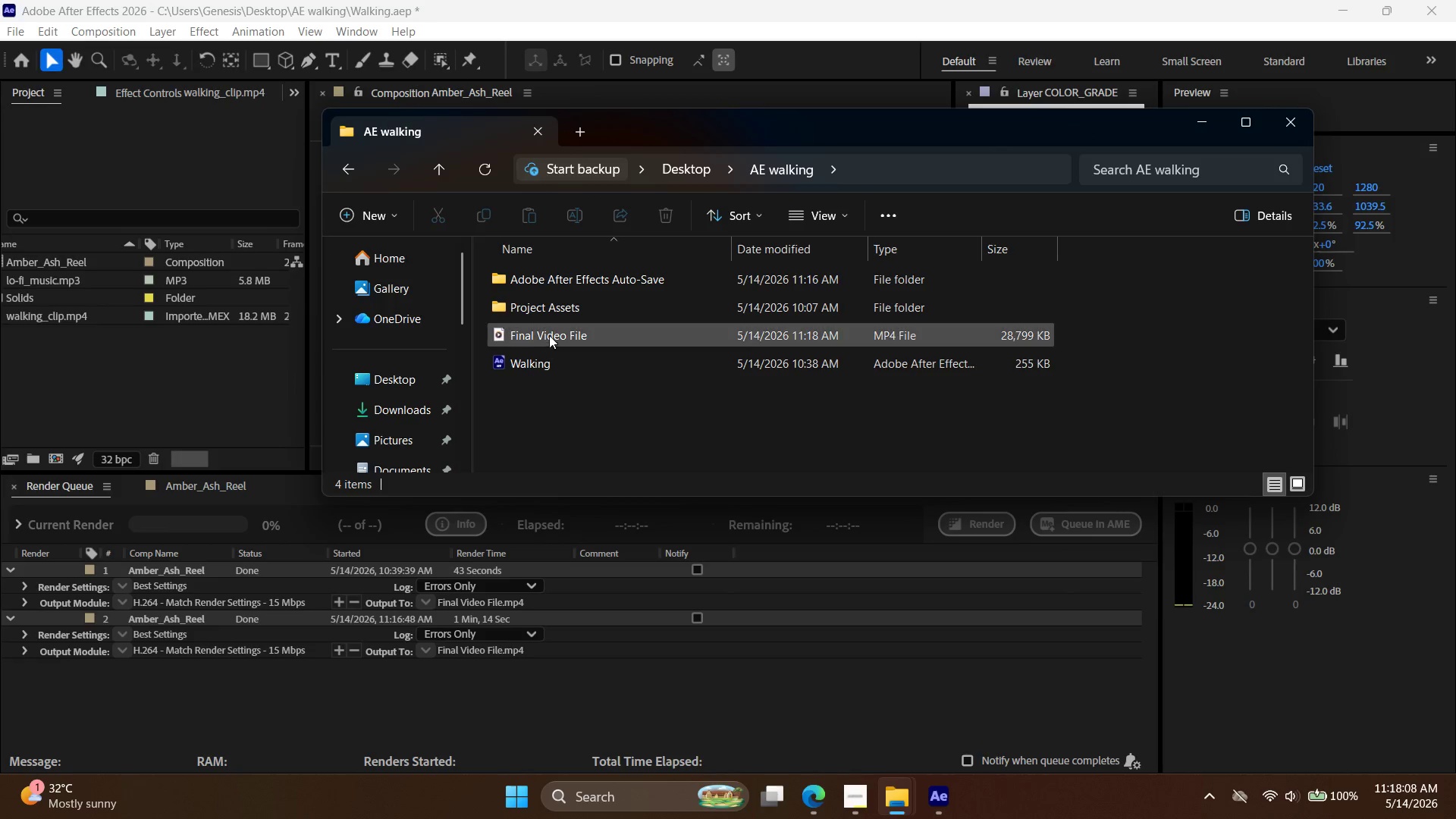 
double_click([549, 334])
 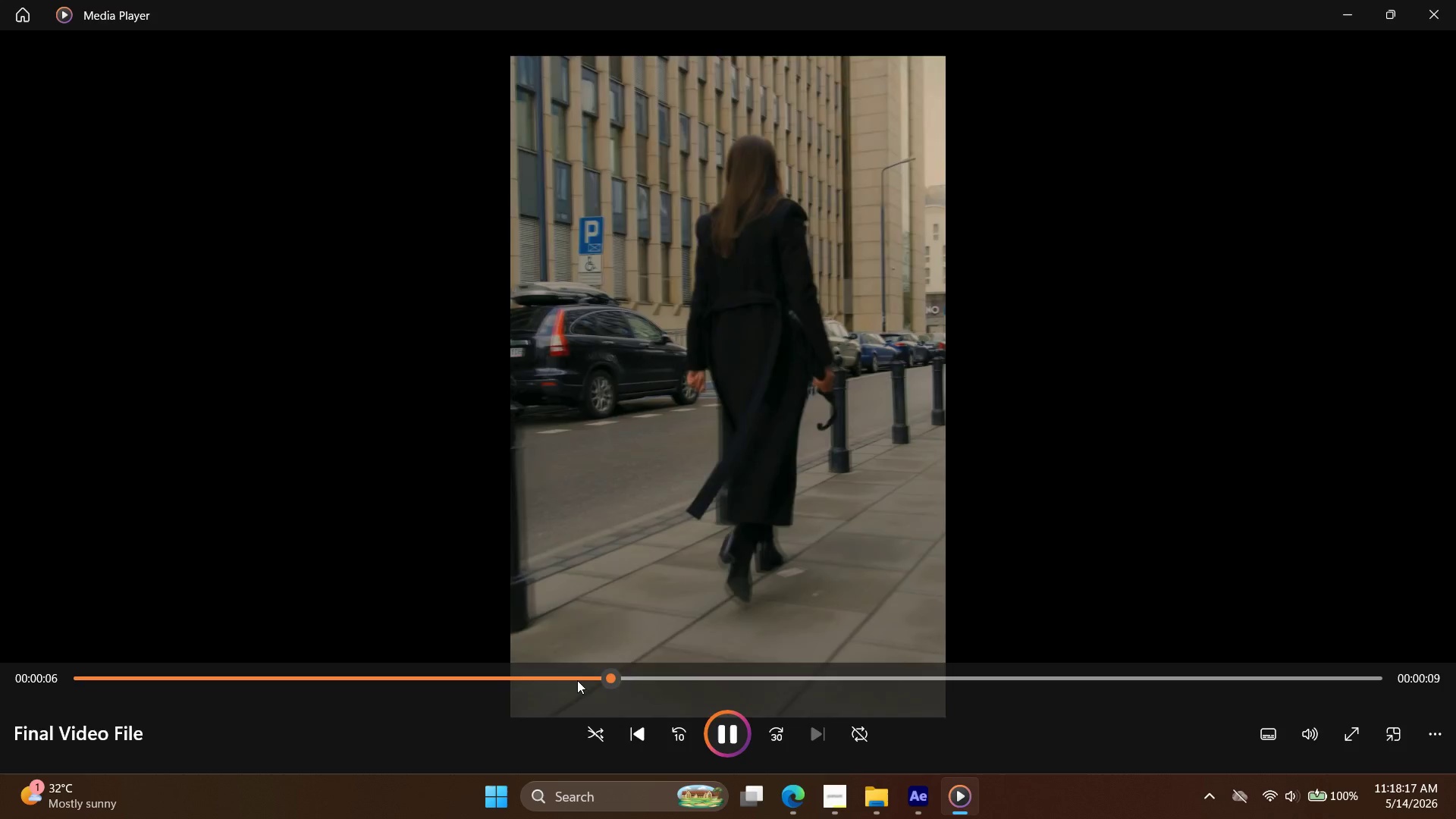 
wait(13.8)
 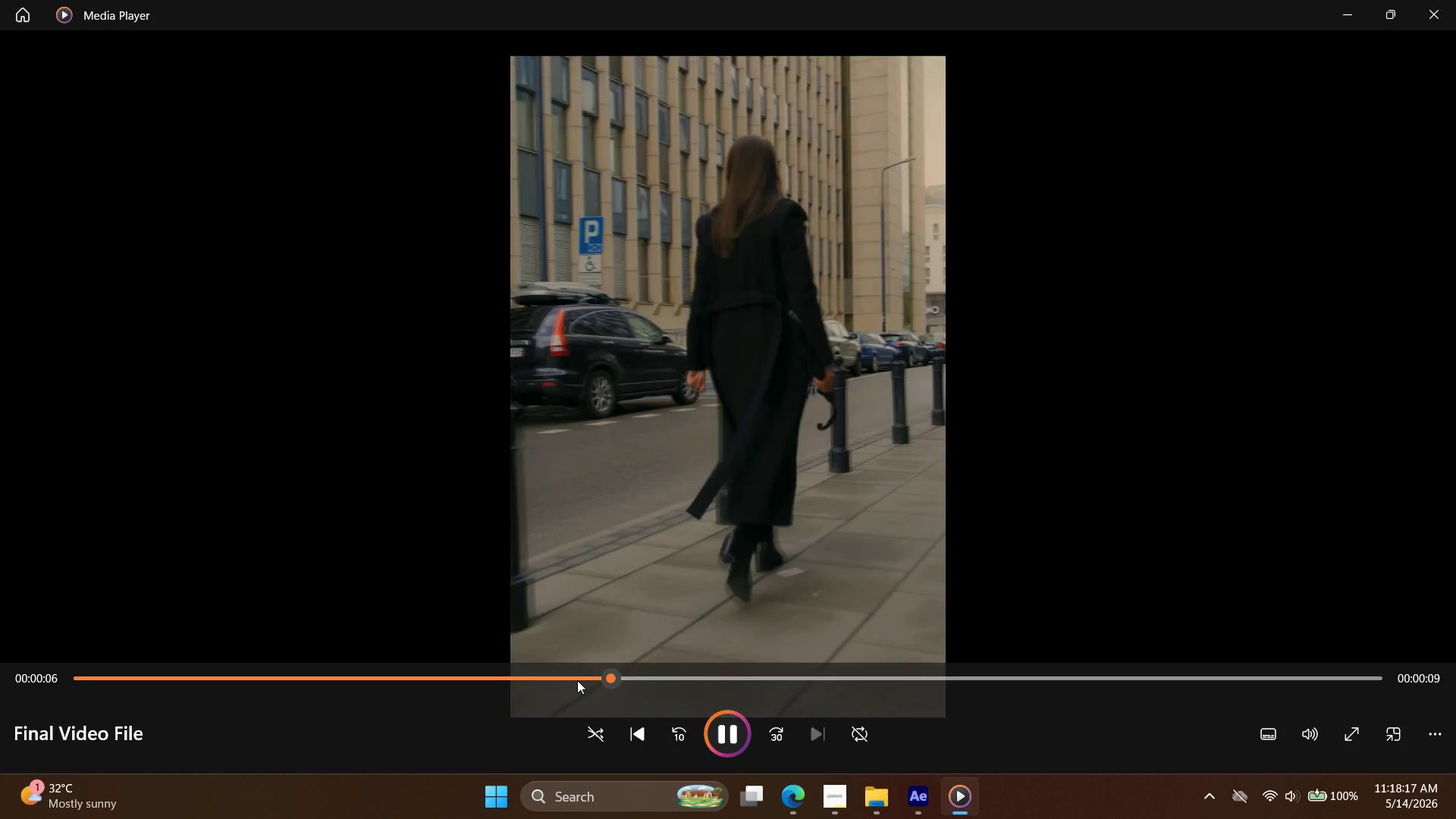 
left_click([1455, 0])
 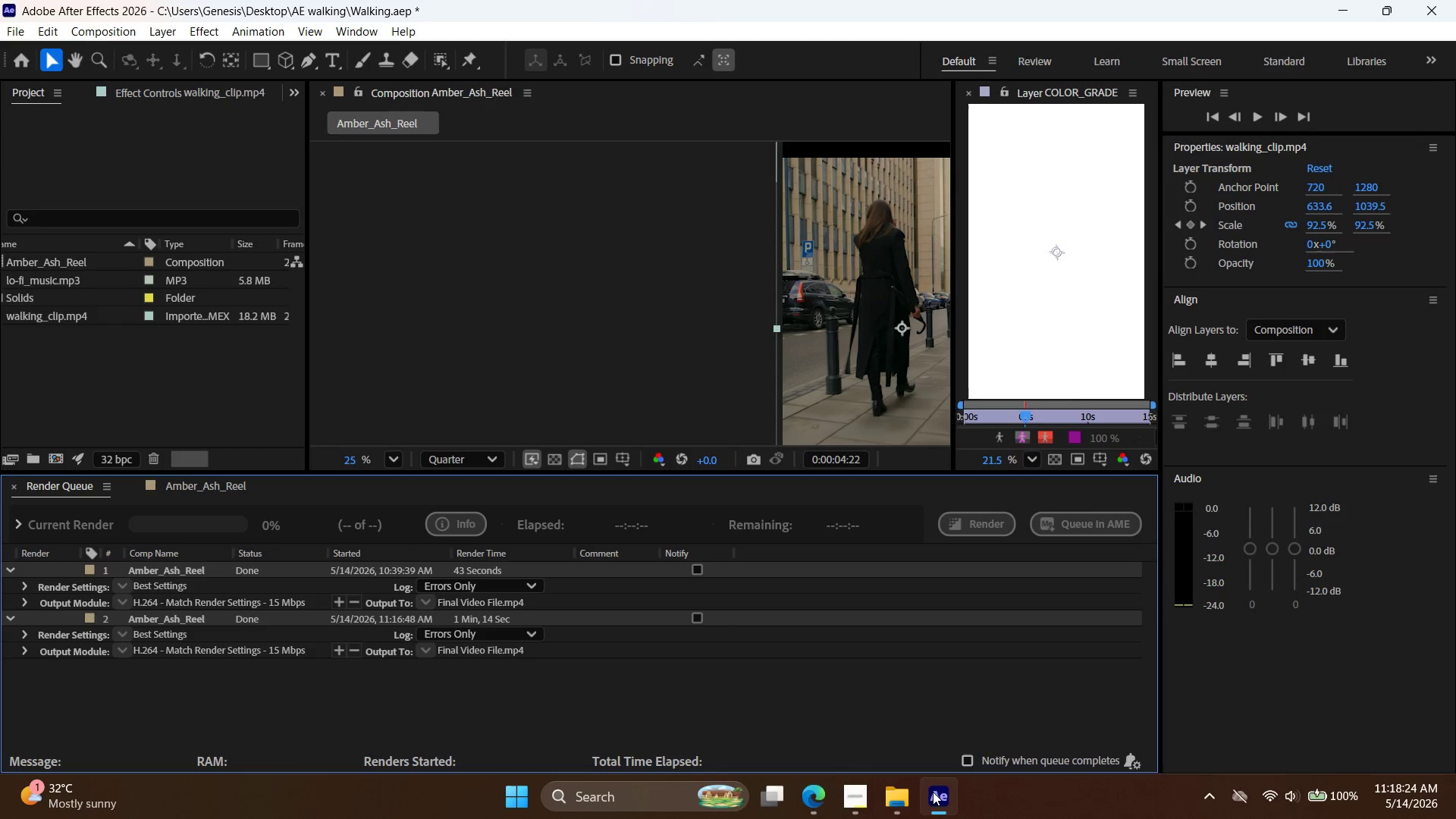 
key(Alt+AltLeft)
 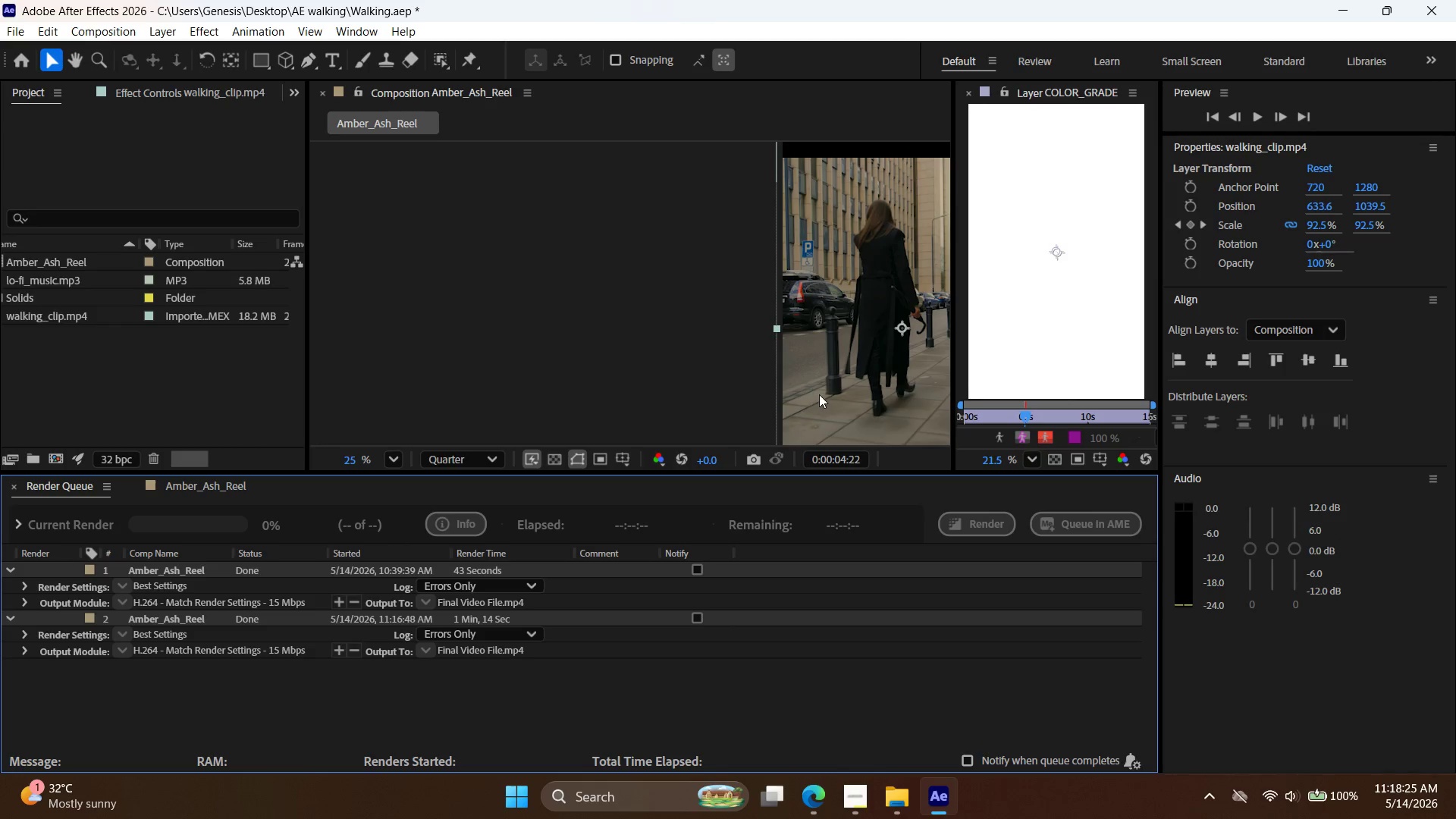 
scroll: coordinate [820, 393], scroll_direction: up, amount: 3.0
 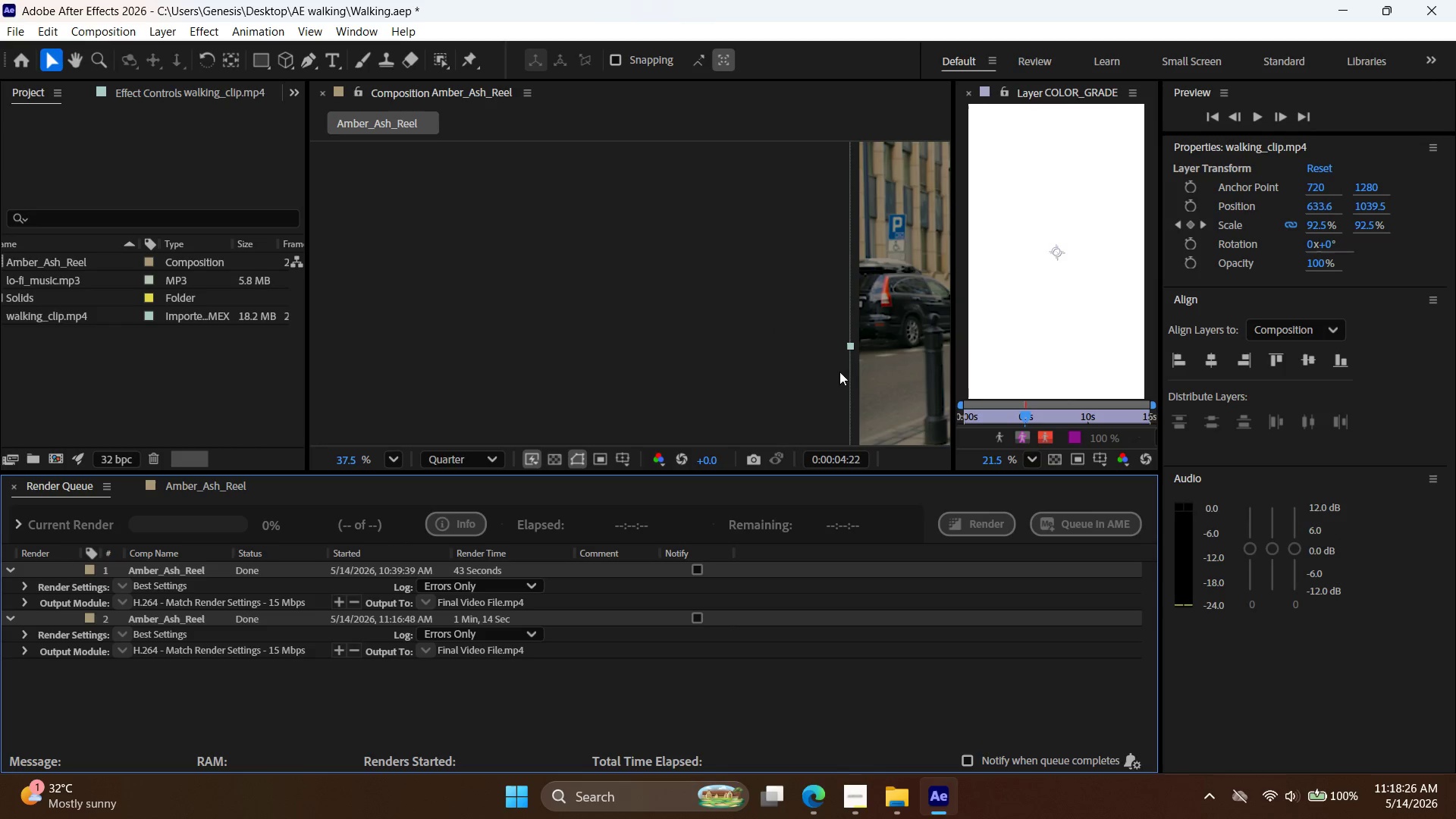 
hold_key(key=Space, duration=1.41)
 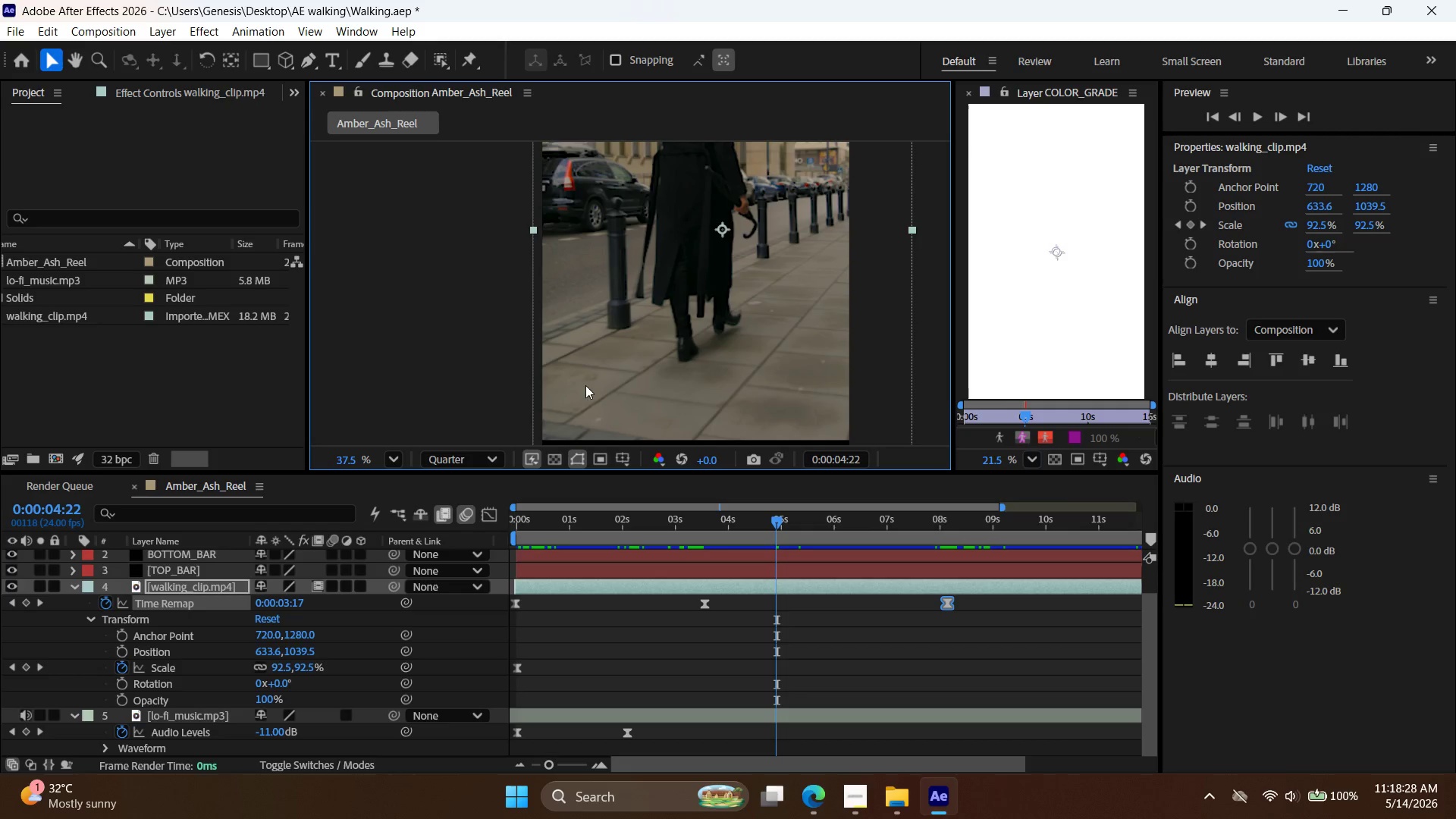 
left_click_drag(start_coordinate=[886, 367], to_coordinate=[569, 251])
 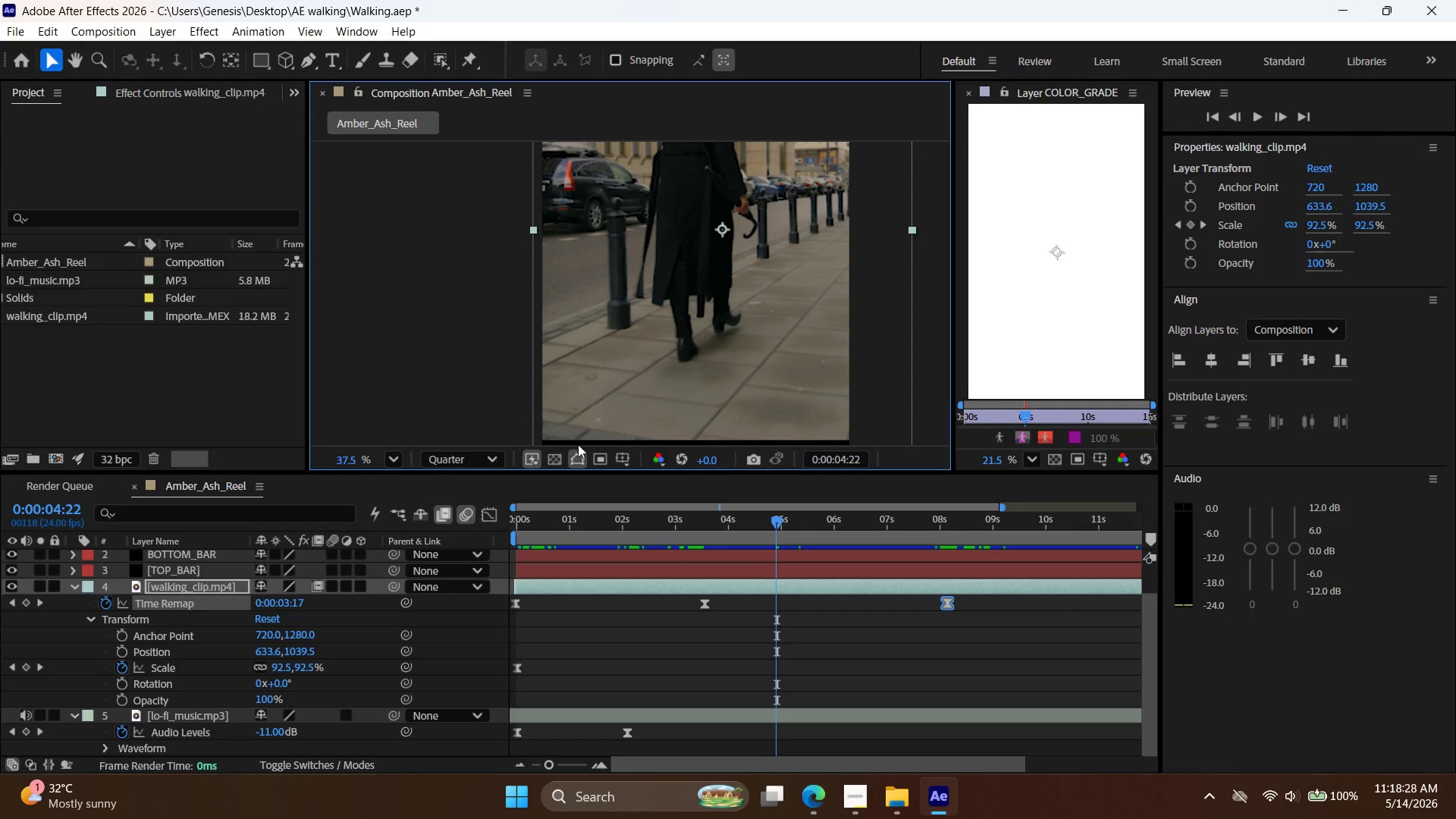 
left_click([577, 452])
 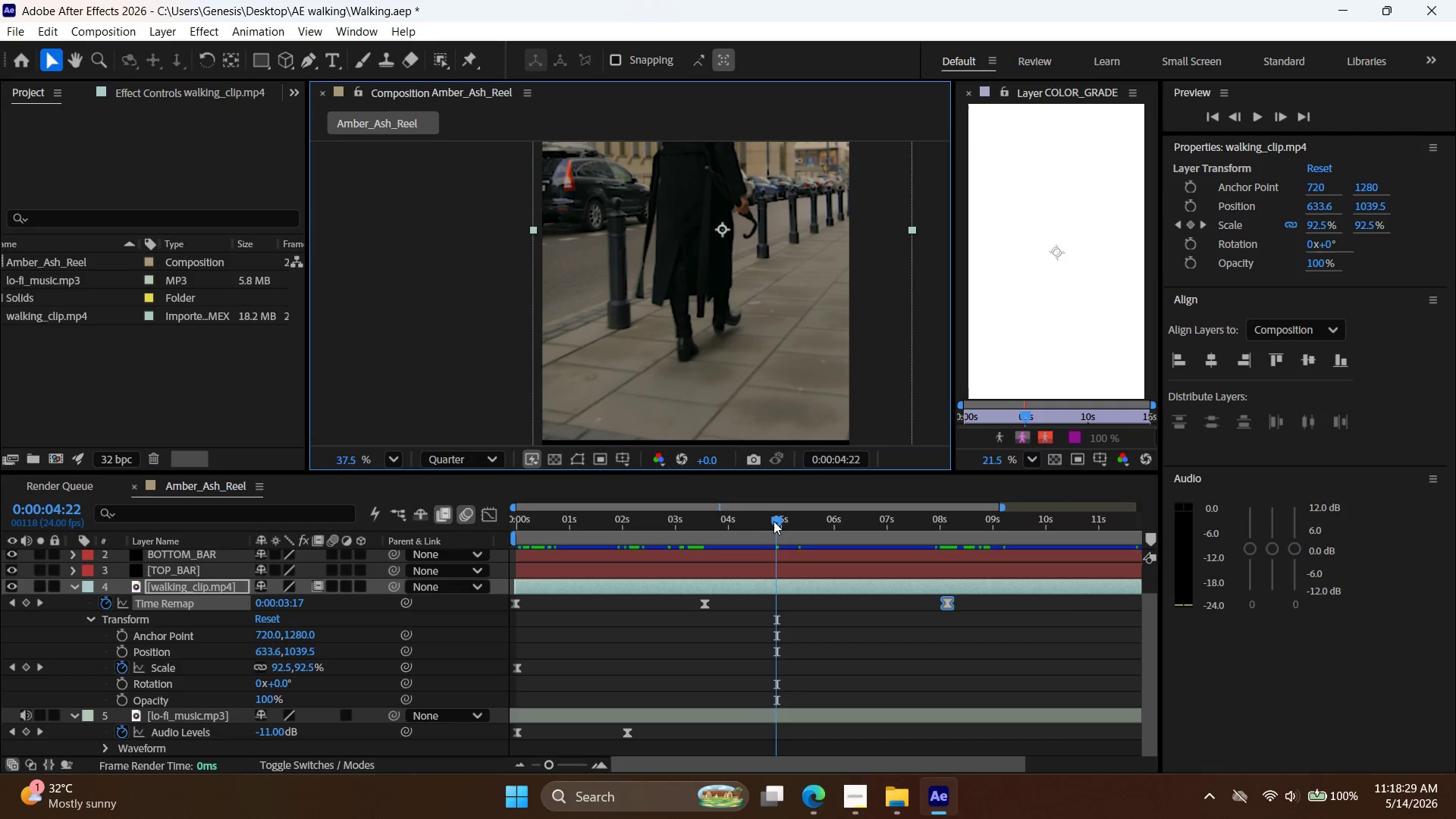 
left_click_drag(start_coordinate=[784, 521], to_coordinate=[701, 530])
 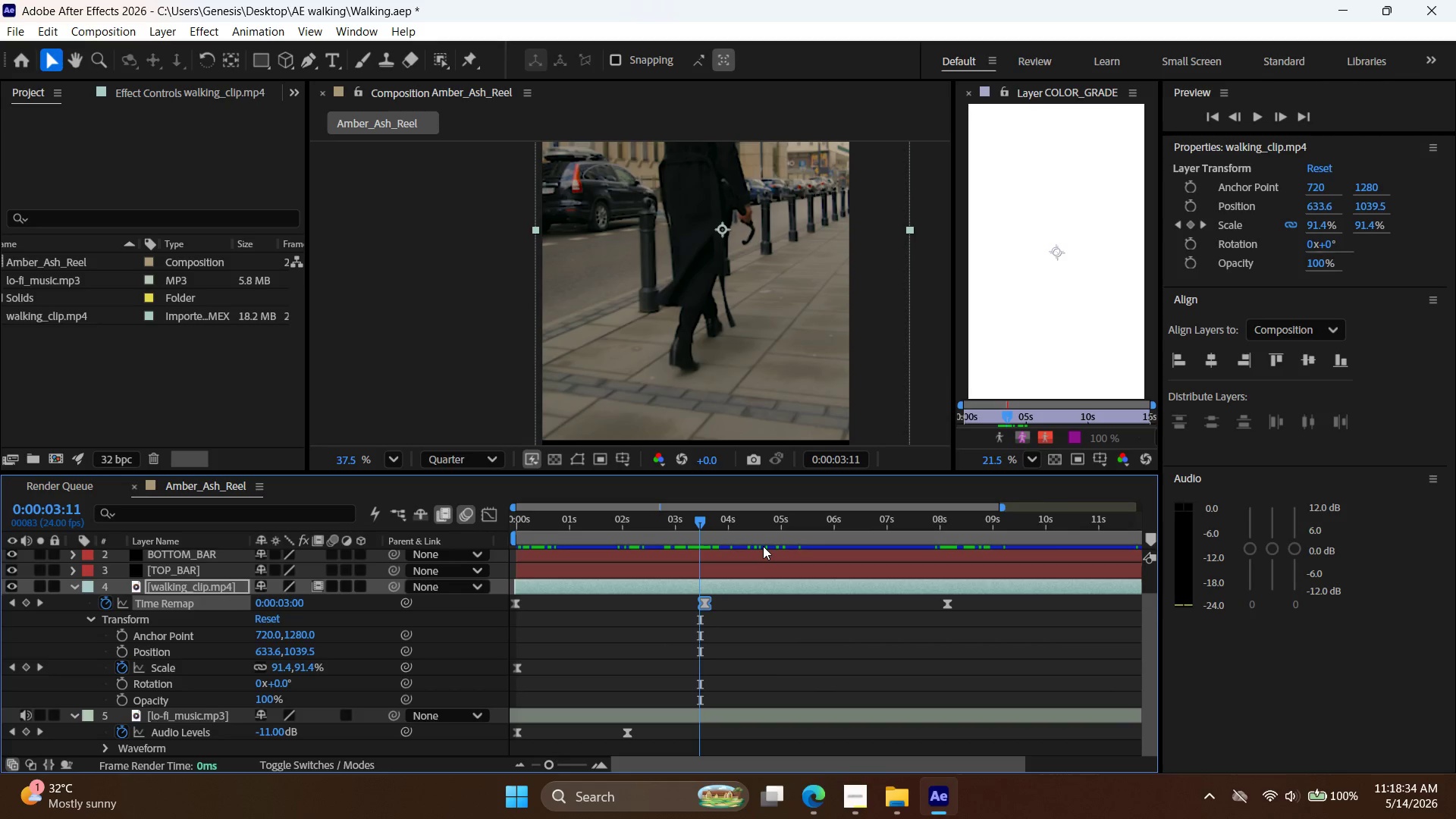 
key(Delete)
 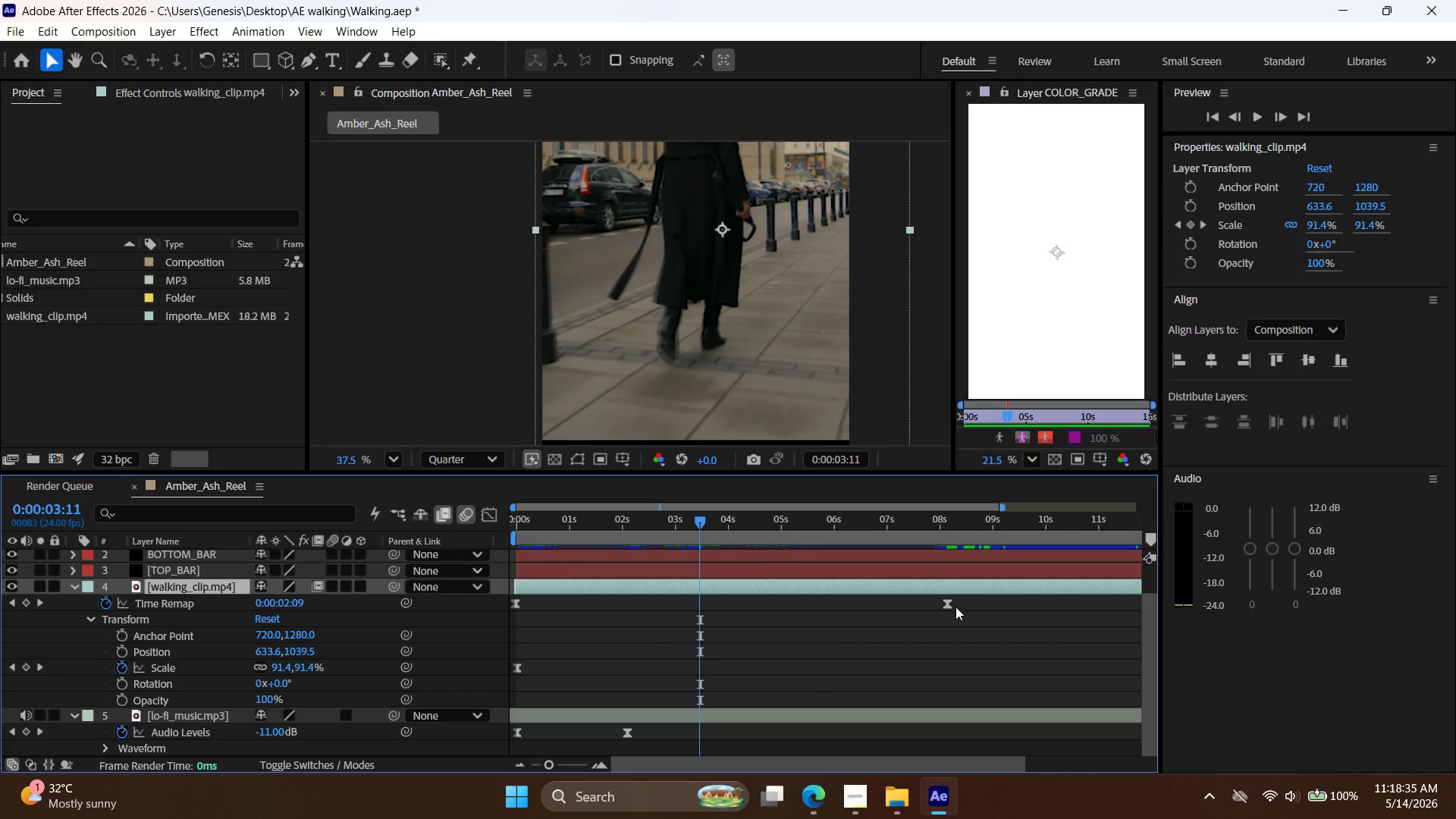 
left_click([945, 607])
 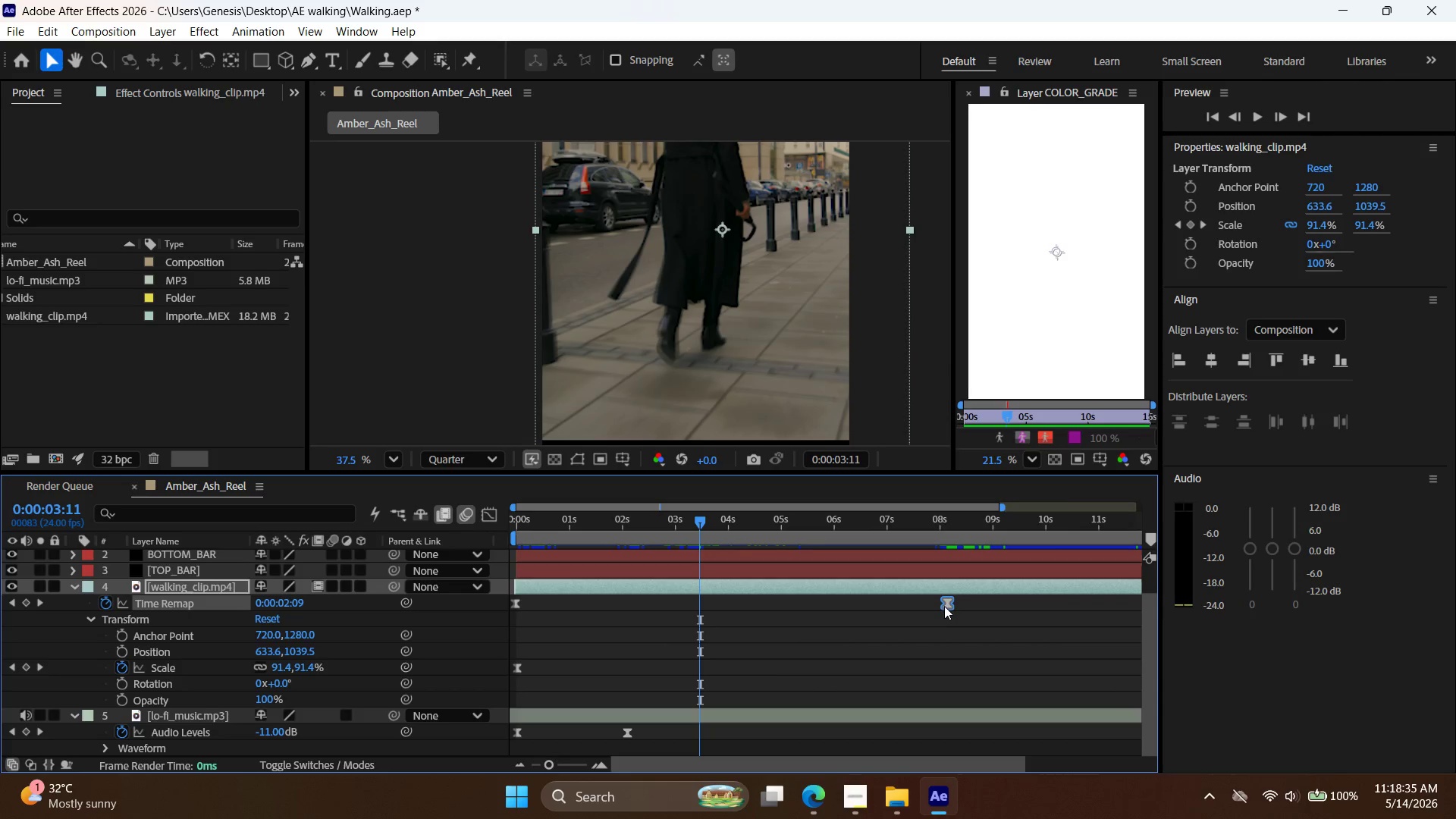 
key(Delete)
 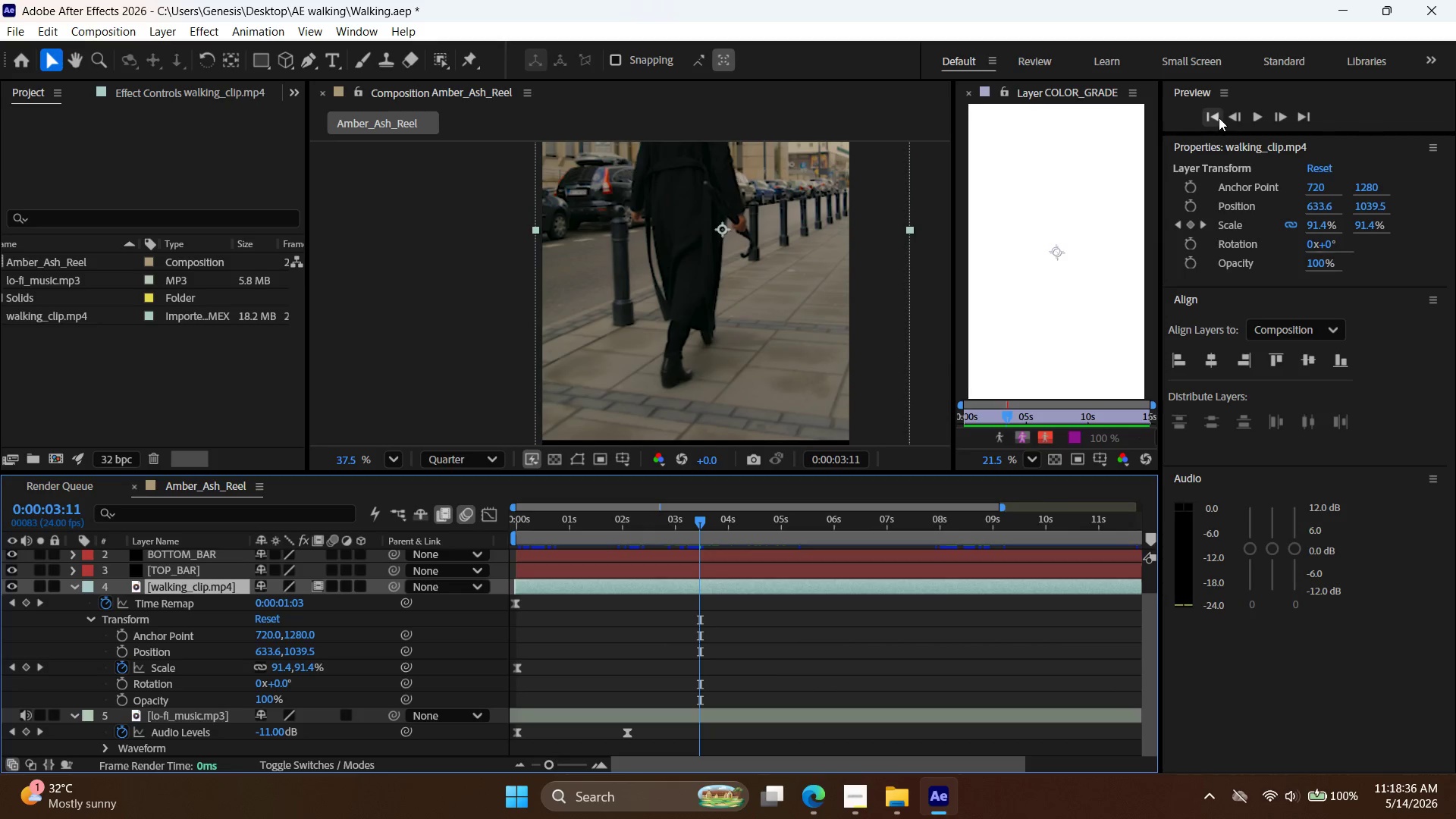 
double_click([1254, 116])
 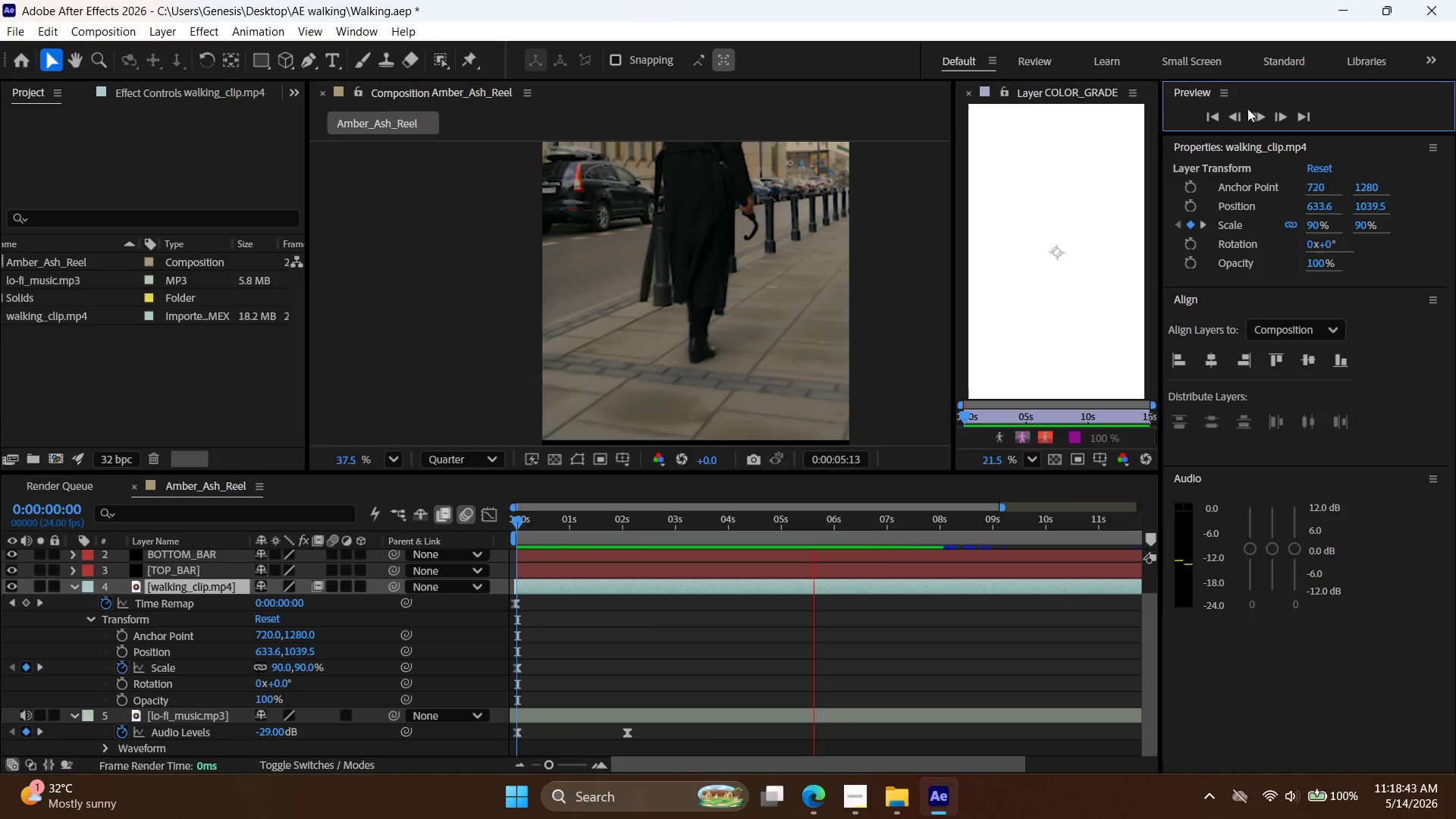 
wait(10.99)
 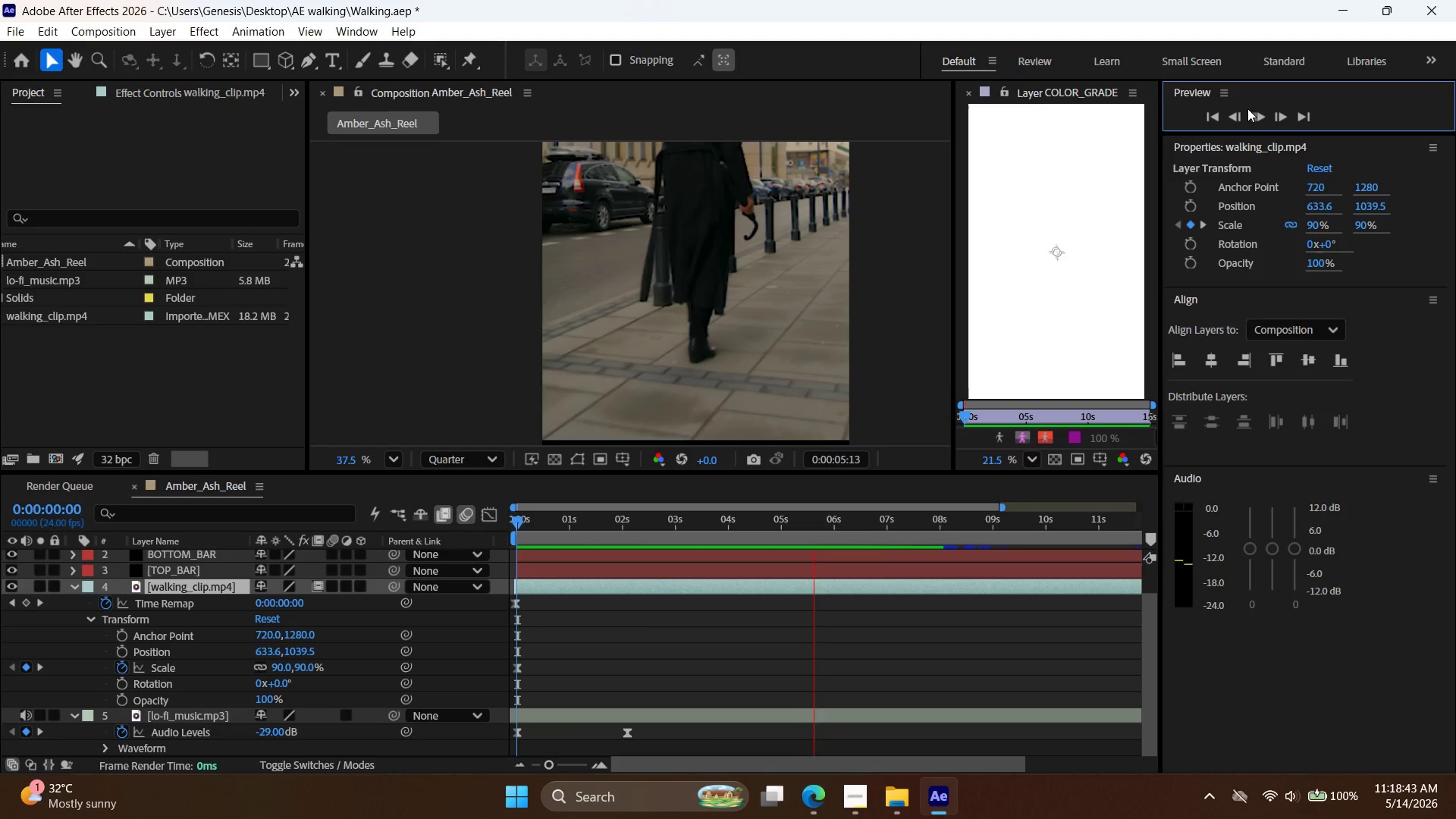 
left_click([1247, 108])
 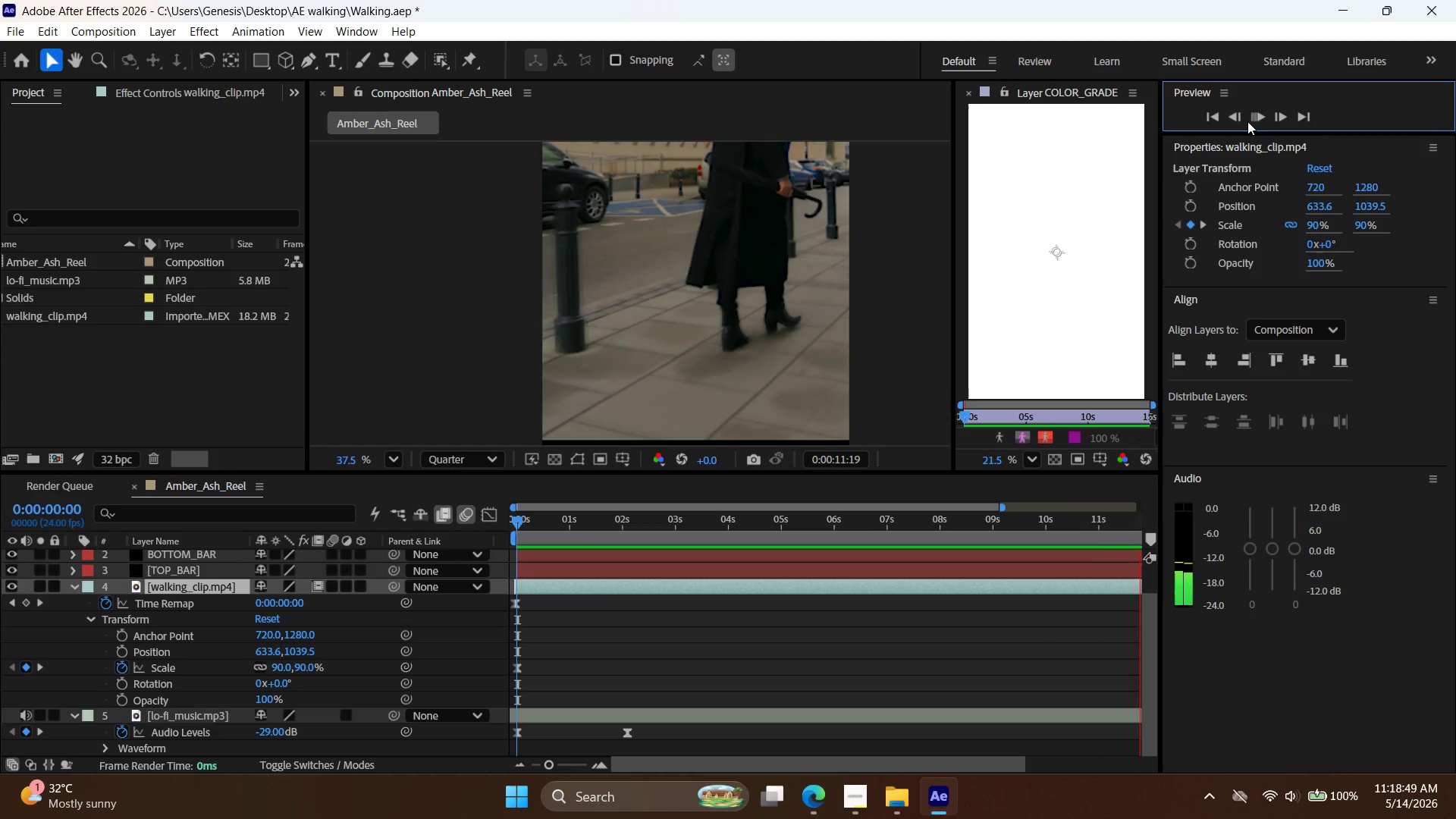 
left_click([1262, 118])
 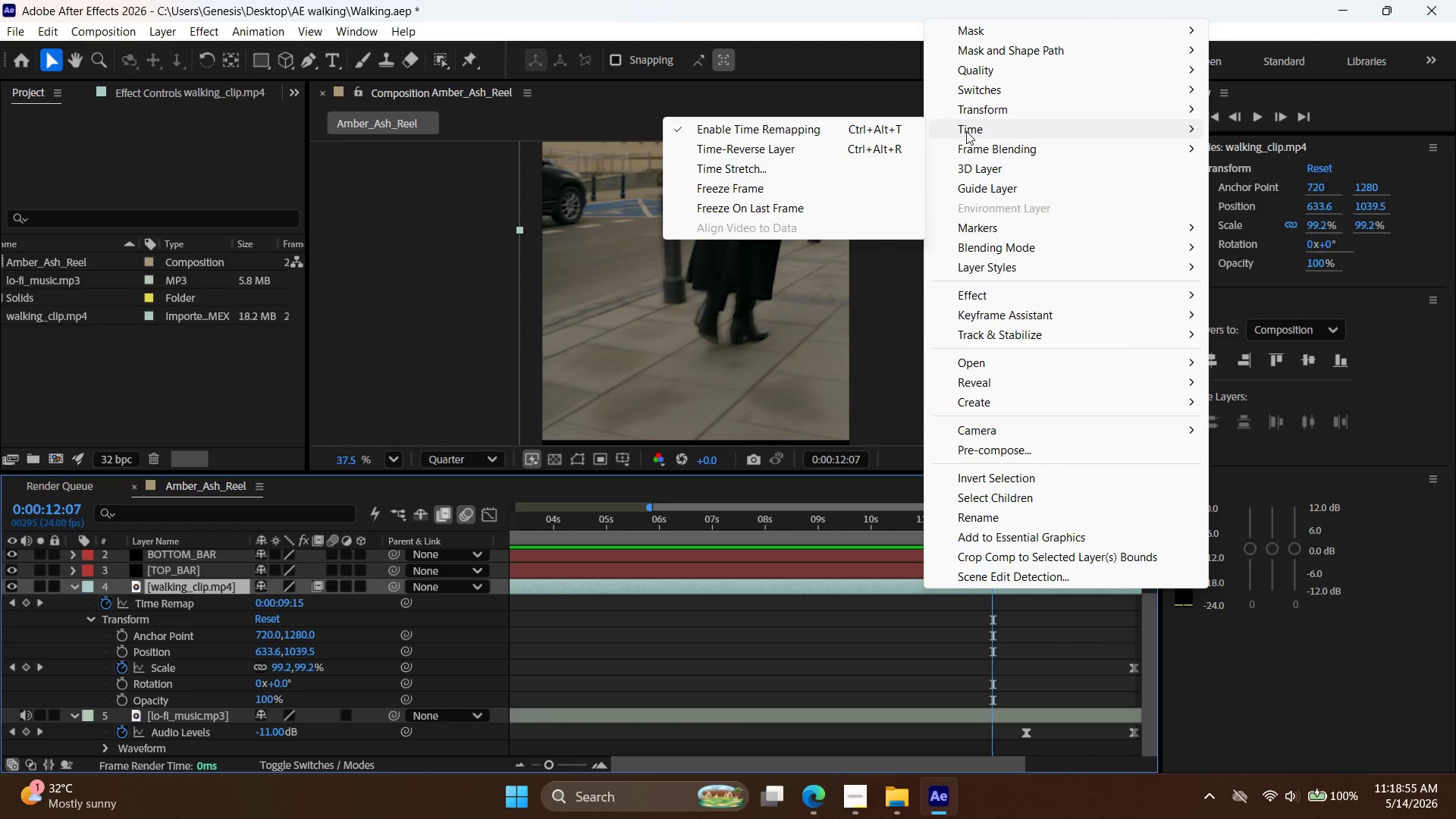 
wait(6.69)
 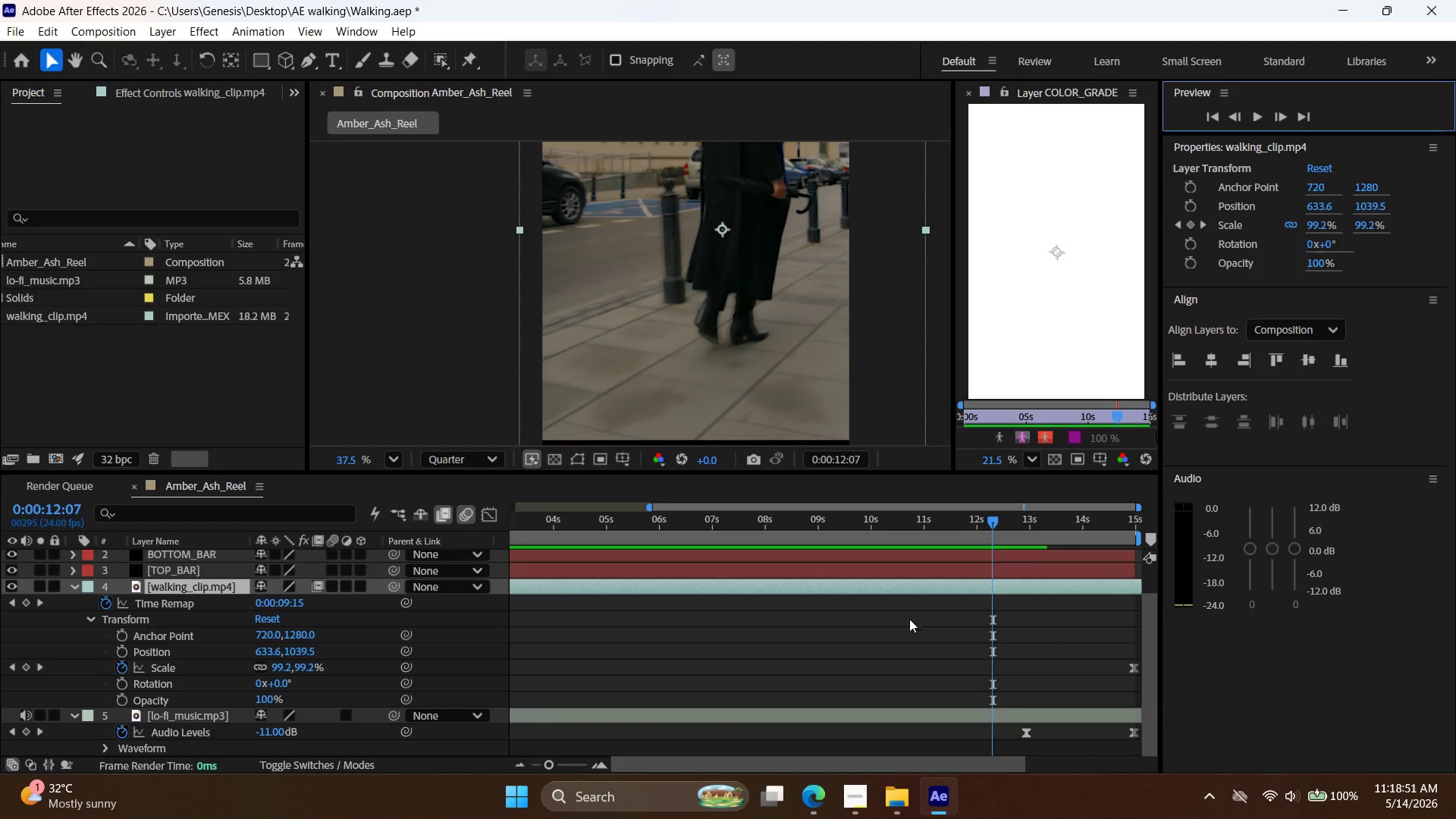 
left_click([840, 165])
 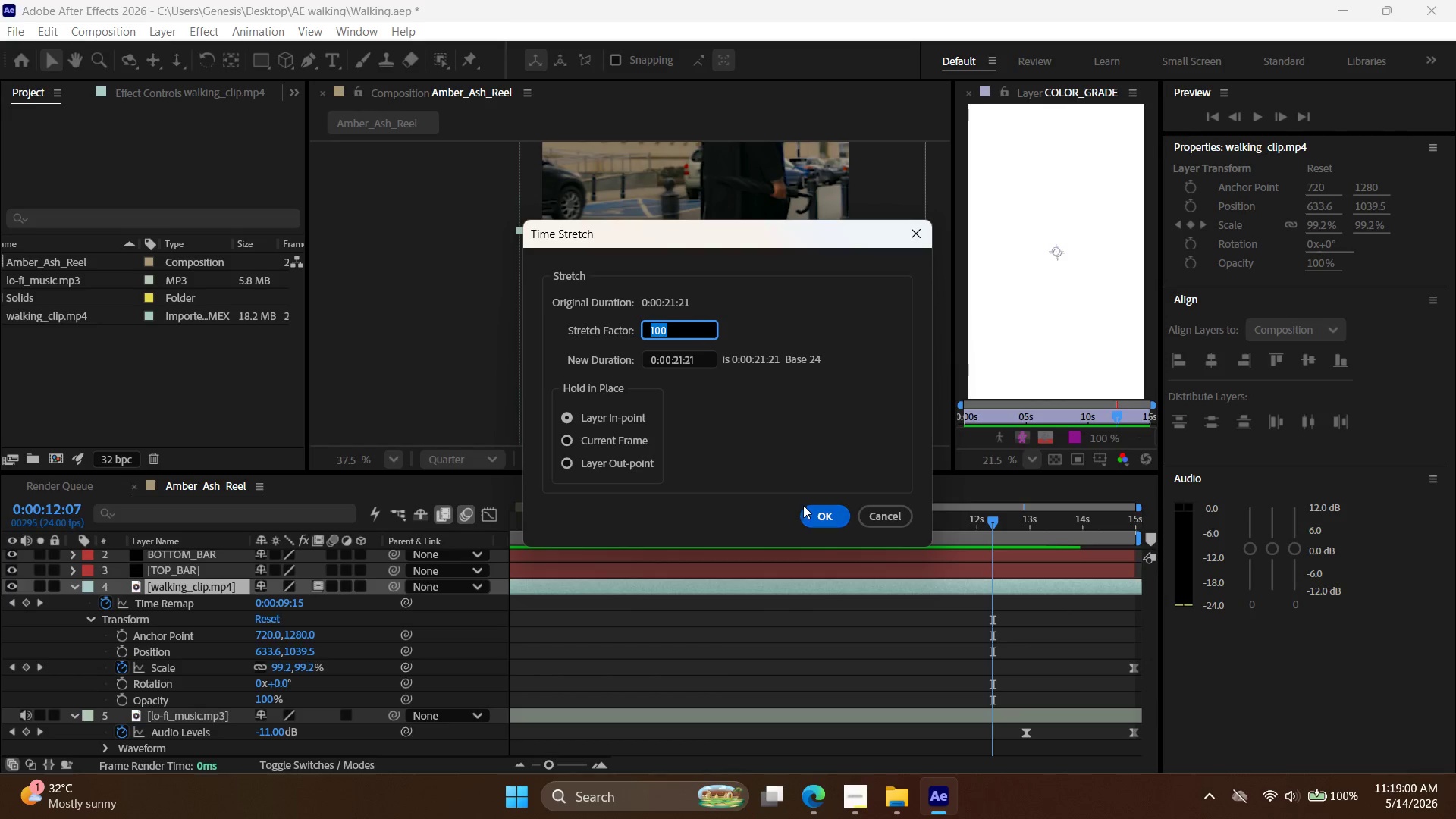 
wait(8.23)
 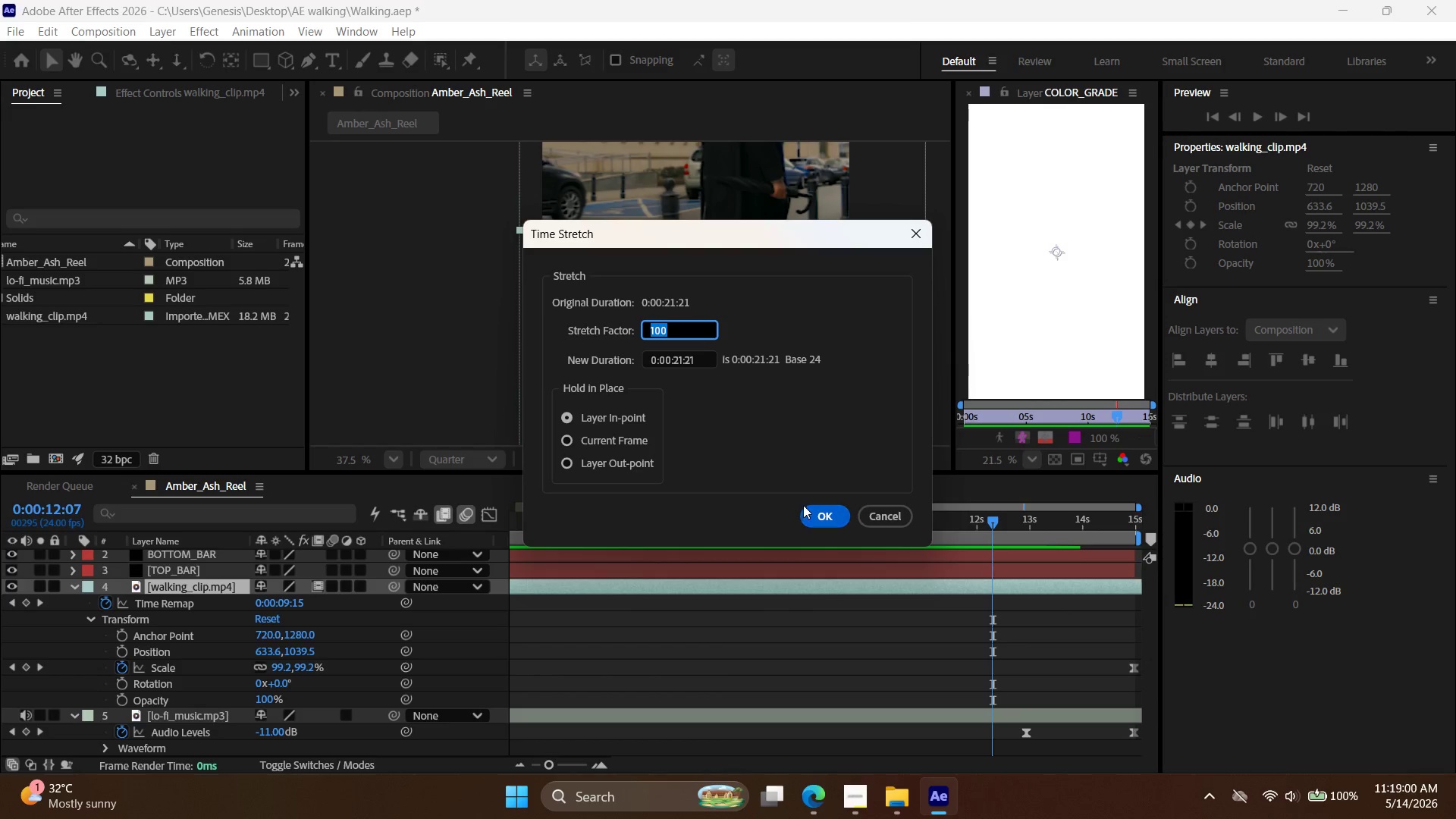 
right_click([883, 590])
 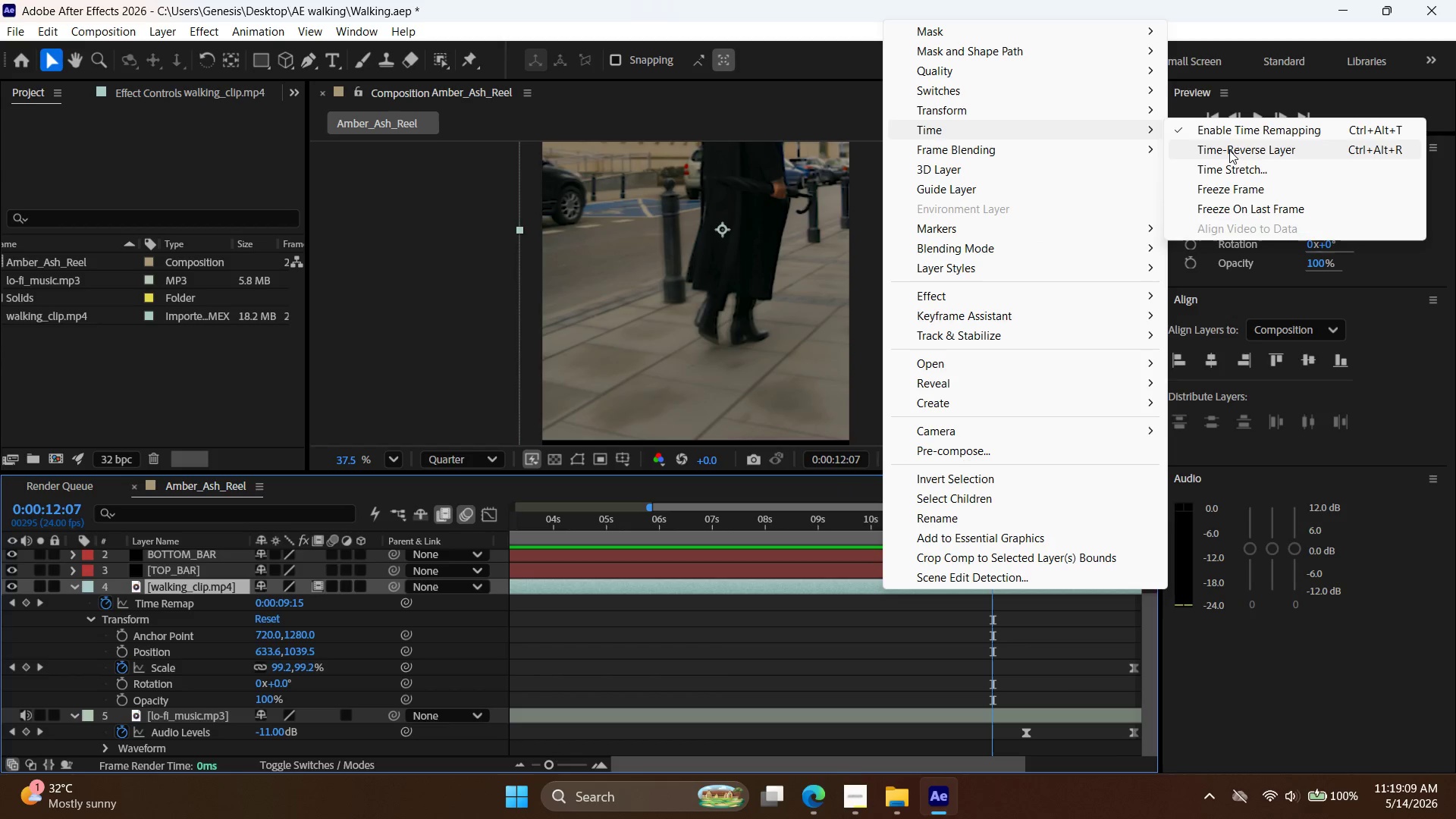 
wait(6.02)
 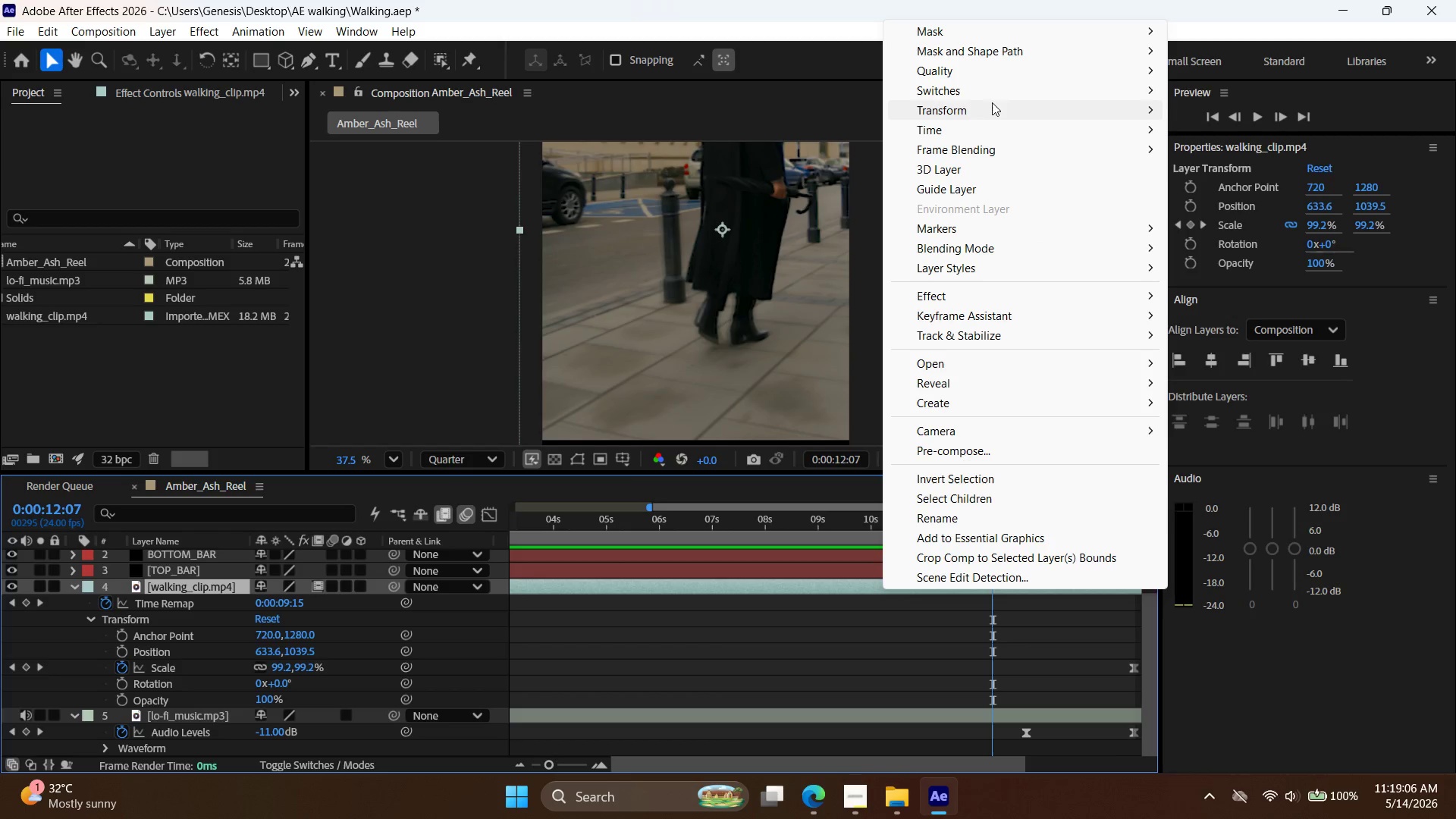 
left_click([1246, 135])
 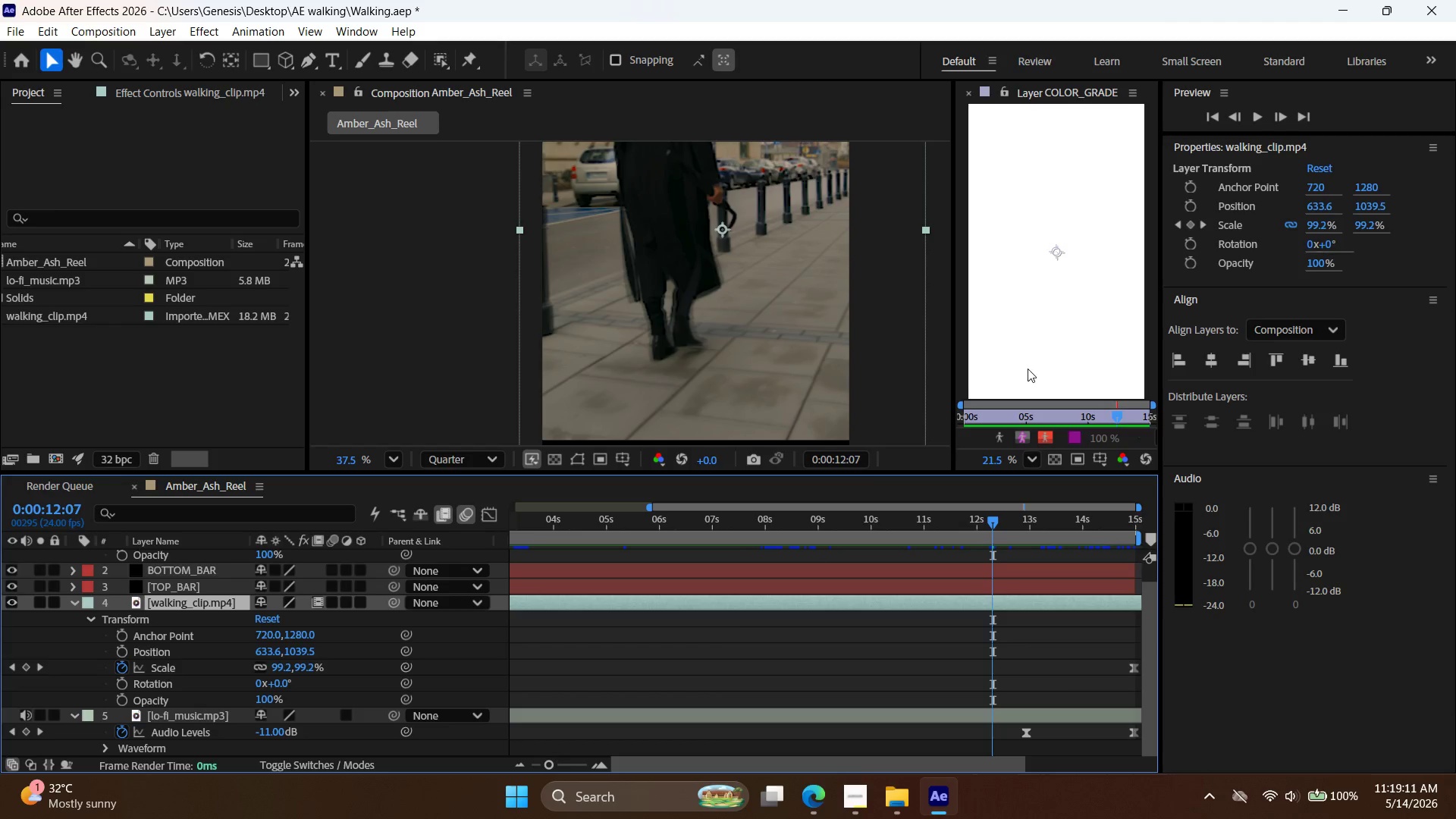 
key(Control+Z)
 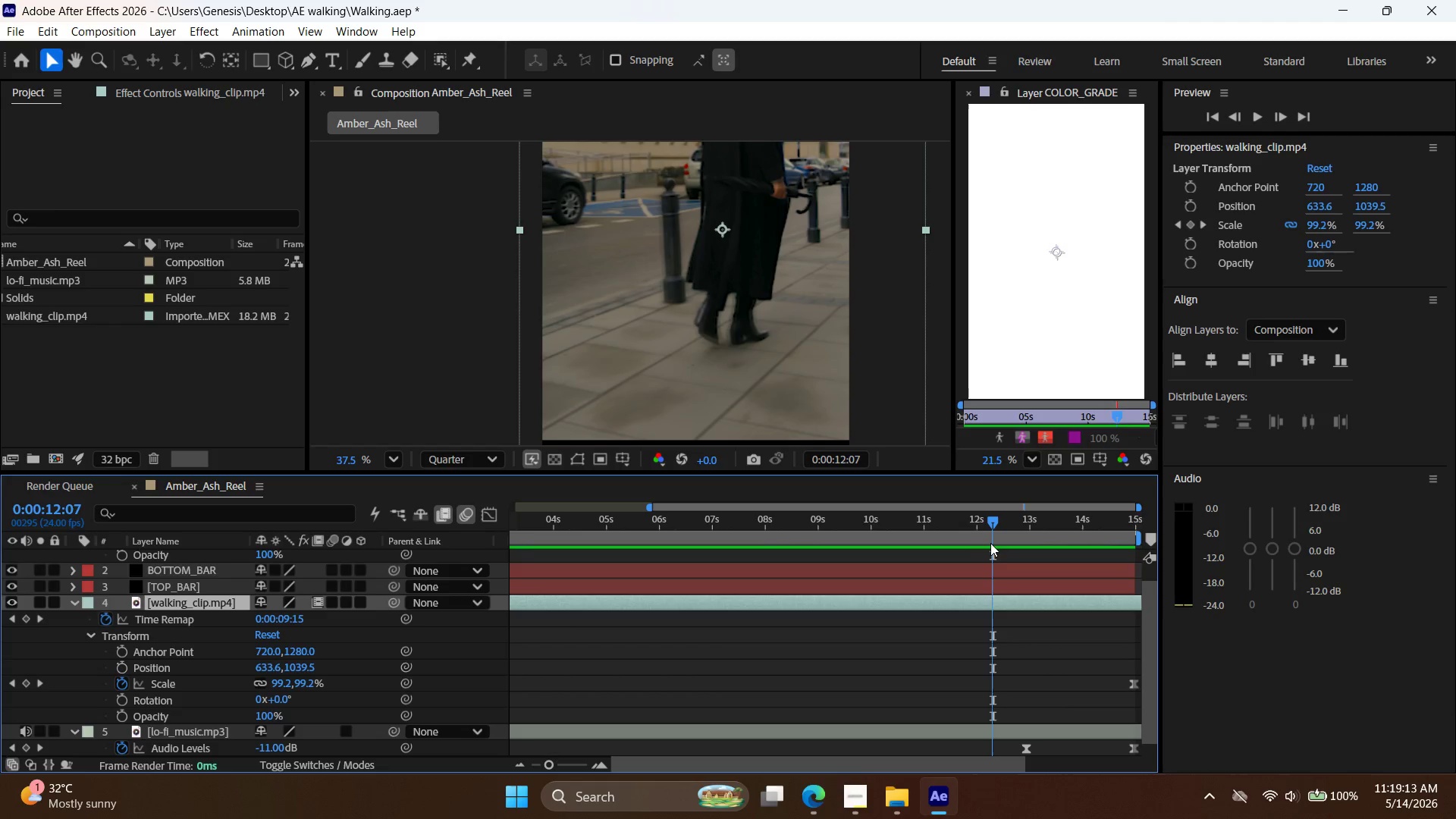 
left_click_drag(start_coordinate=[990, 518], to_coordinate=[724, 562])
 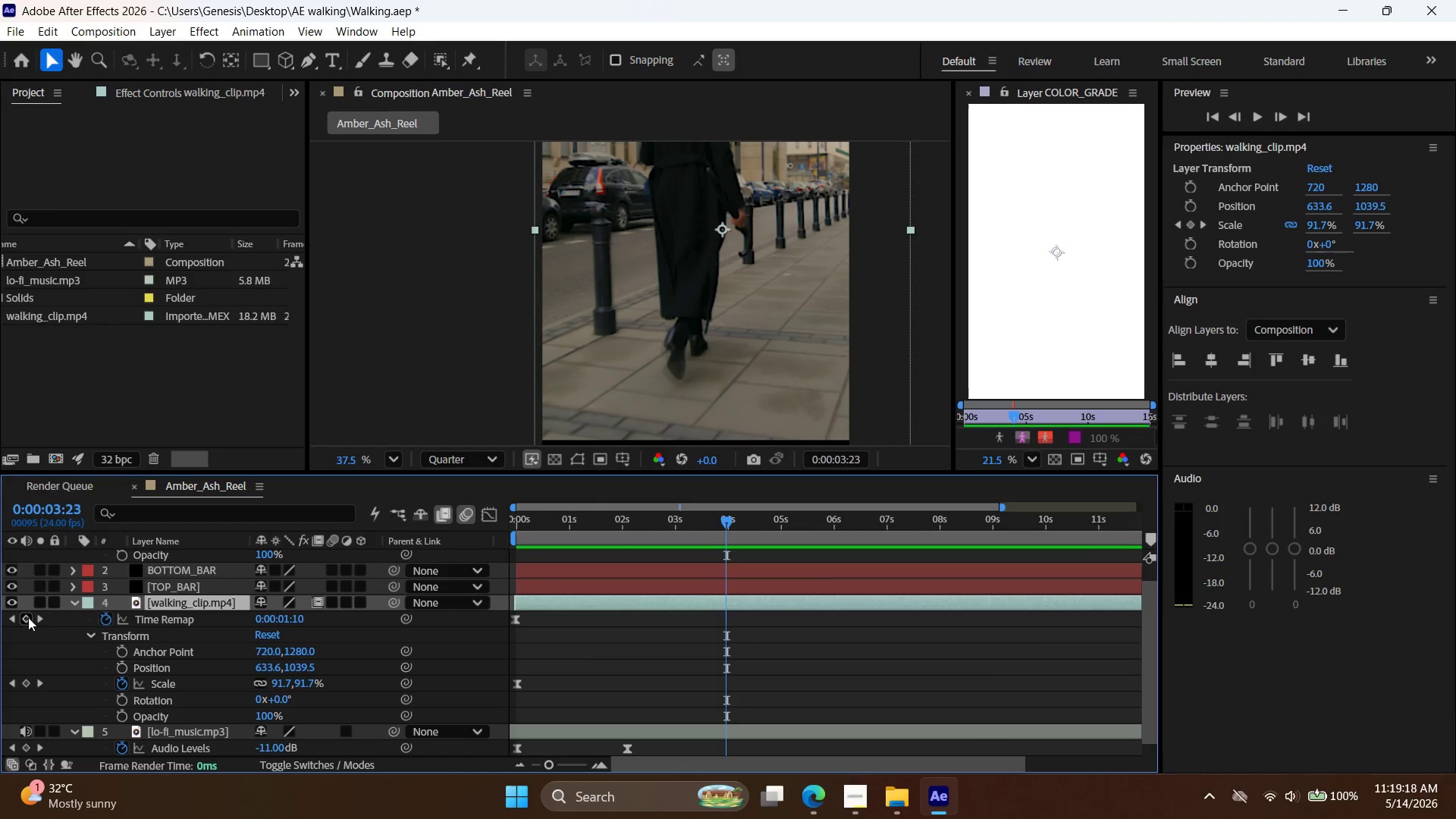 
left_click([27, 617])
 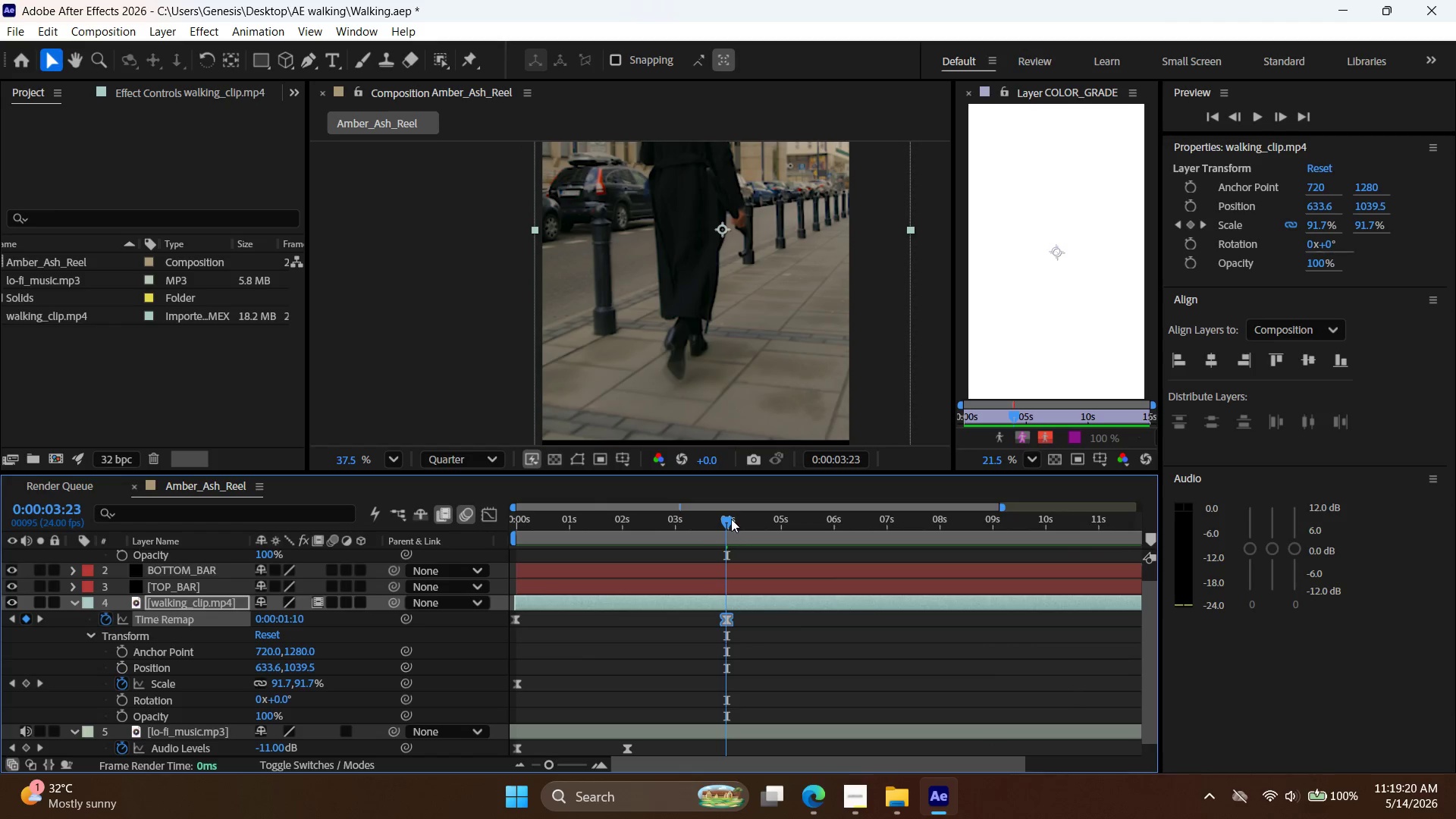 
left_click_drag(start_coordinate=[720, 518], to_coordinate=[828, 532])
 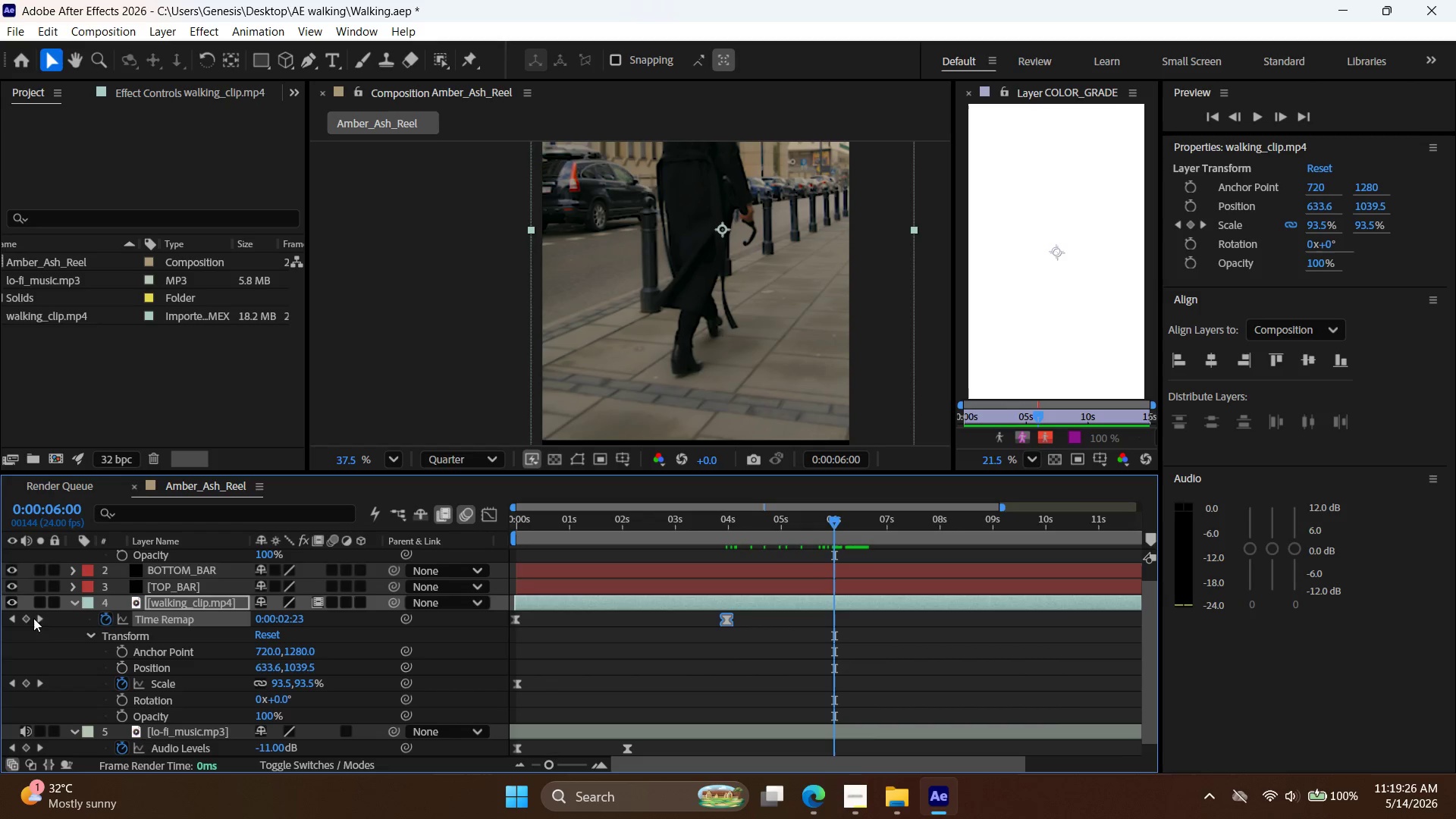 
left_click([23, 617])
 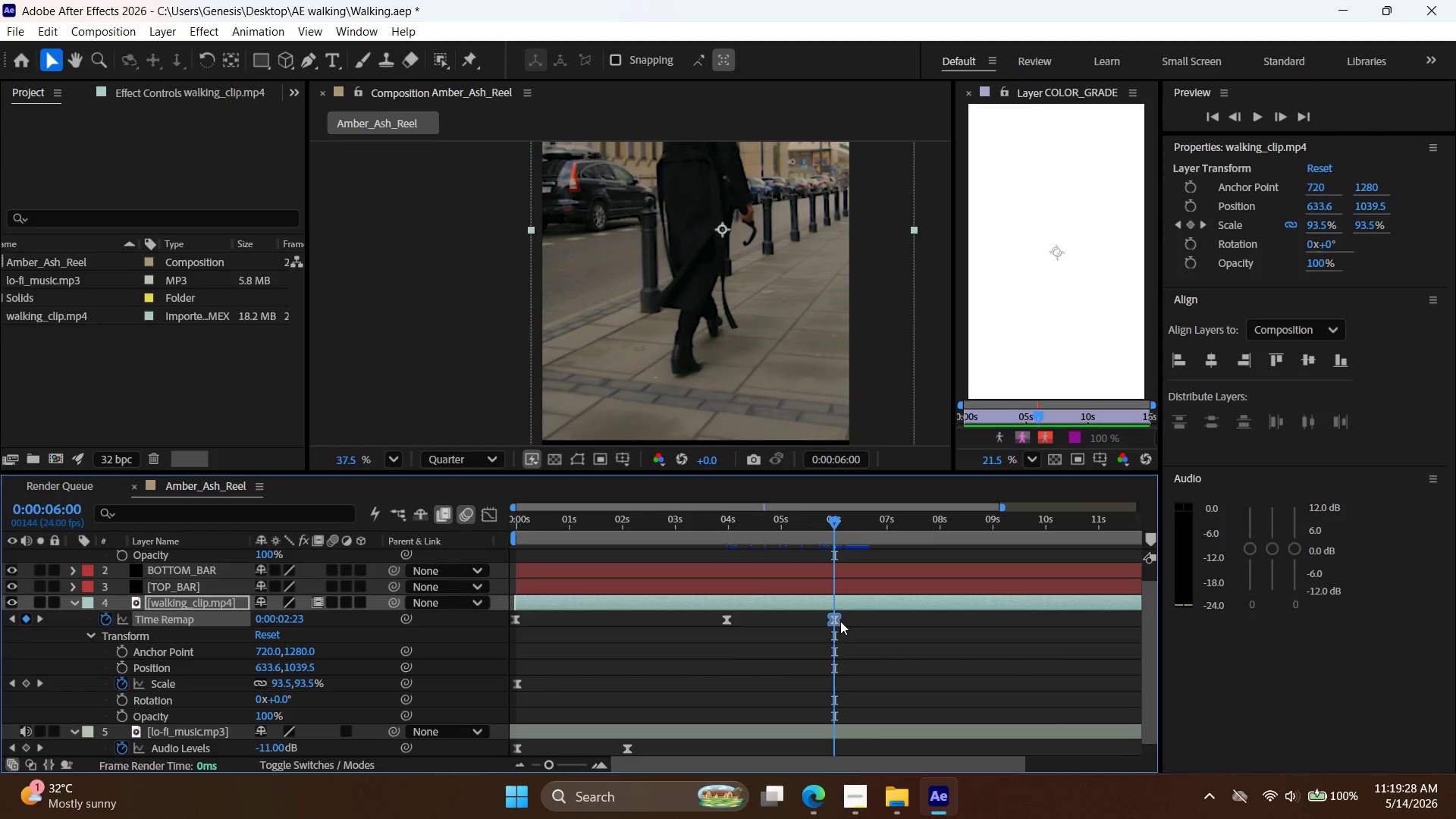 
left_click_drag(start_coordinate=[836, 621], to_coordinate=[971, 622])
 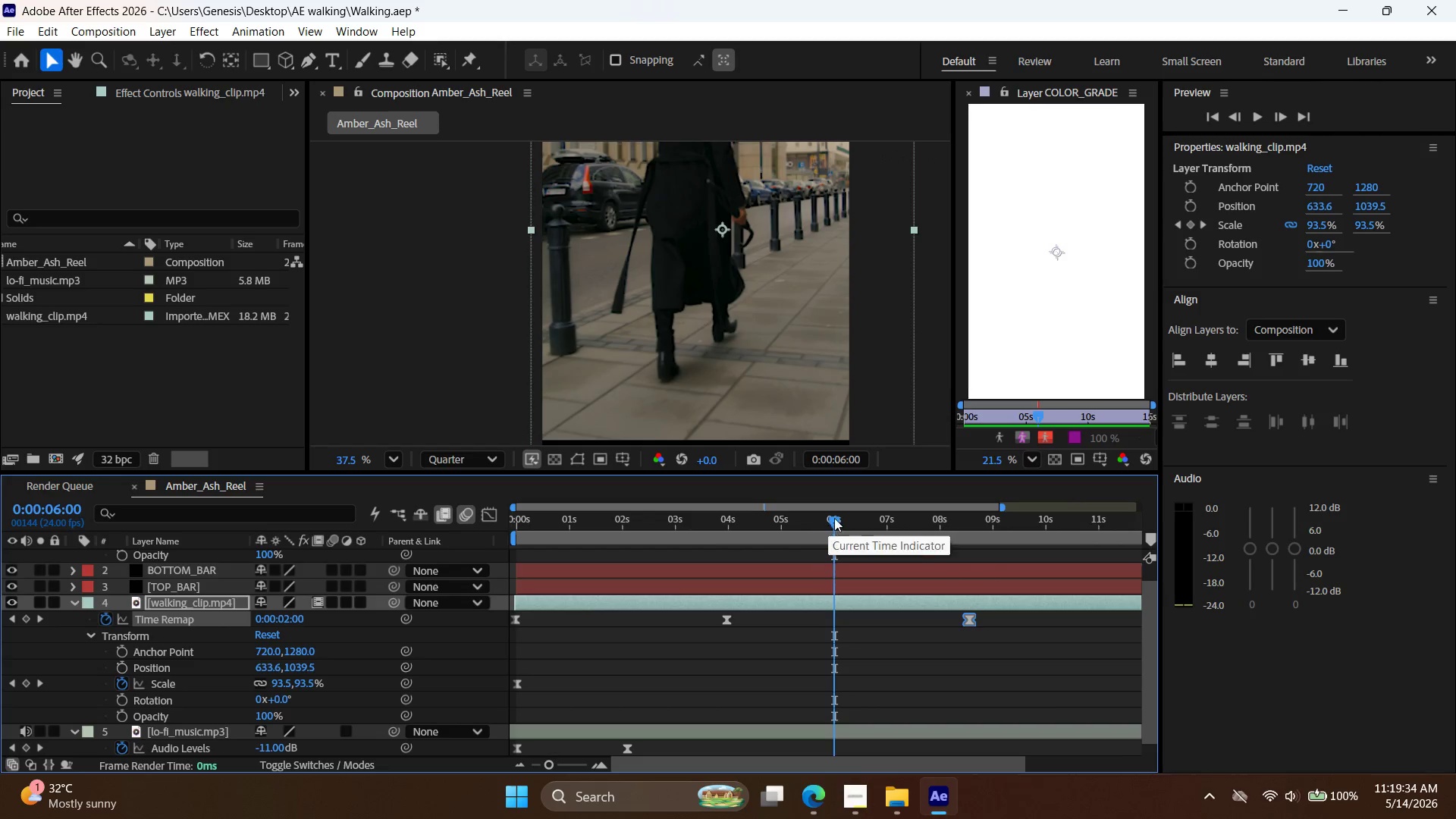 
left_click_drag(start_coordinate=[833, 522], to_coordinate=[445, 507])
 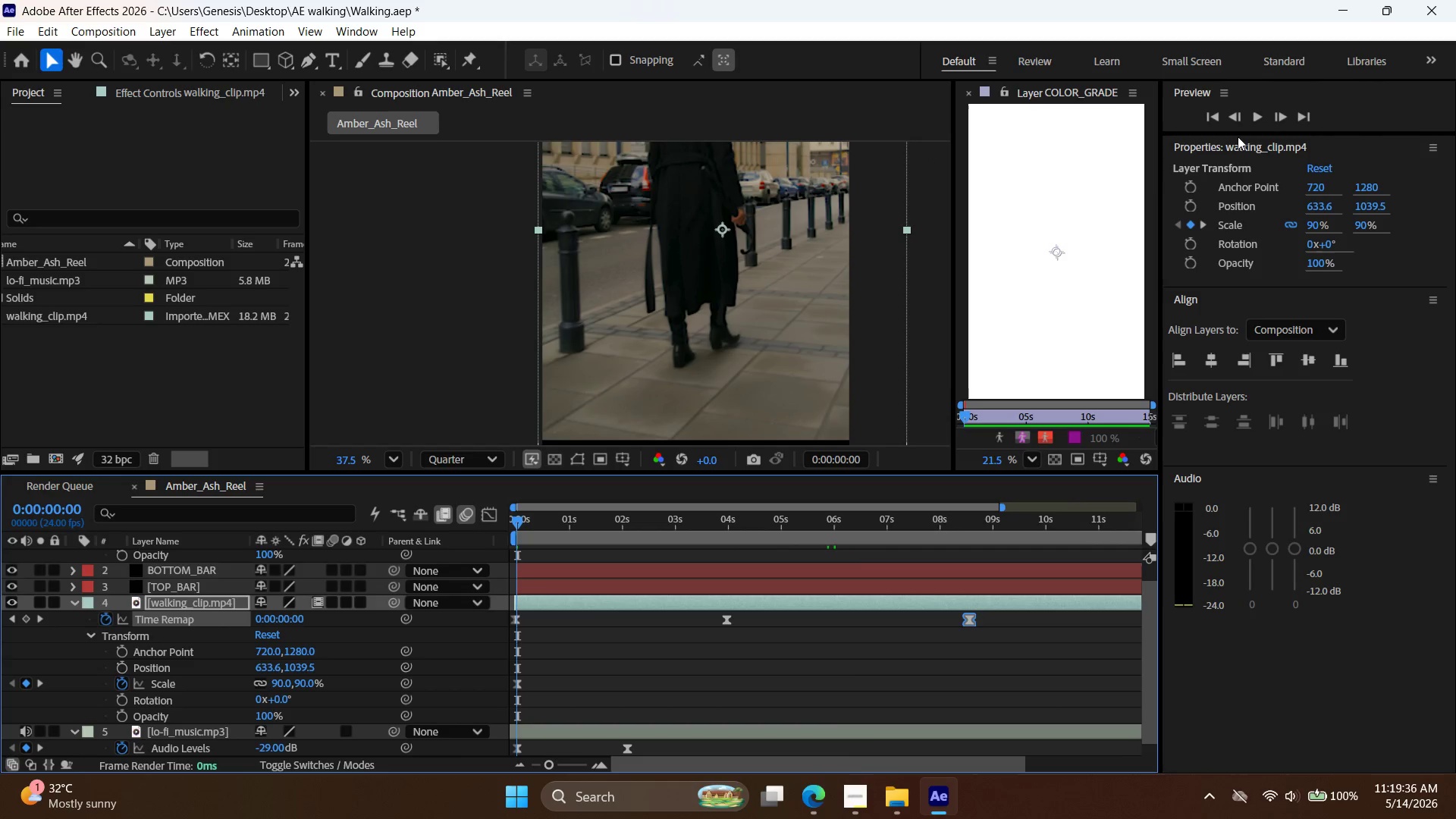 
left_click([1257, 123])
 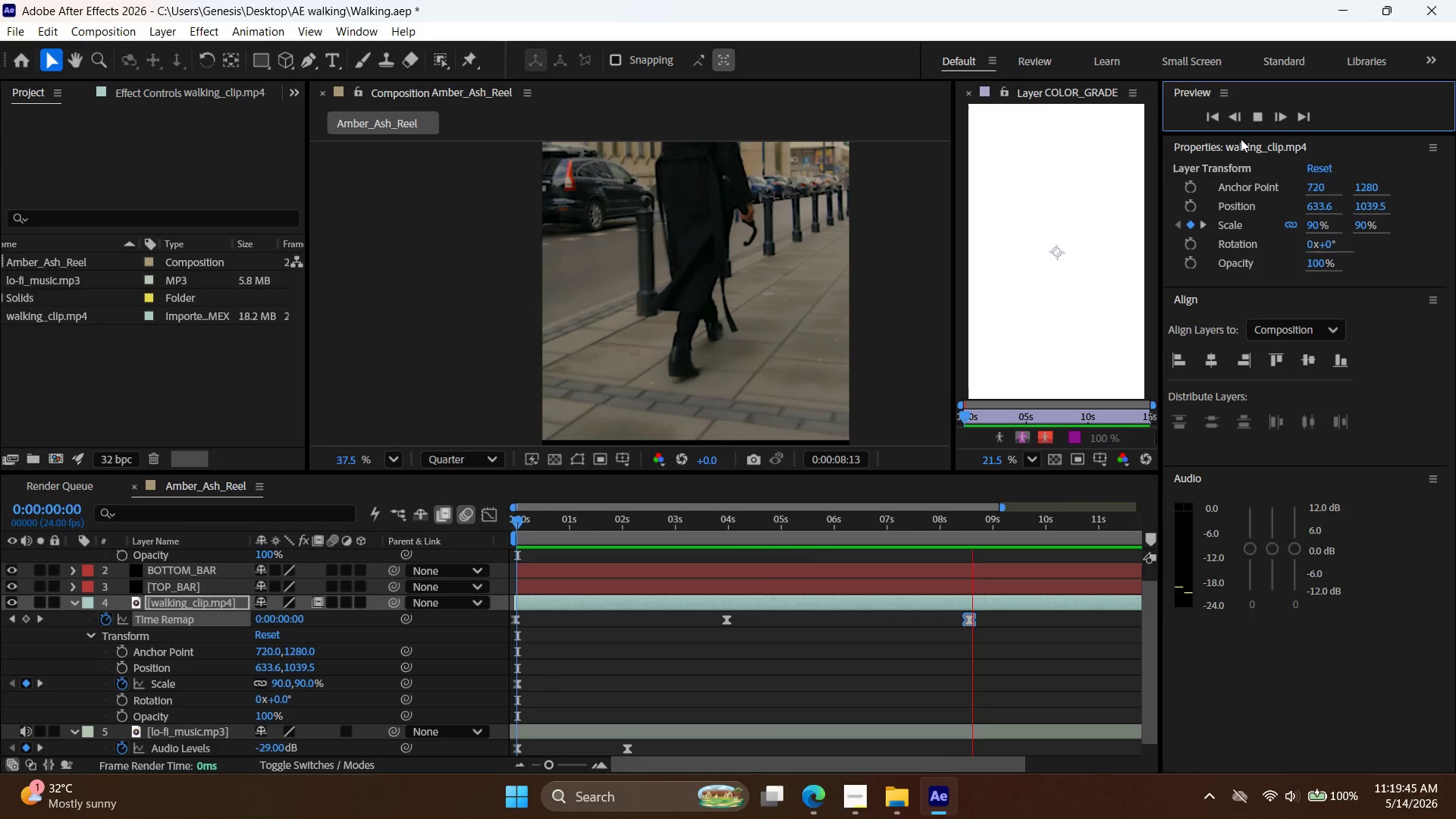 
wait(13.84)
 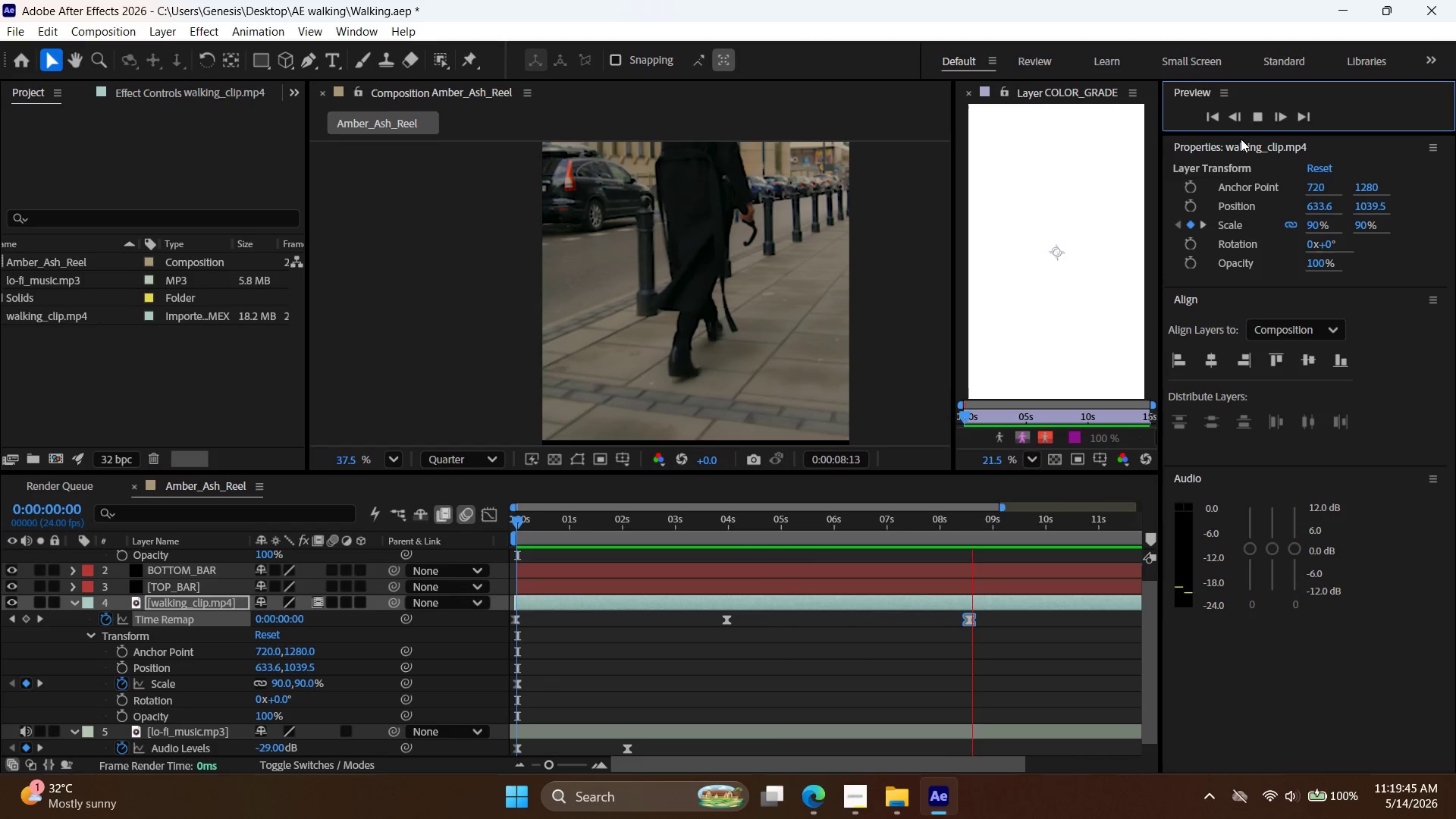 
left_click([1254, 117])
 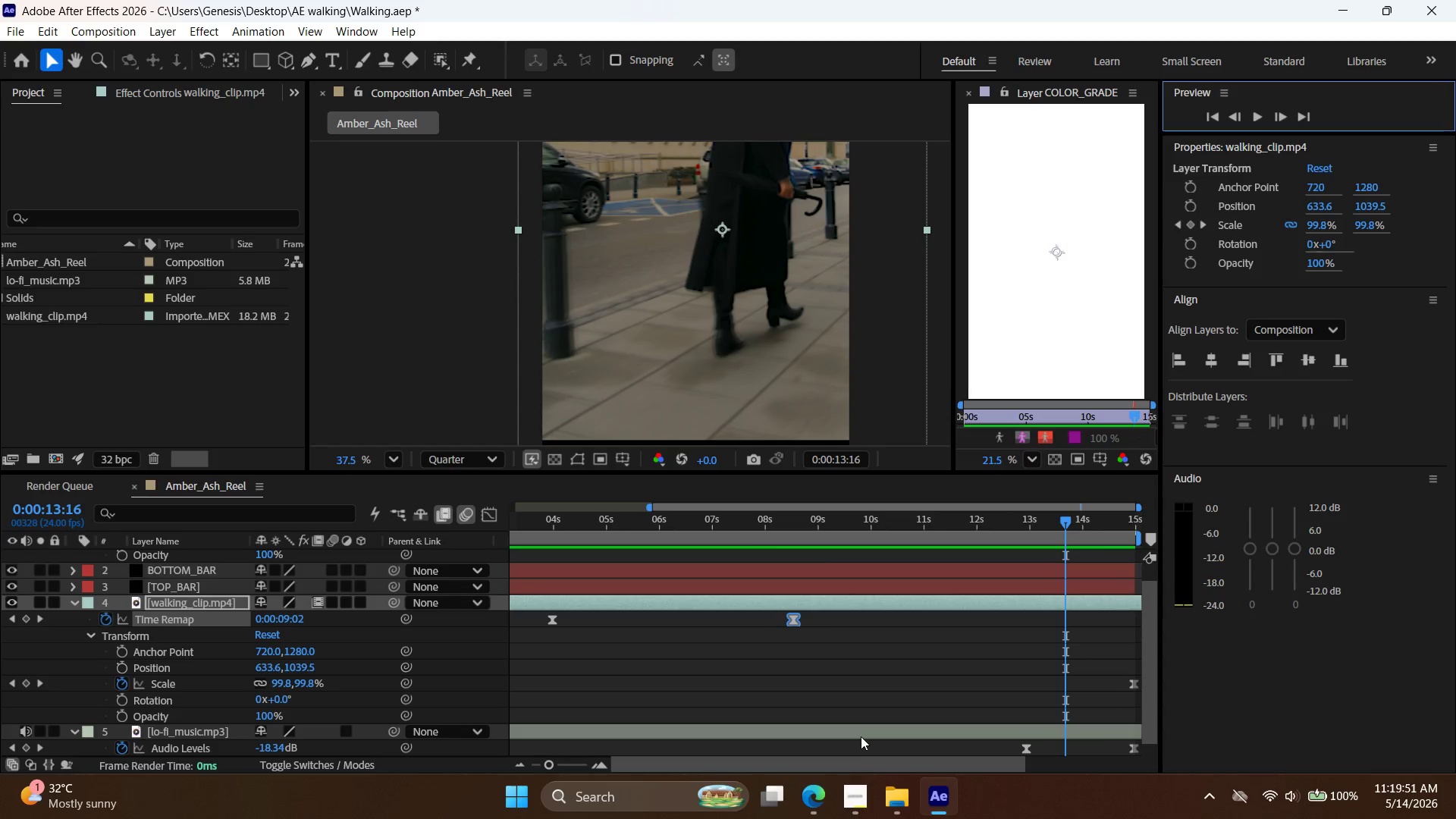 
left_click_drag(start_coordinate=[862, 736], to_coordinate=[661, 727])
 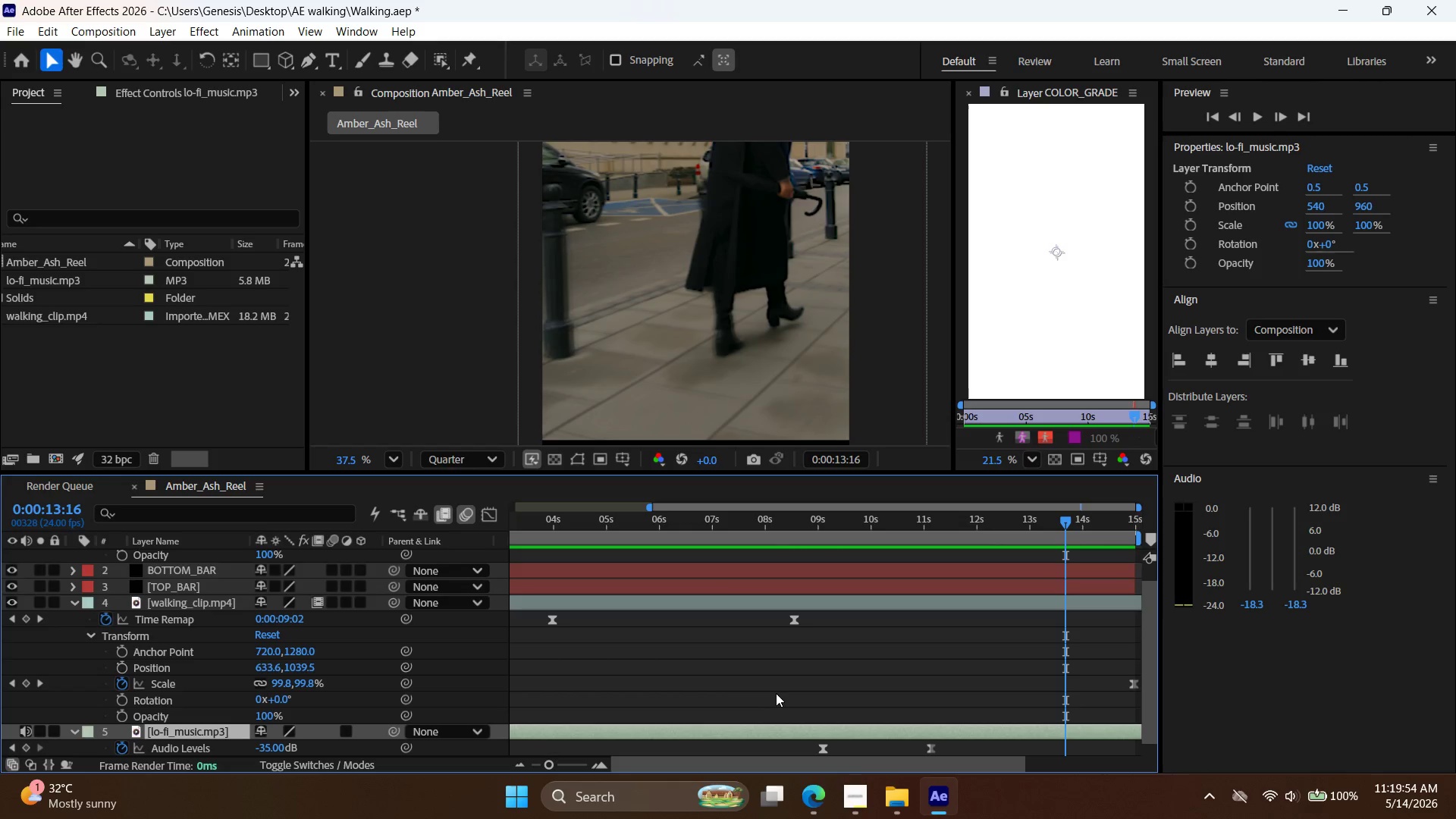 
key(Control+Z)
 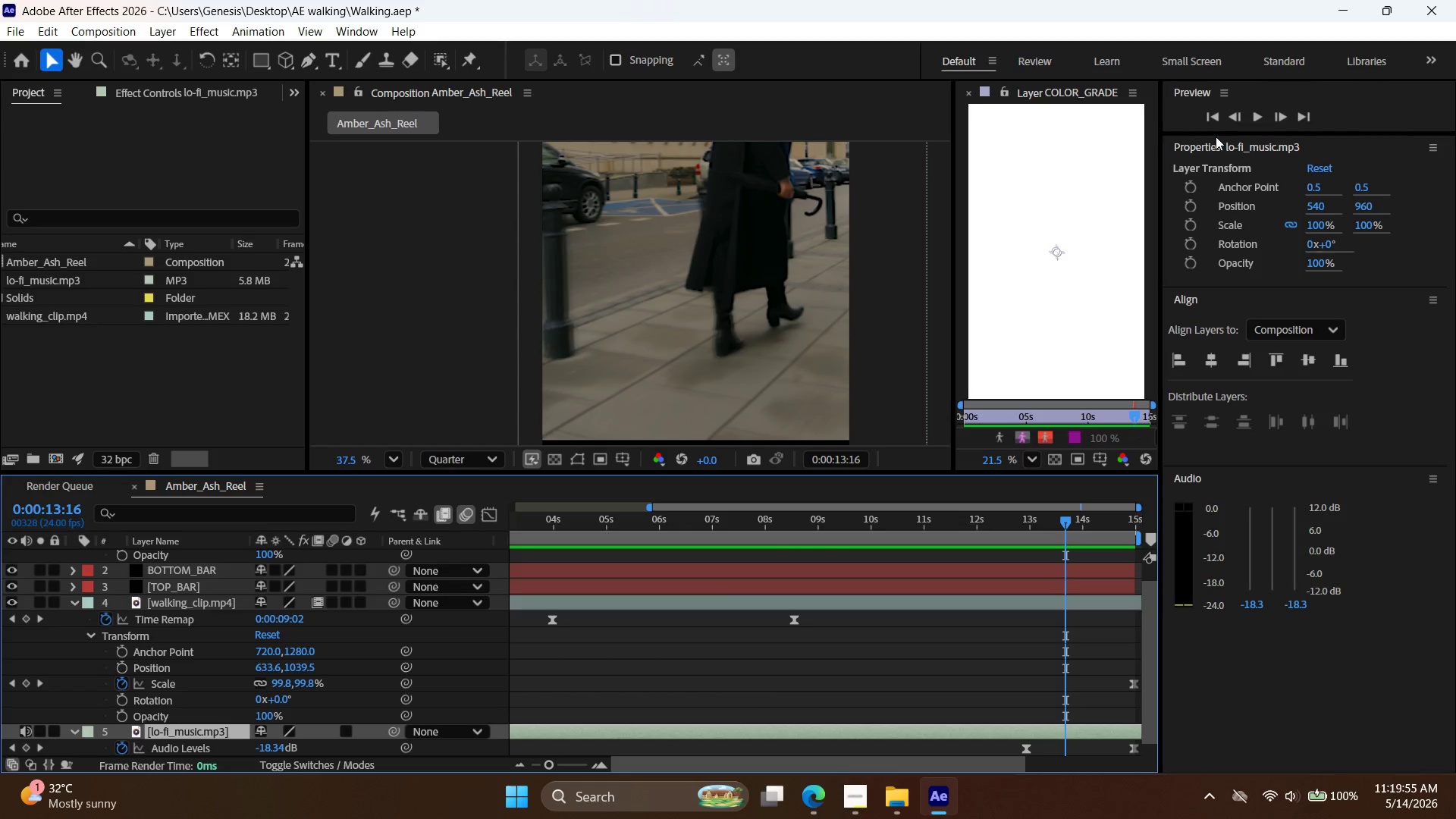 
left_click([1217, 121])
 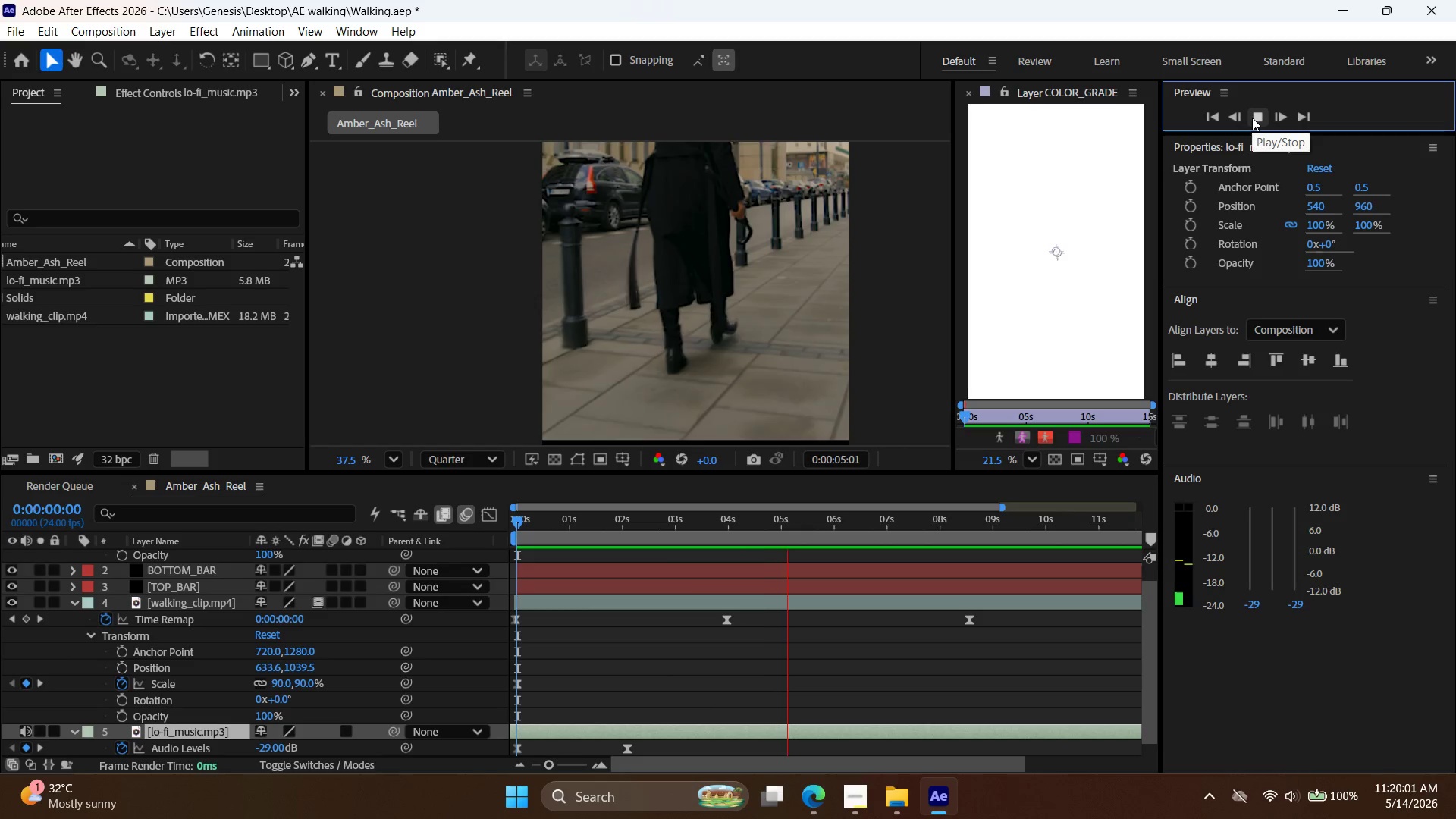 
wait(7.61)
 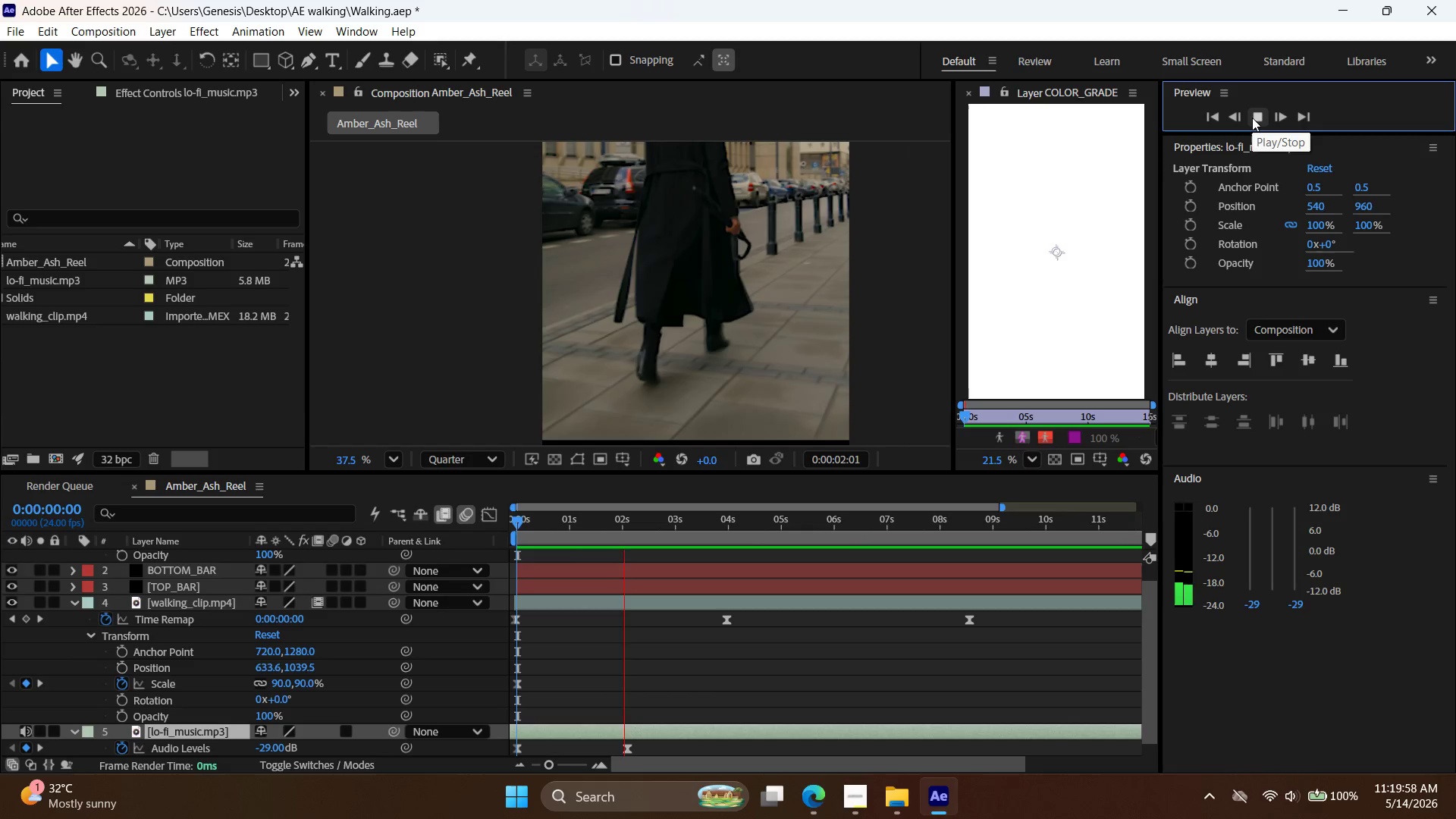 
left_click([1252, 118])
 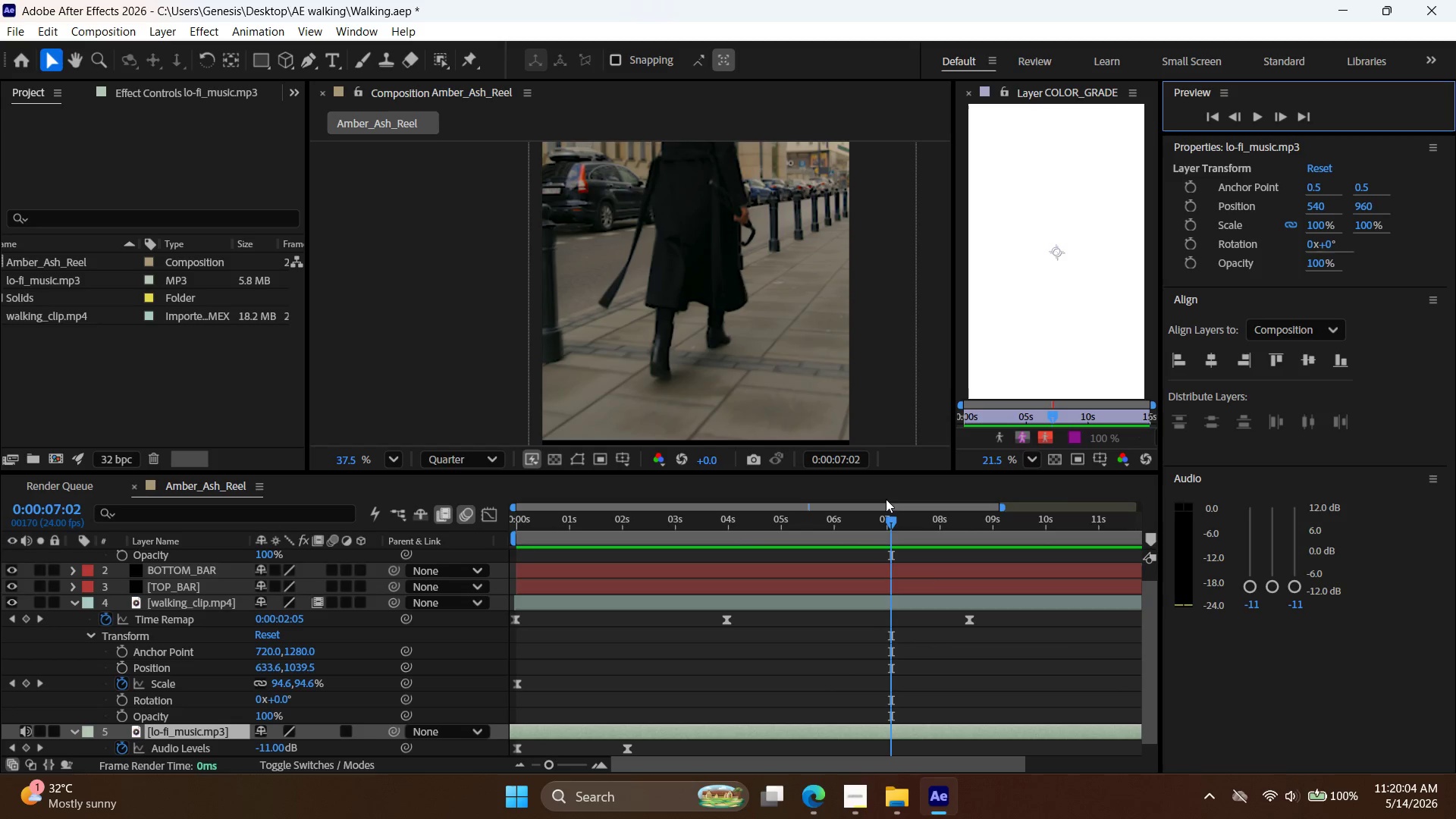 
left_click_drag(start_coordinate=[886, 515], to_coordinate=[347, 531])
 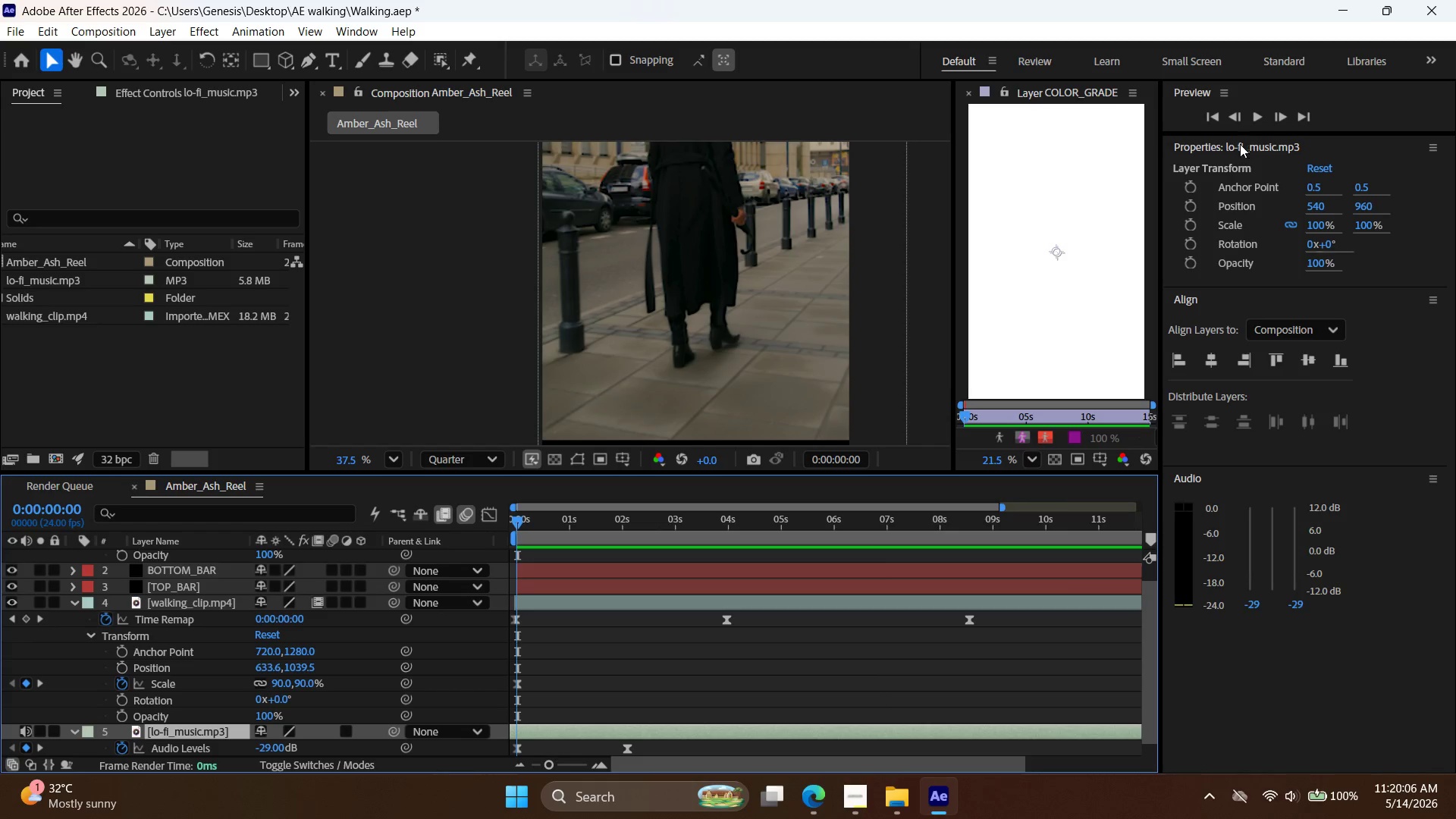 
left_click([1258, 111])
 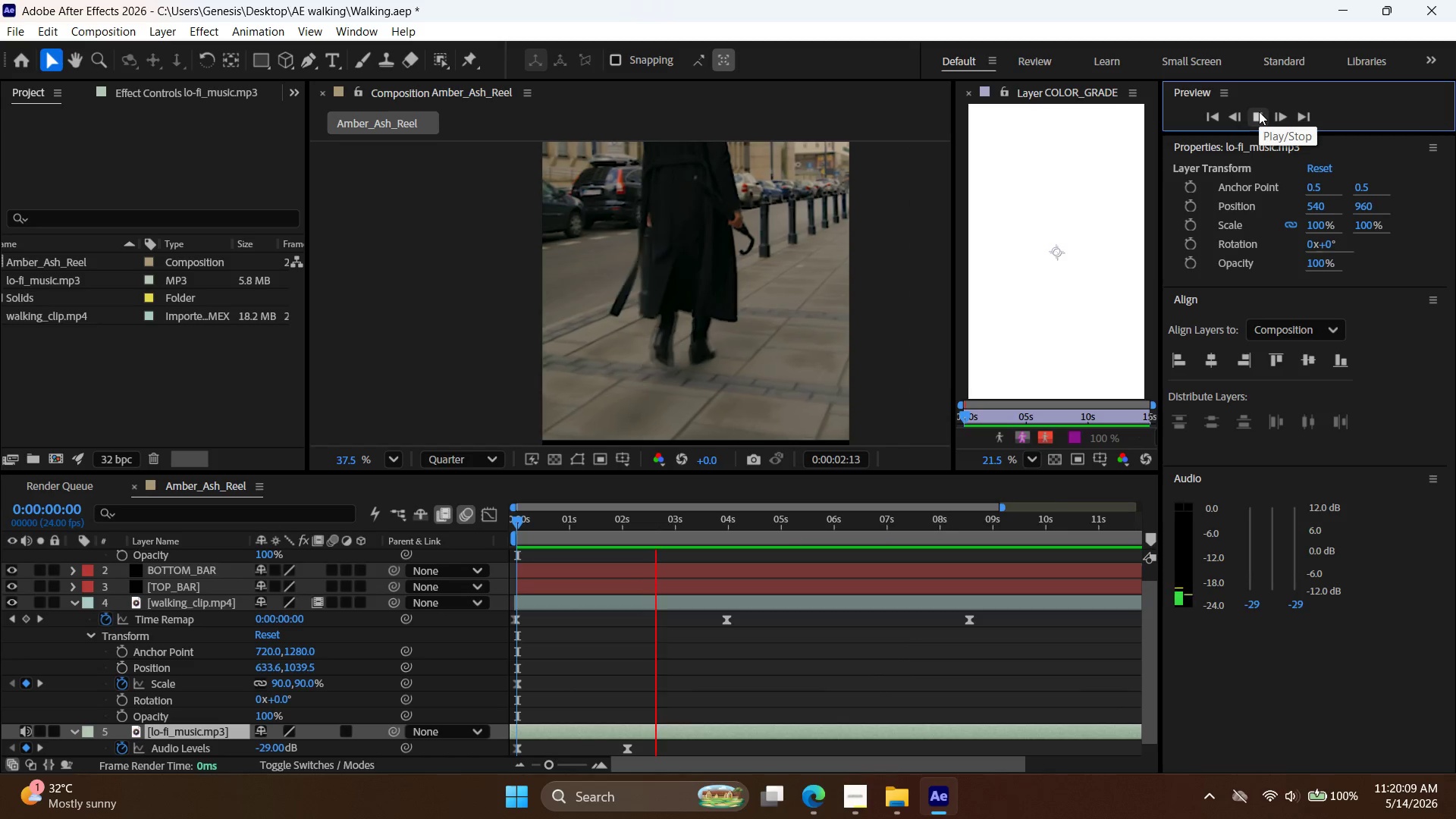 
left_click([1259, 111])
 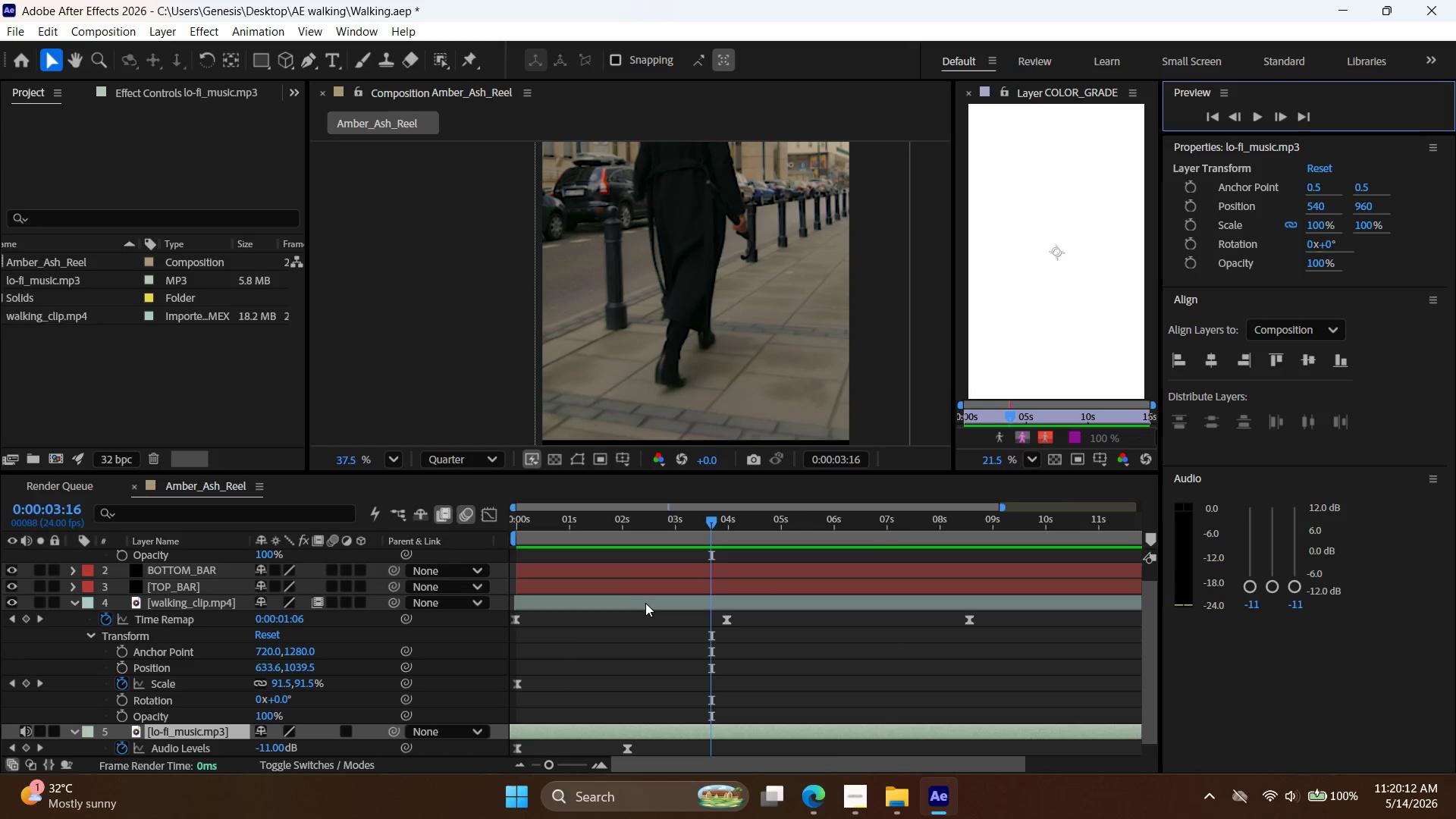 
key(Control+Z)
 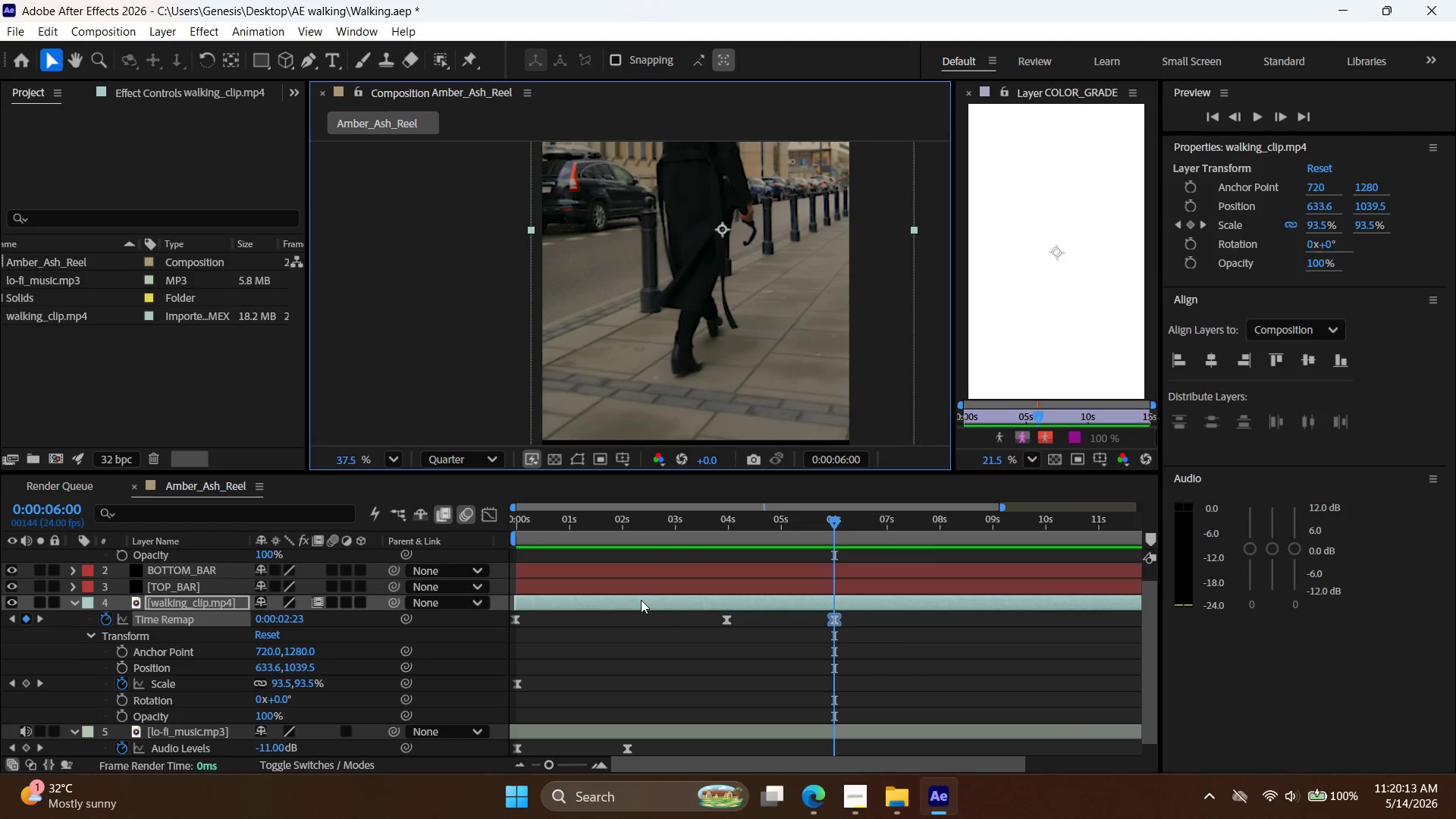 
key(Control+Z)
 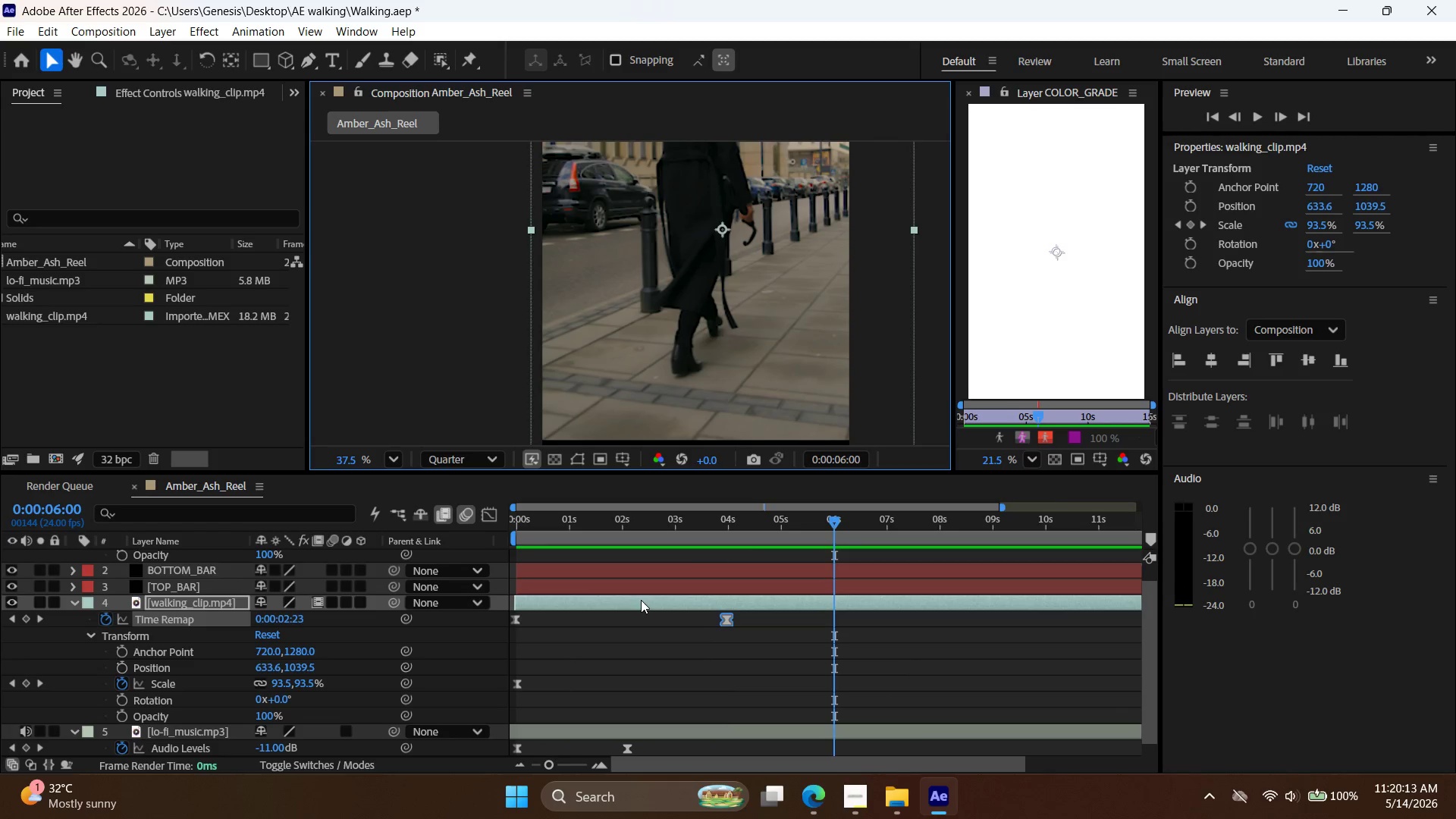 
key(Control+Z)
 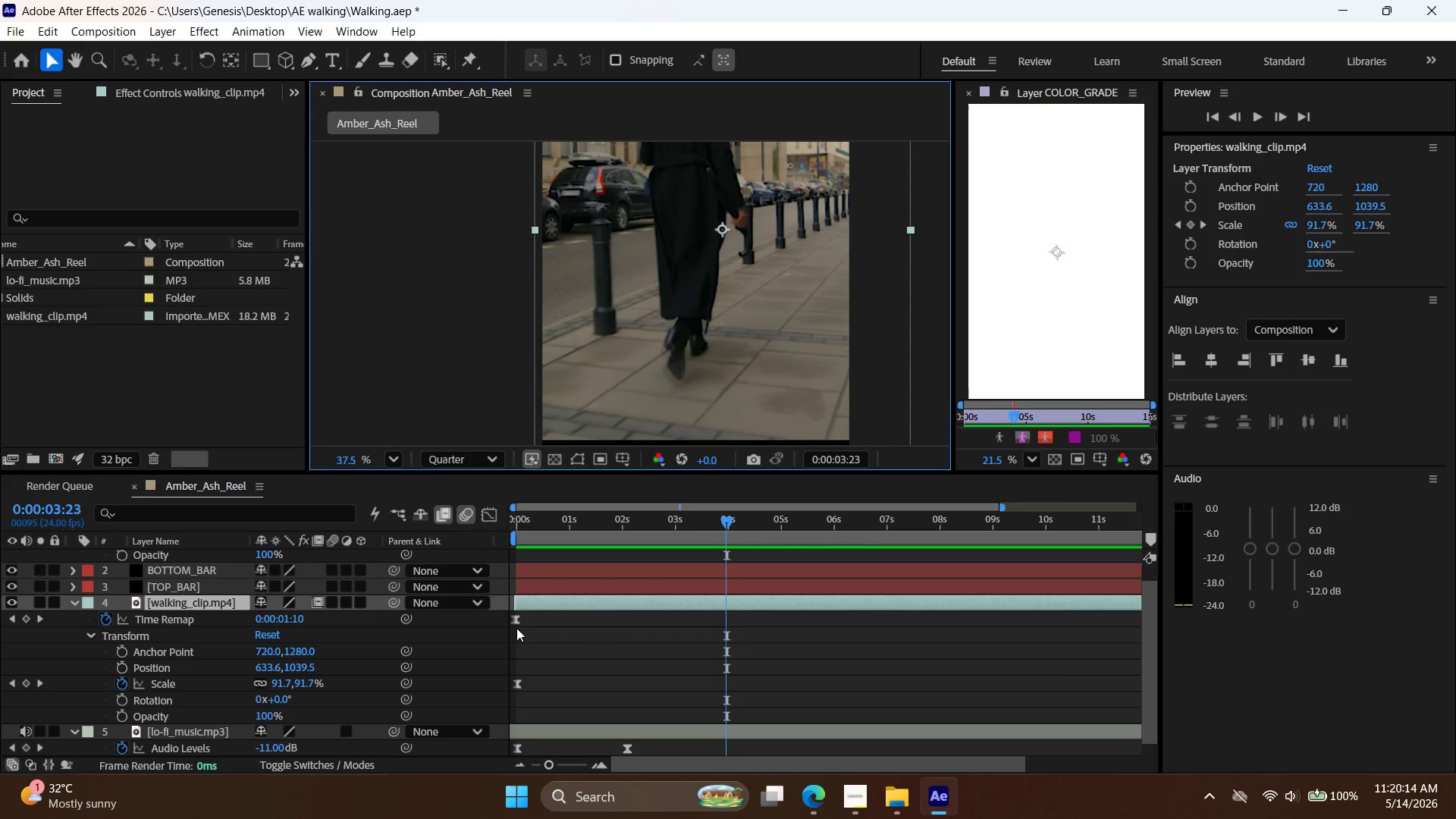 
left_click([517, 623])
 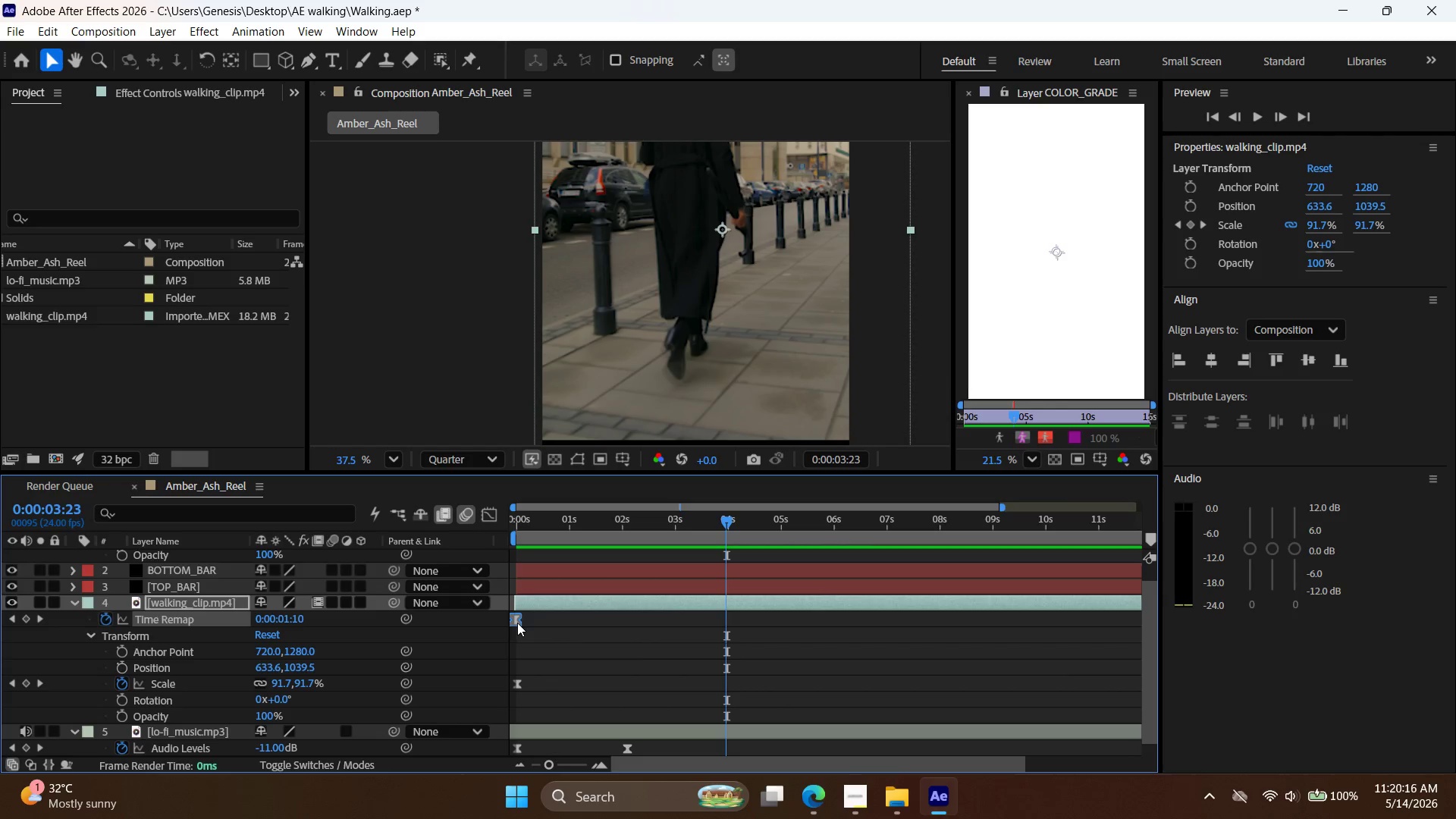 
key(Delete)
 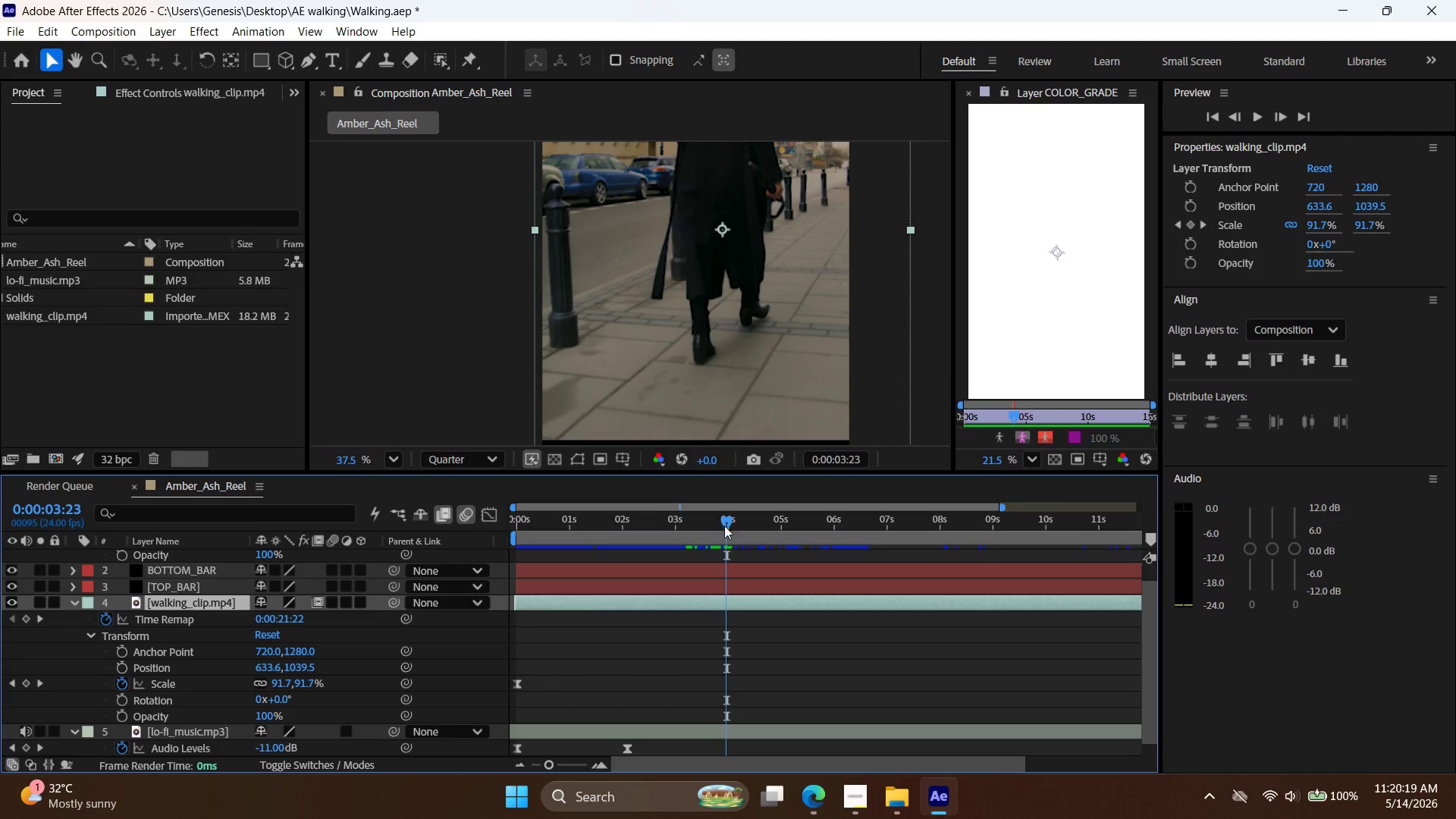 
left_click([24, 618])
 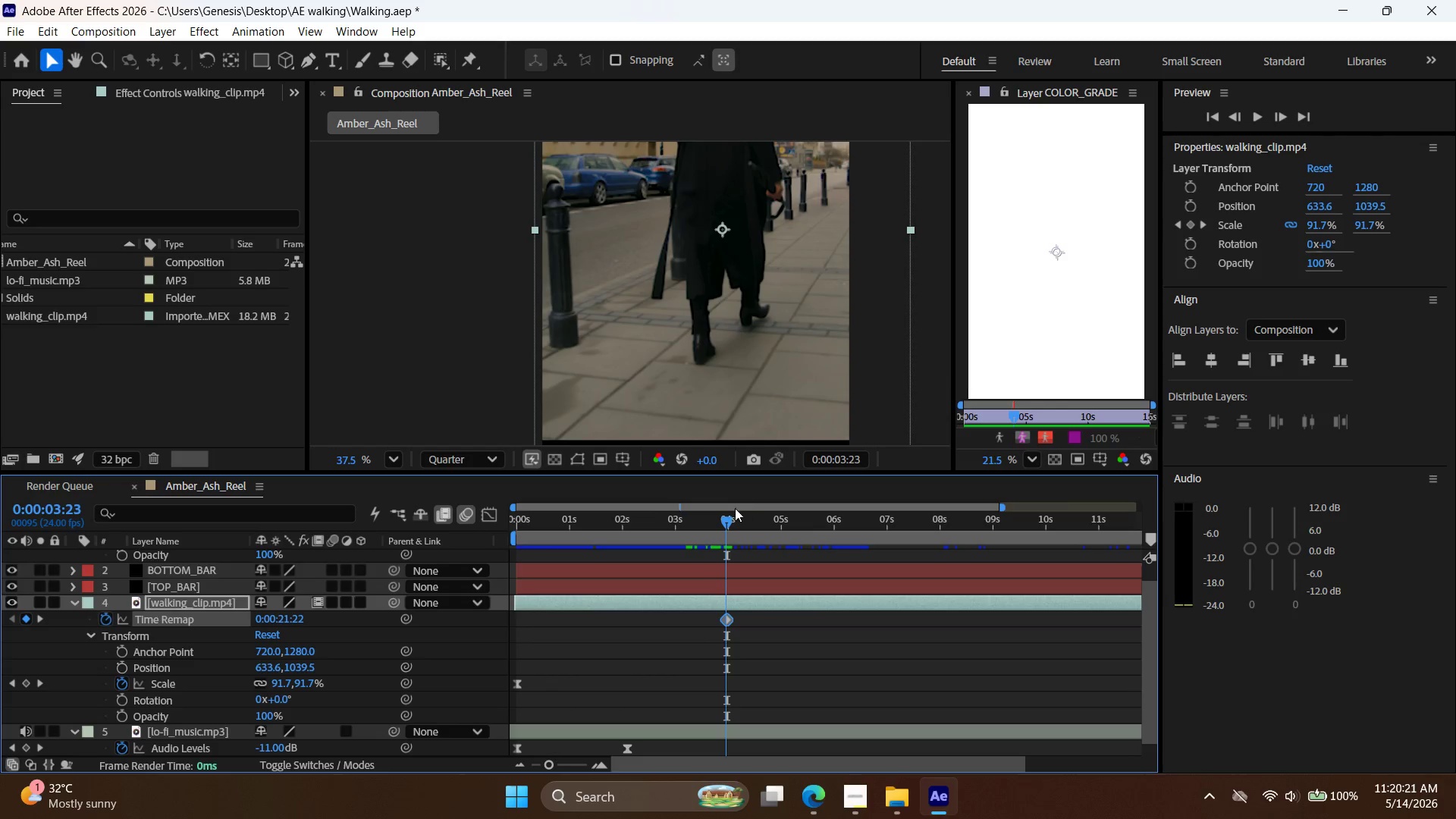 
left_click_drag(start_coordinate=[729, 522], to_coordinate=[940, 541])
 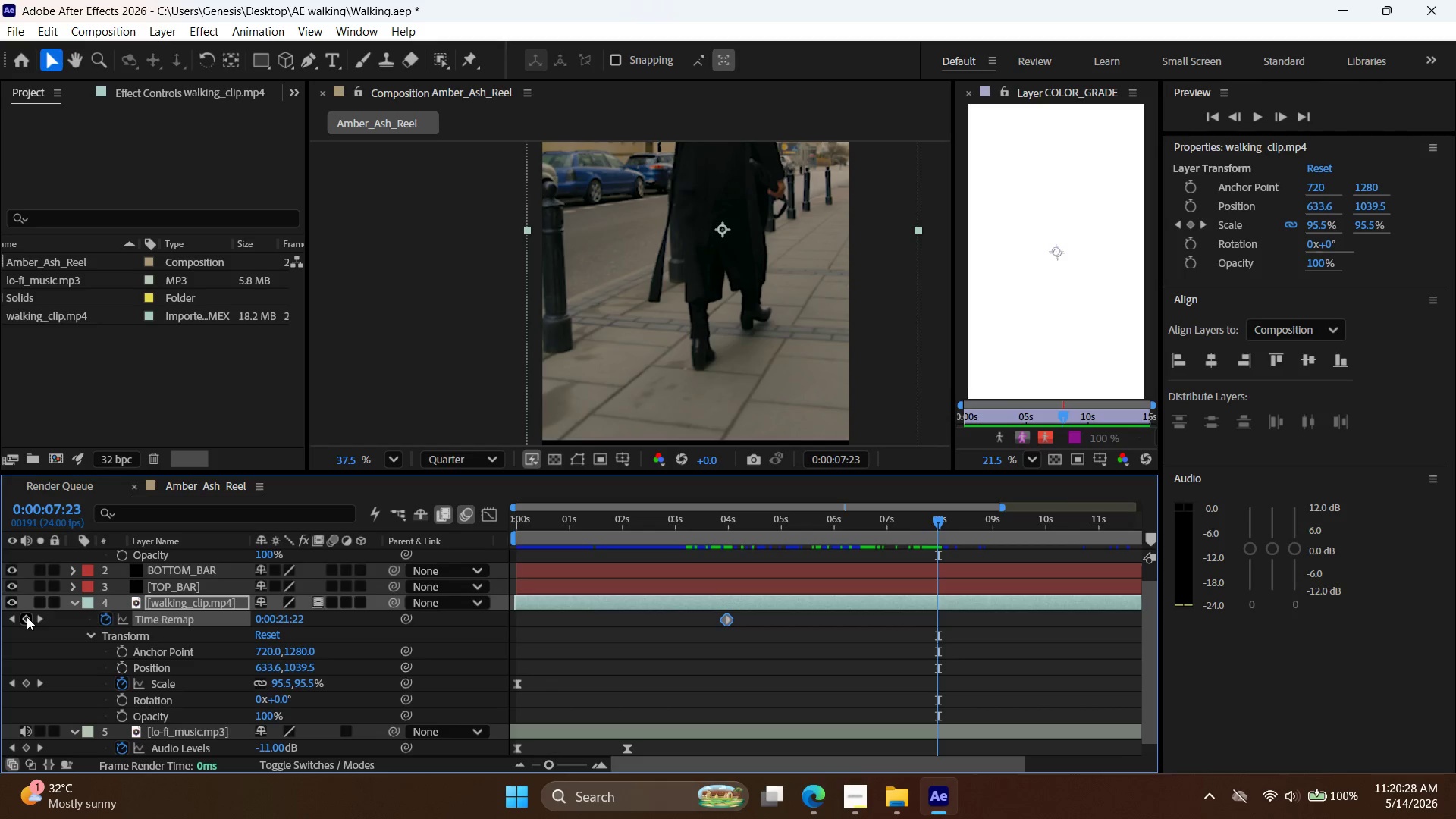 
left_click([24, 617])
 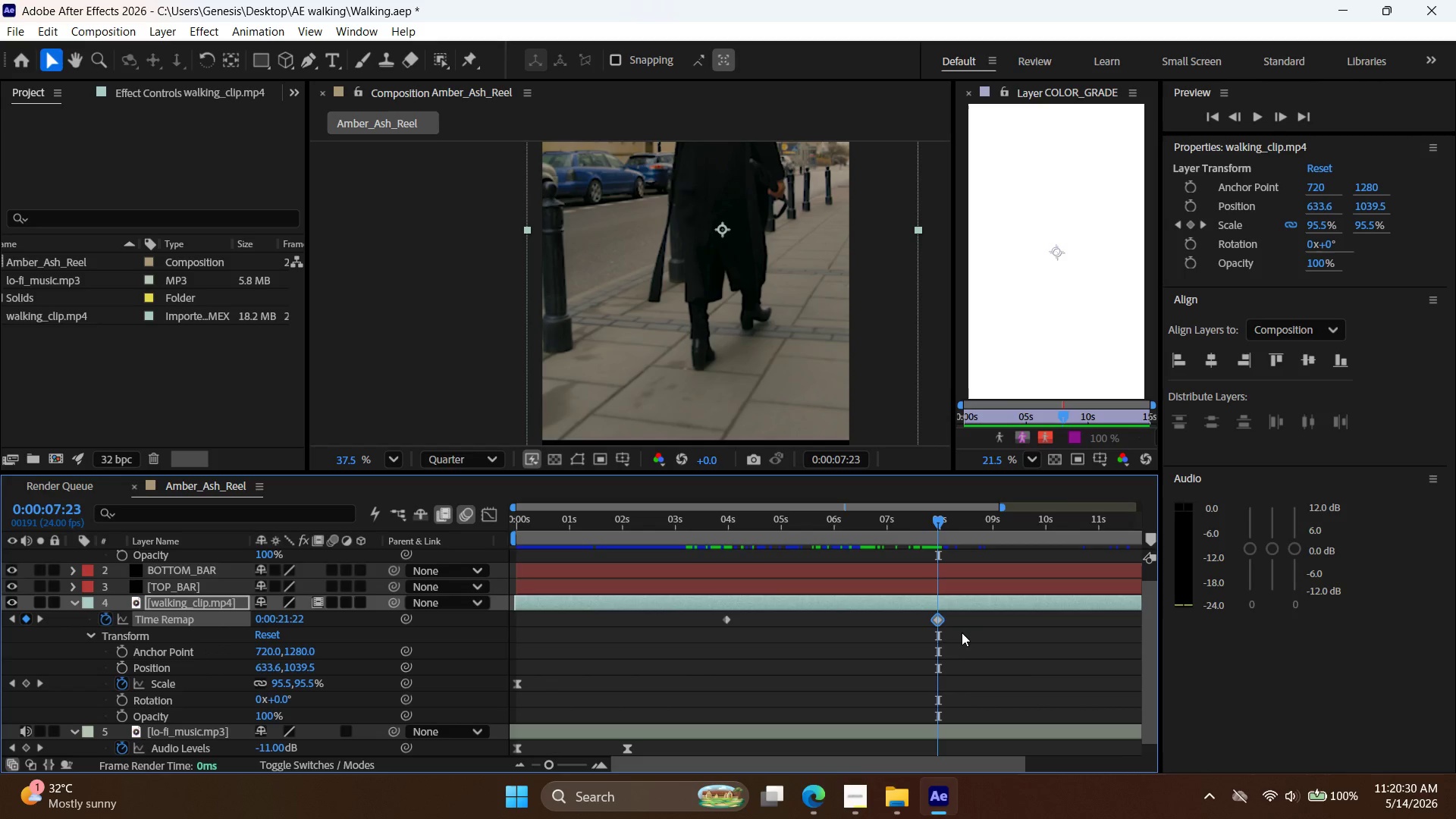 
left_click_drag(start_coordinate=[963, 632], to_coordinate=[696, 627])
 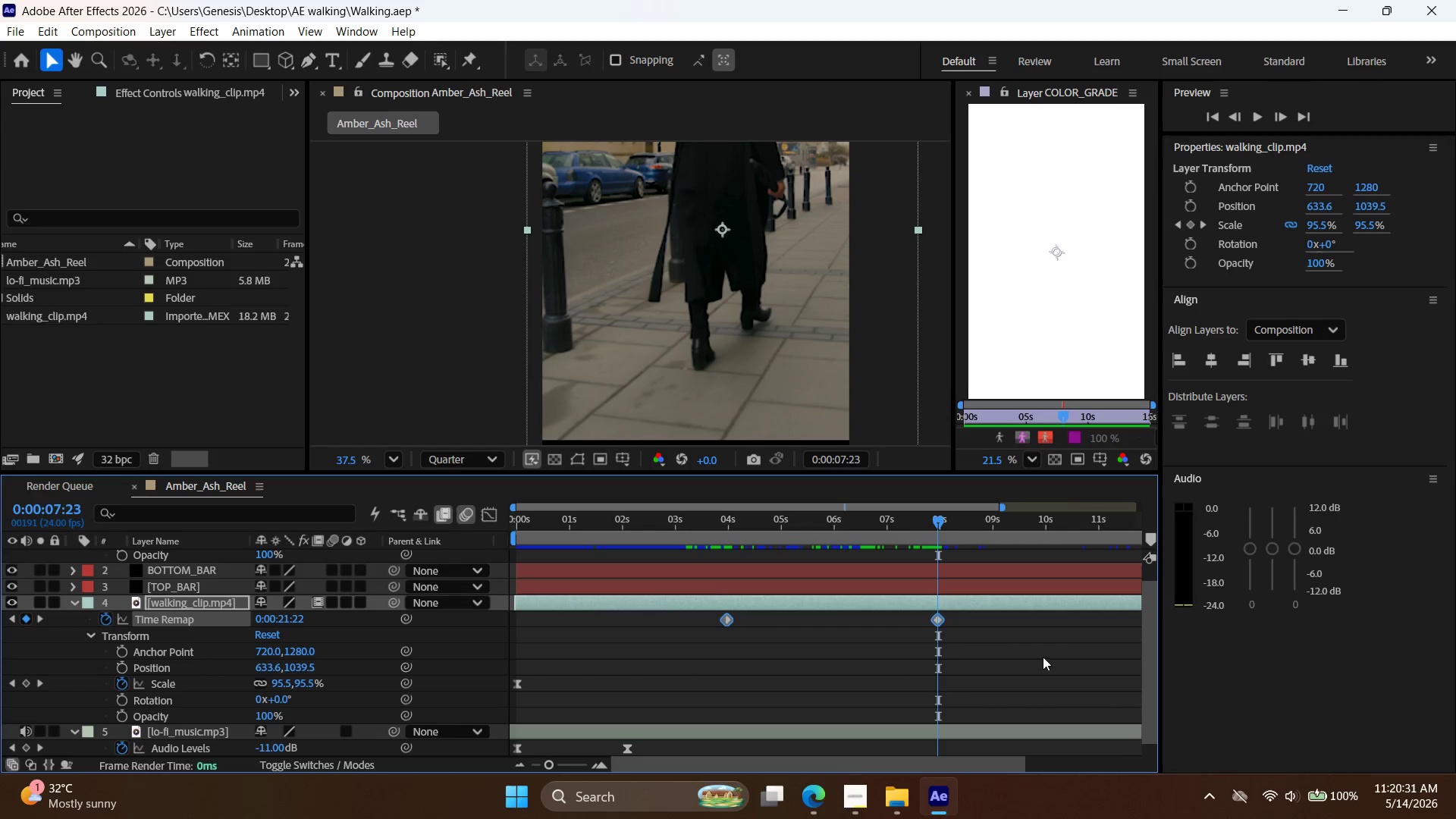 
key(Control+Z)
 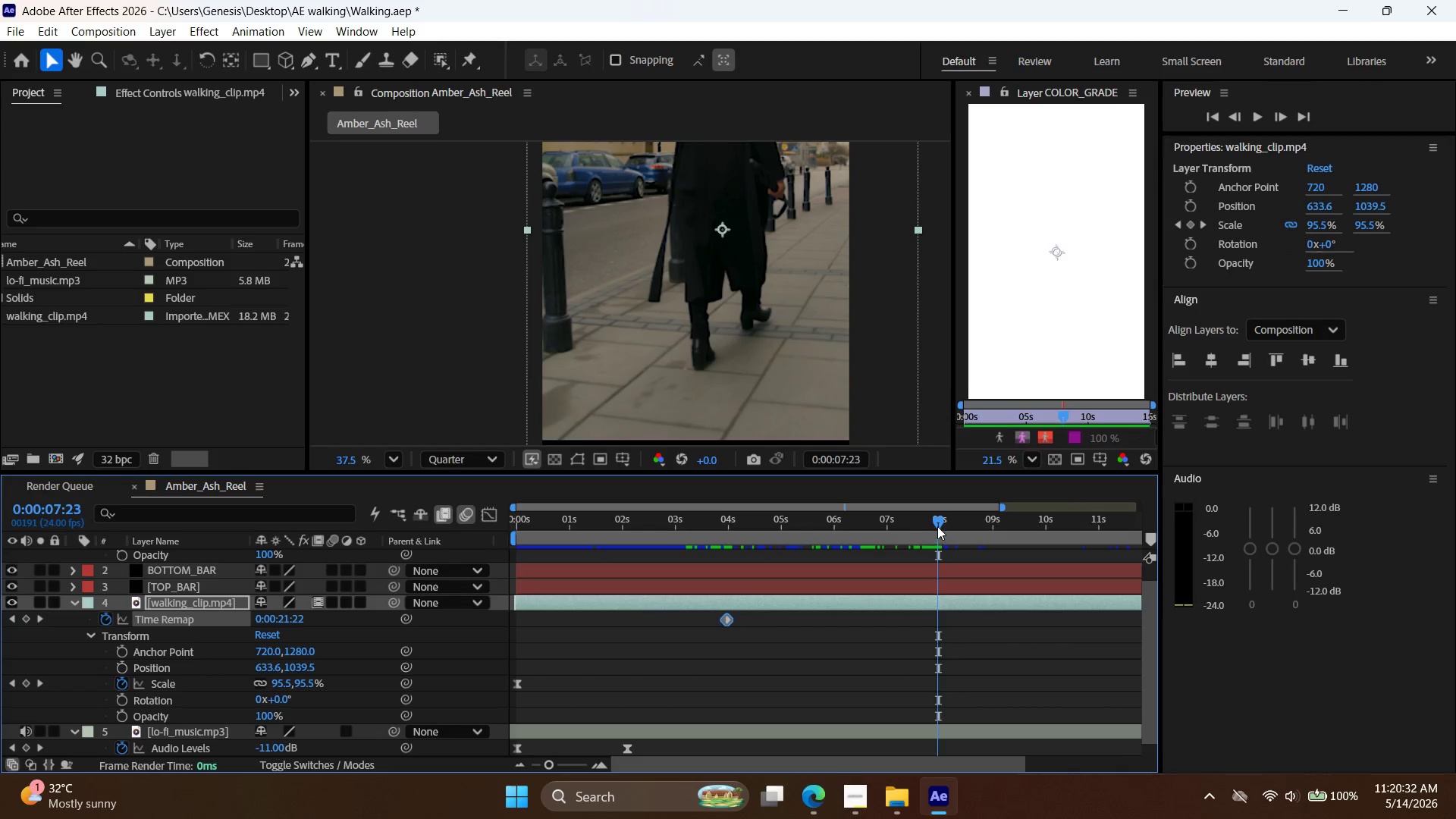 
left_click_drag(start_coordinate=[930, 525], to_coordinate=[833, 532])
 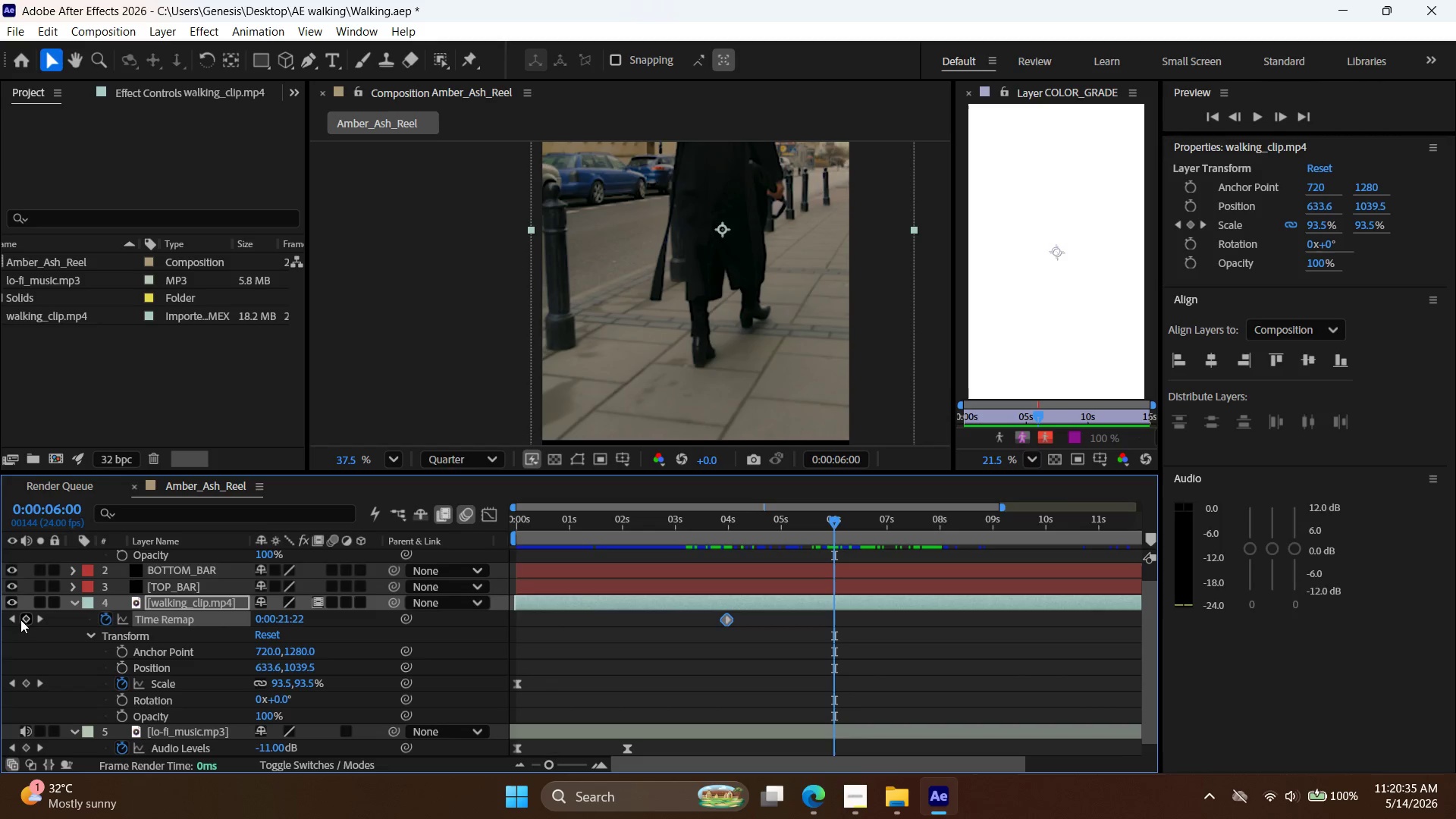 
left_click([24, 617])
 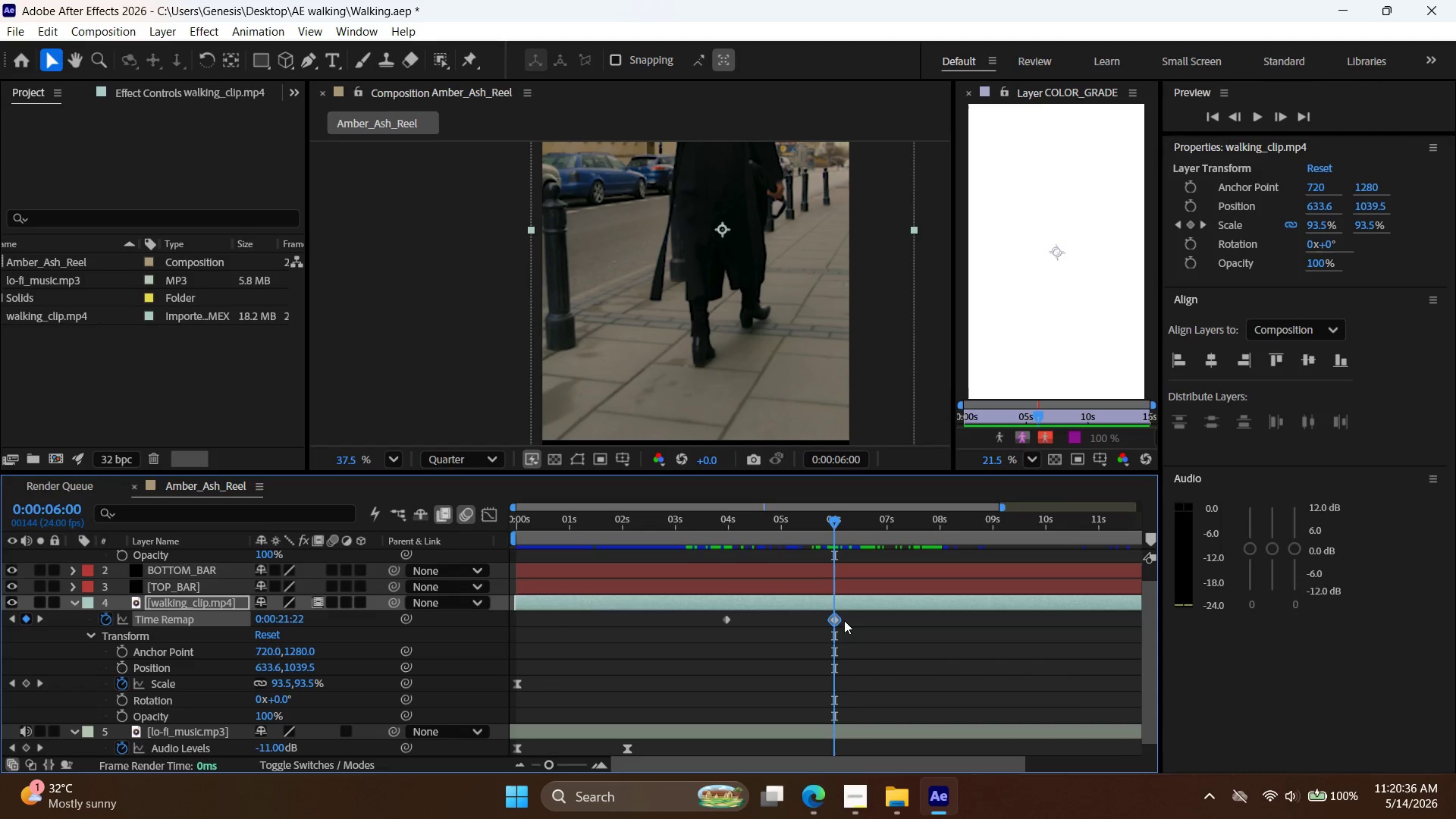 
left_click_drag(start_coordinate=[836, 619], to_coordinate=[877, 622])
 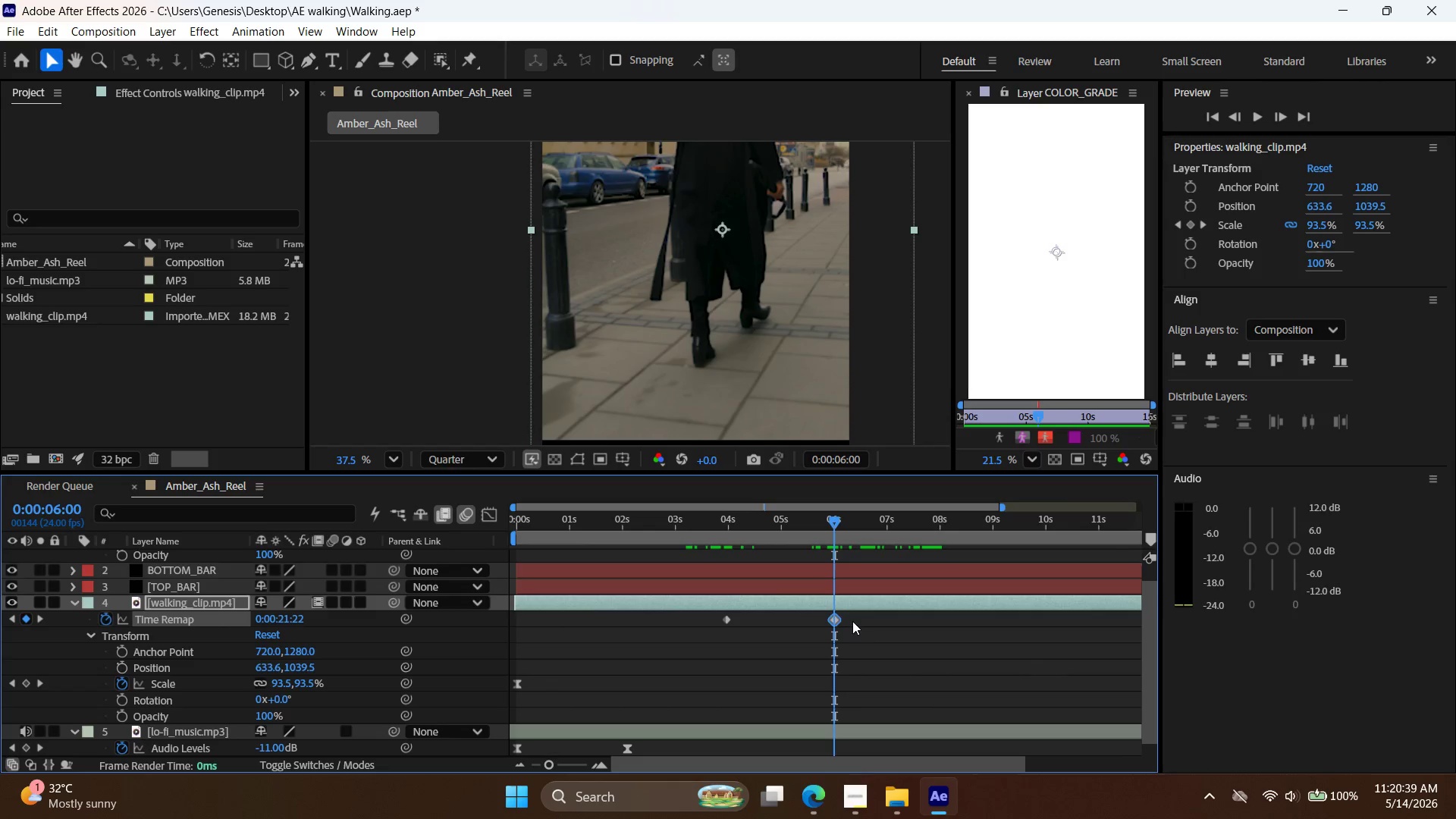 
key(Control+ControlLeft)
 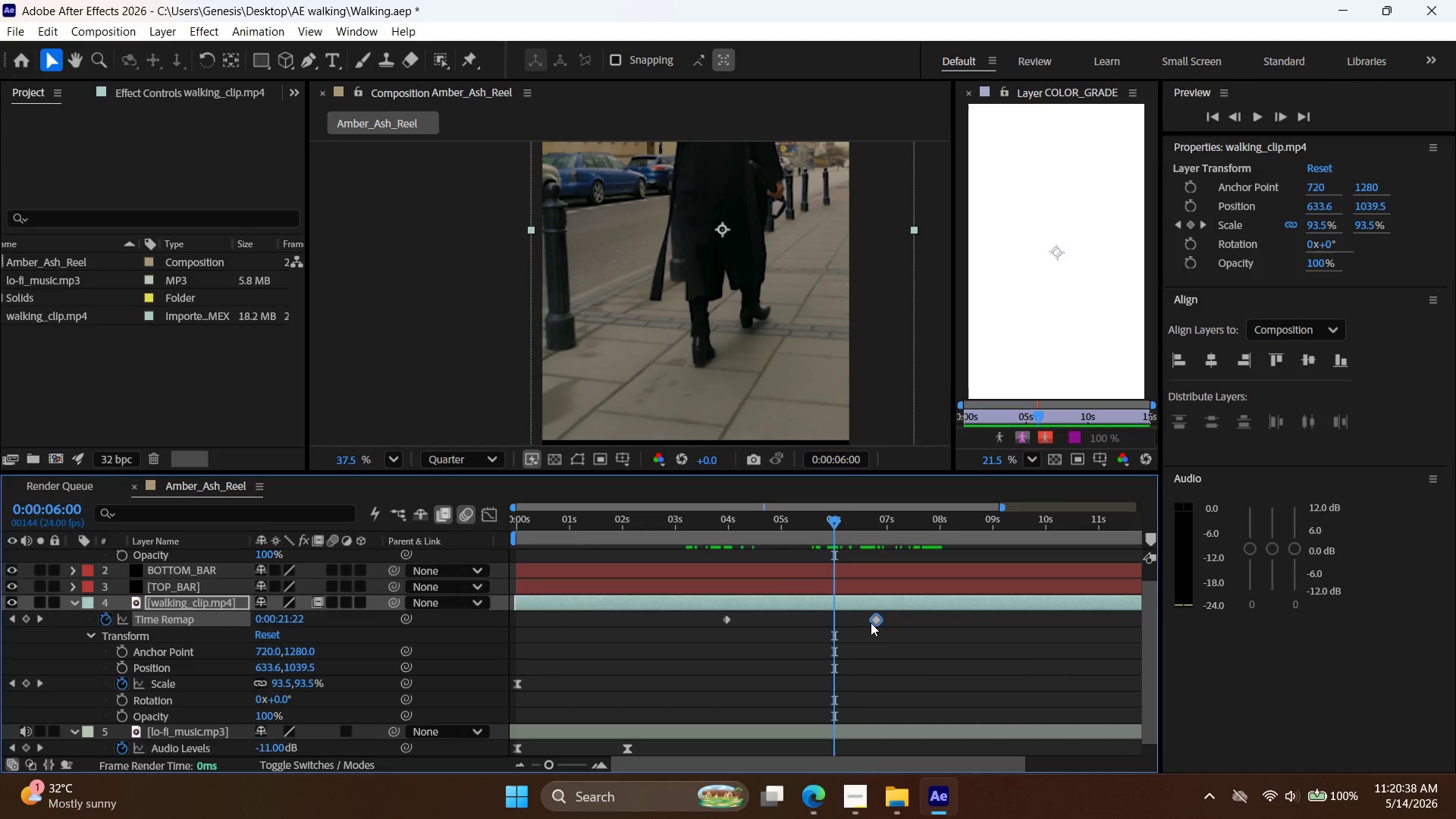 
key(Control+Z)
 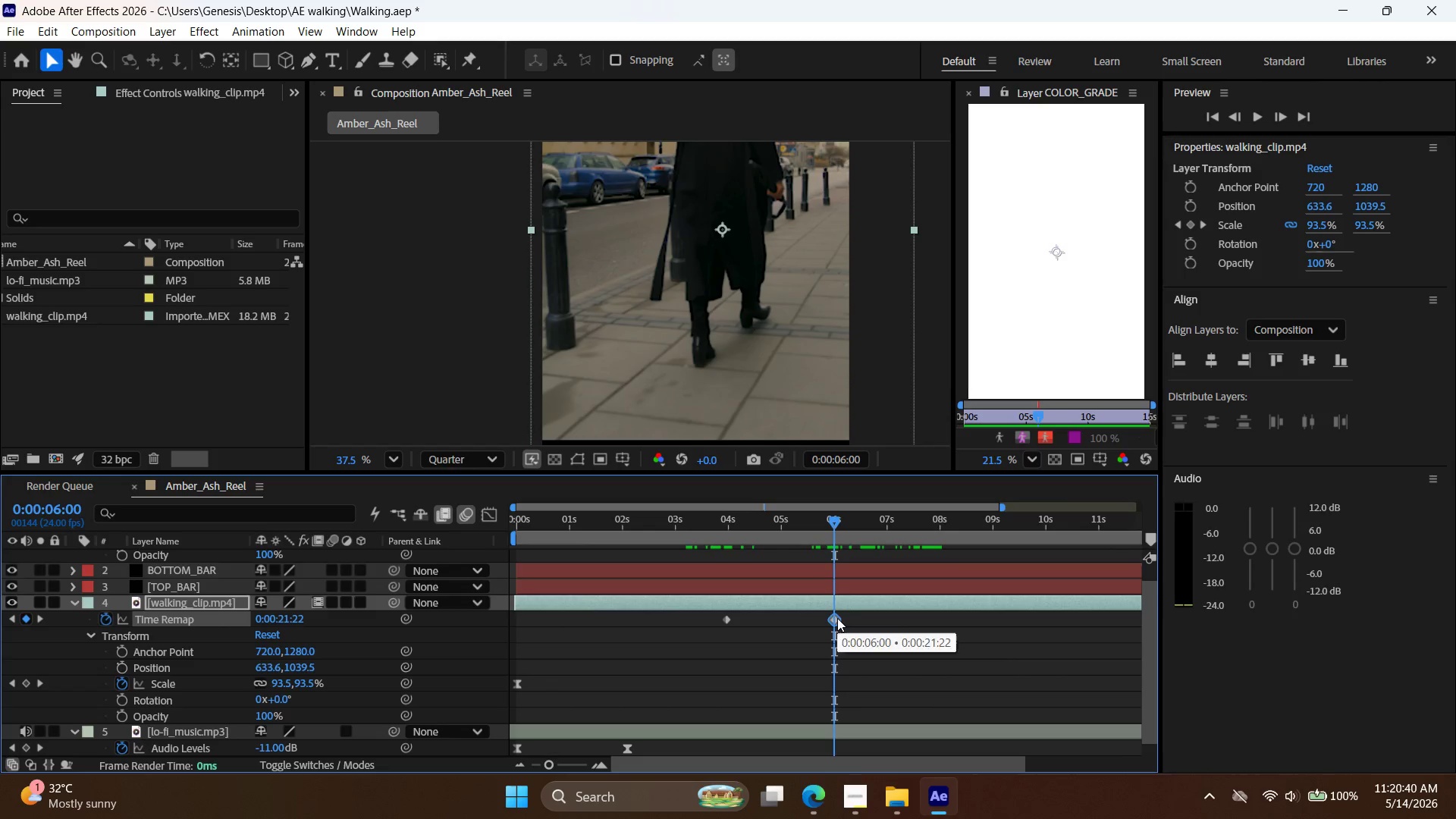 
left_click_drag(start_coordinate=[837, 618], to_coordinate=[940, 629])
 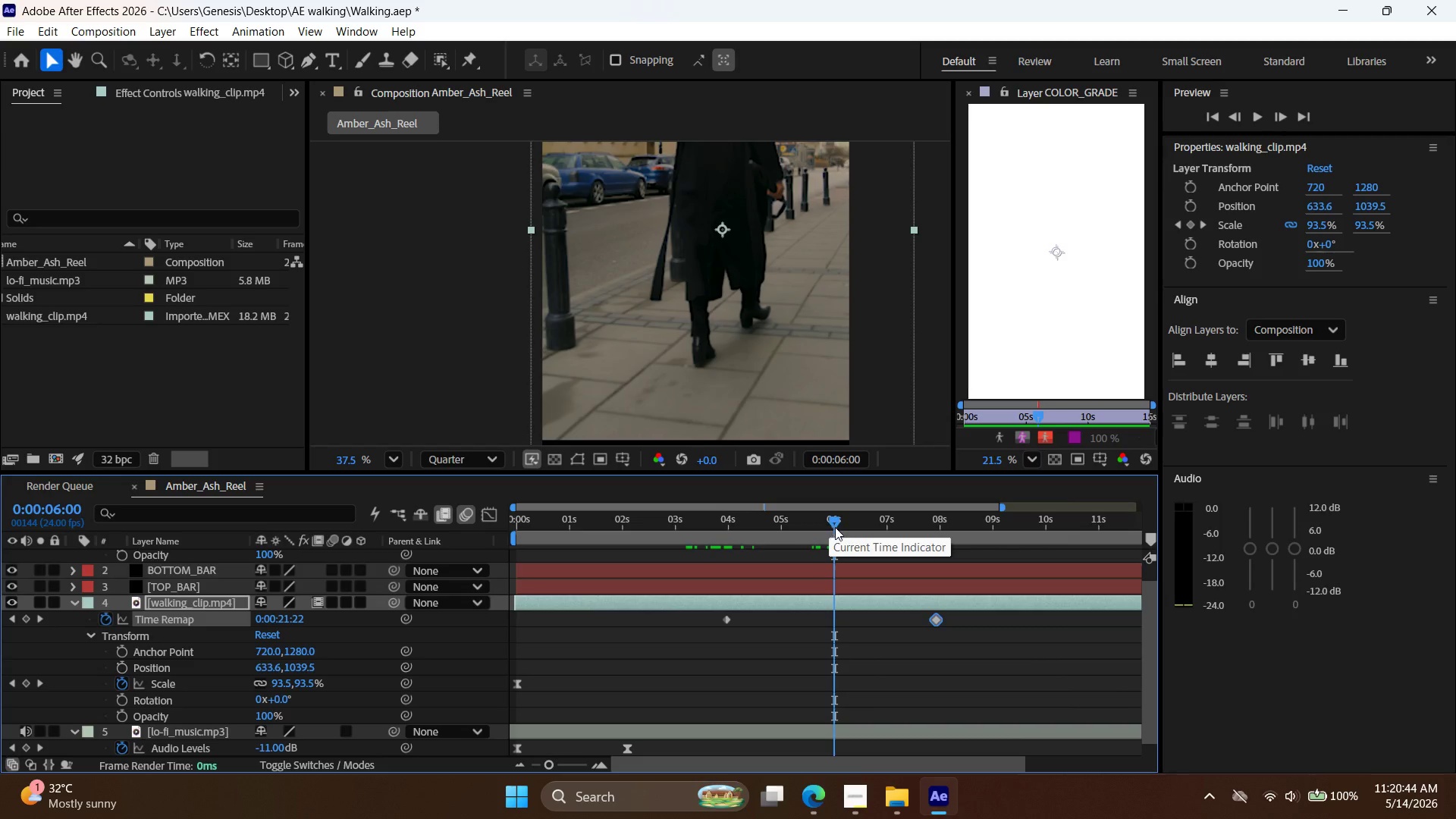 
left_click_drag(start_coordinate=[839, 521], to_coordinate=[419, 515])
 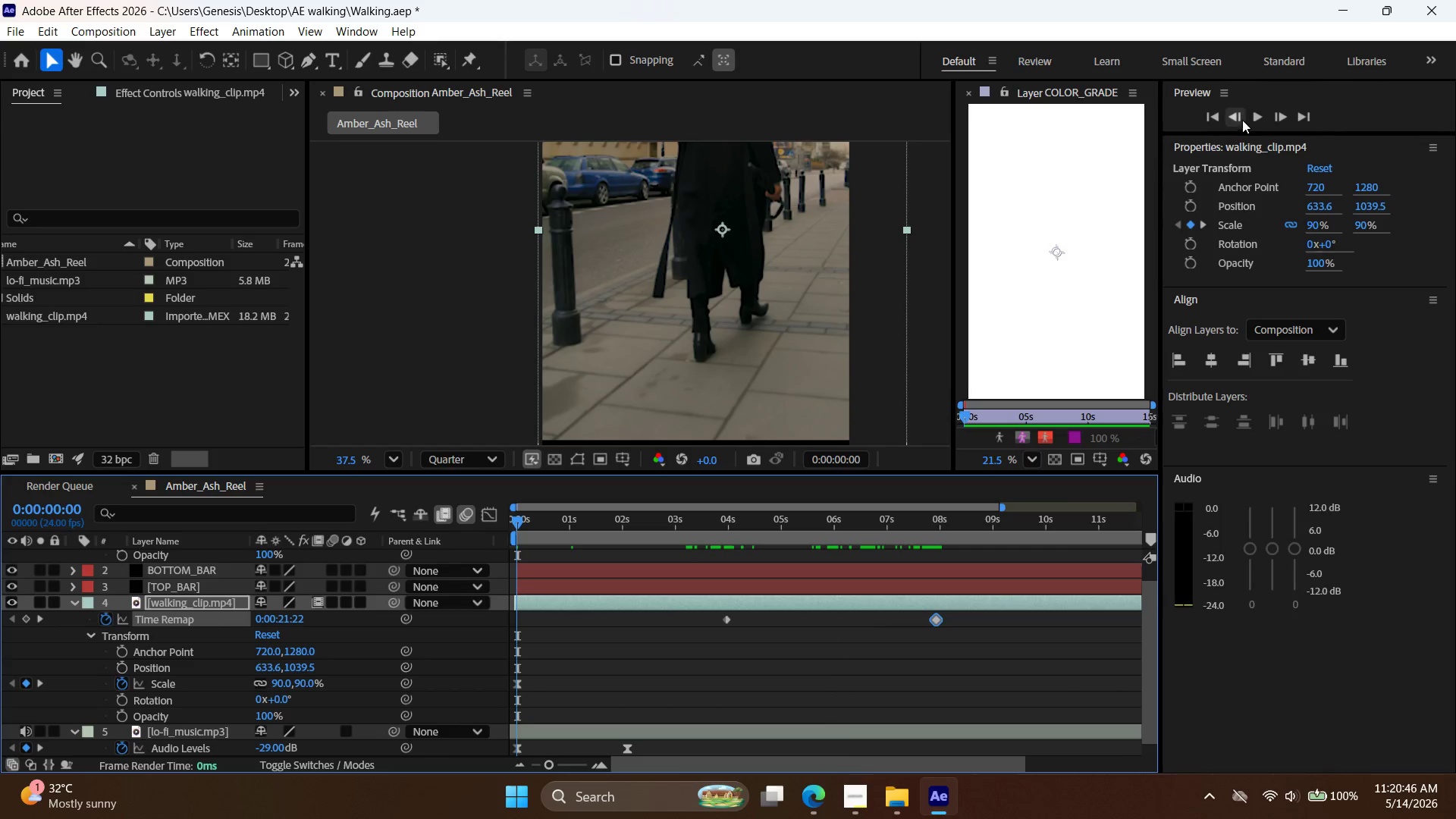 
left_click([1263, 117])
 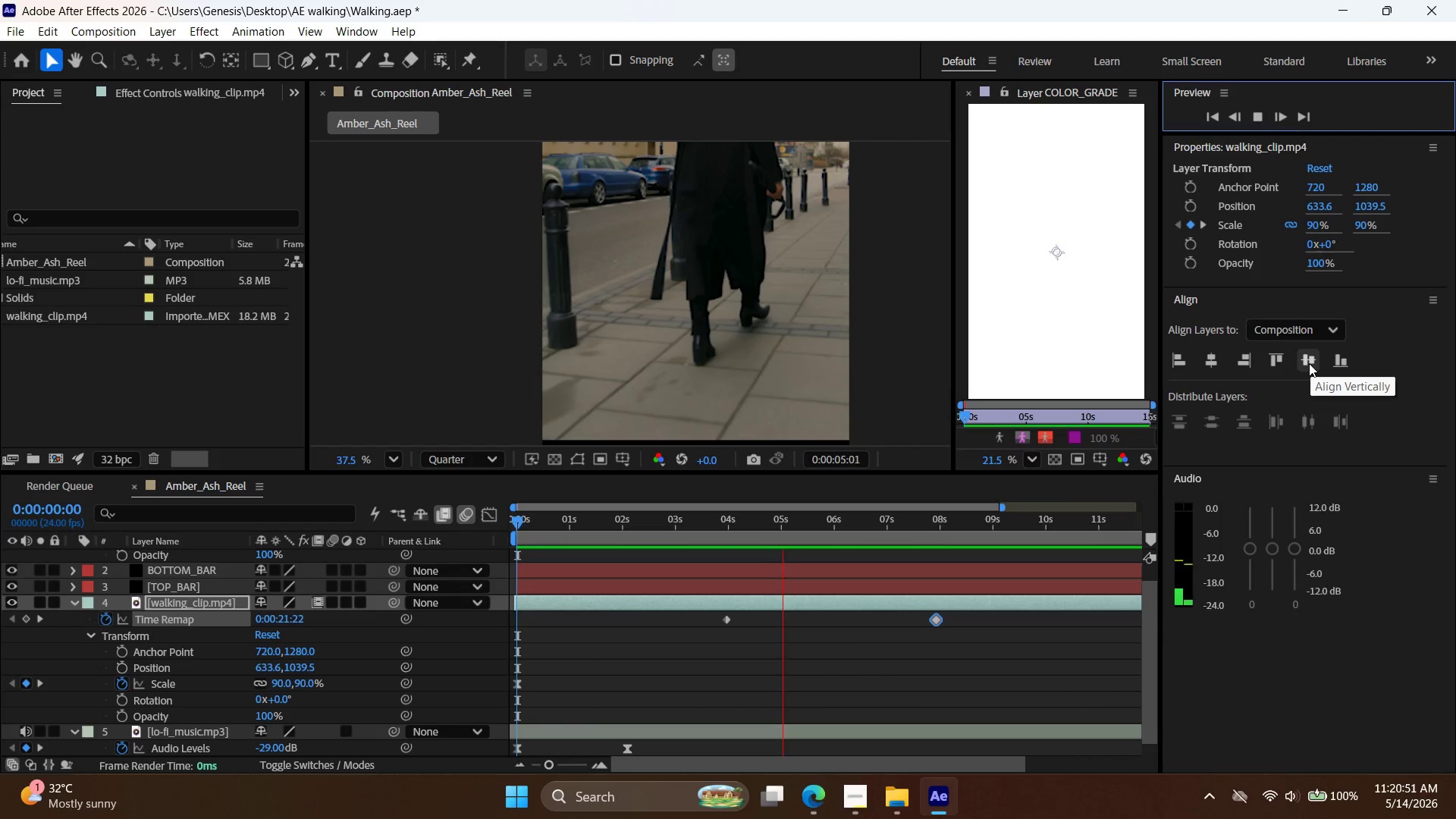 
wait(10.31)
 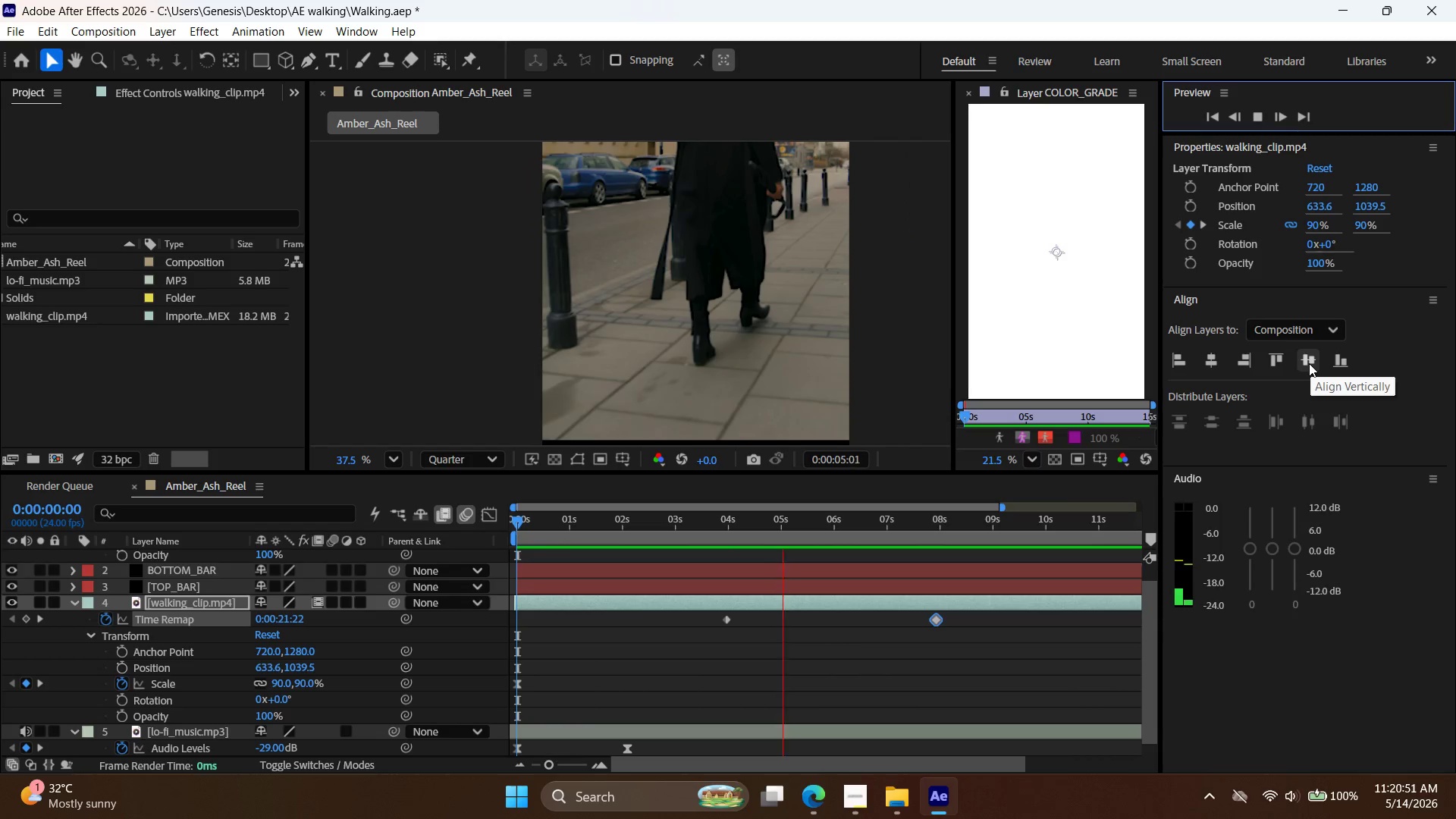 
left_click([1255, 116])
 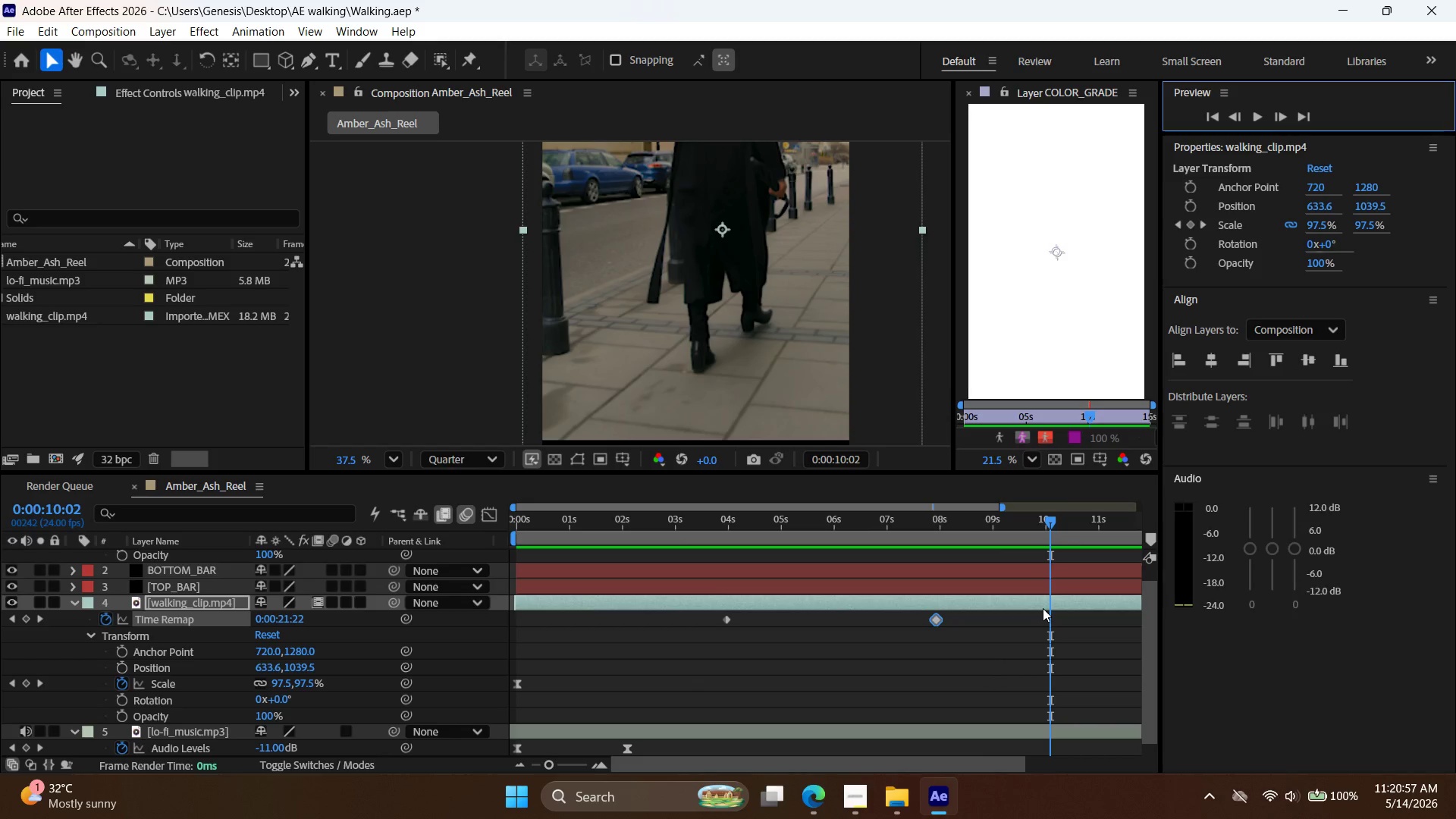 
right_click([1041, 609])
 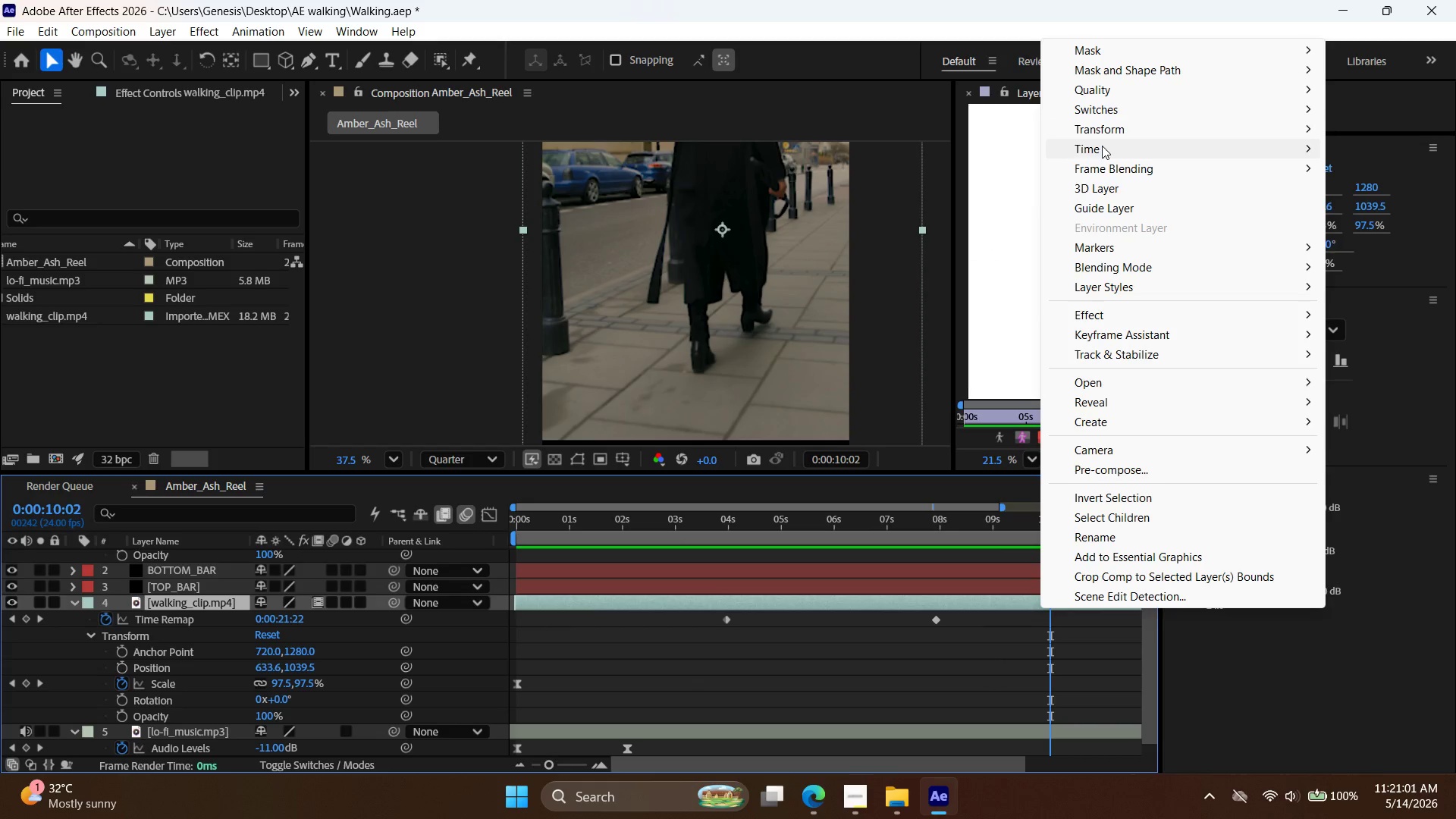 
left_click([1014, 149])
 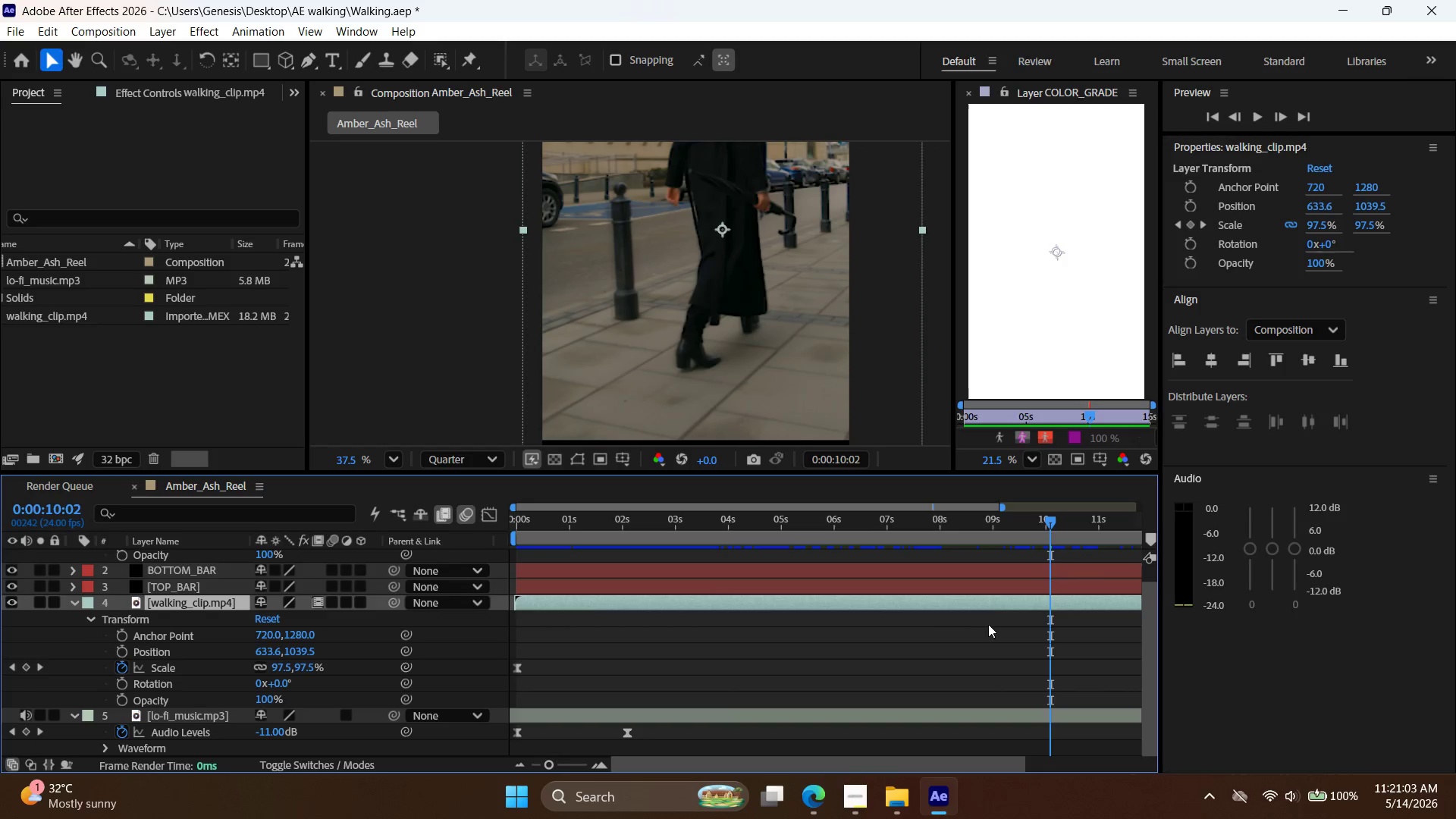 
right_click([994, 600])
 